 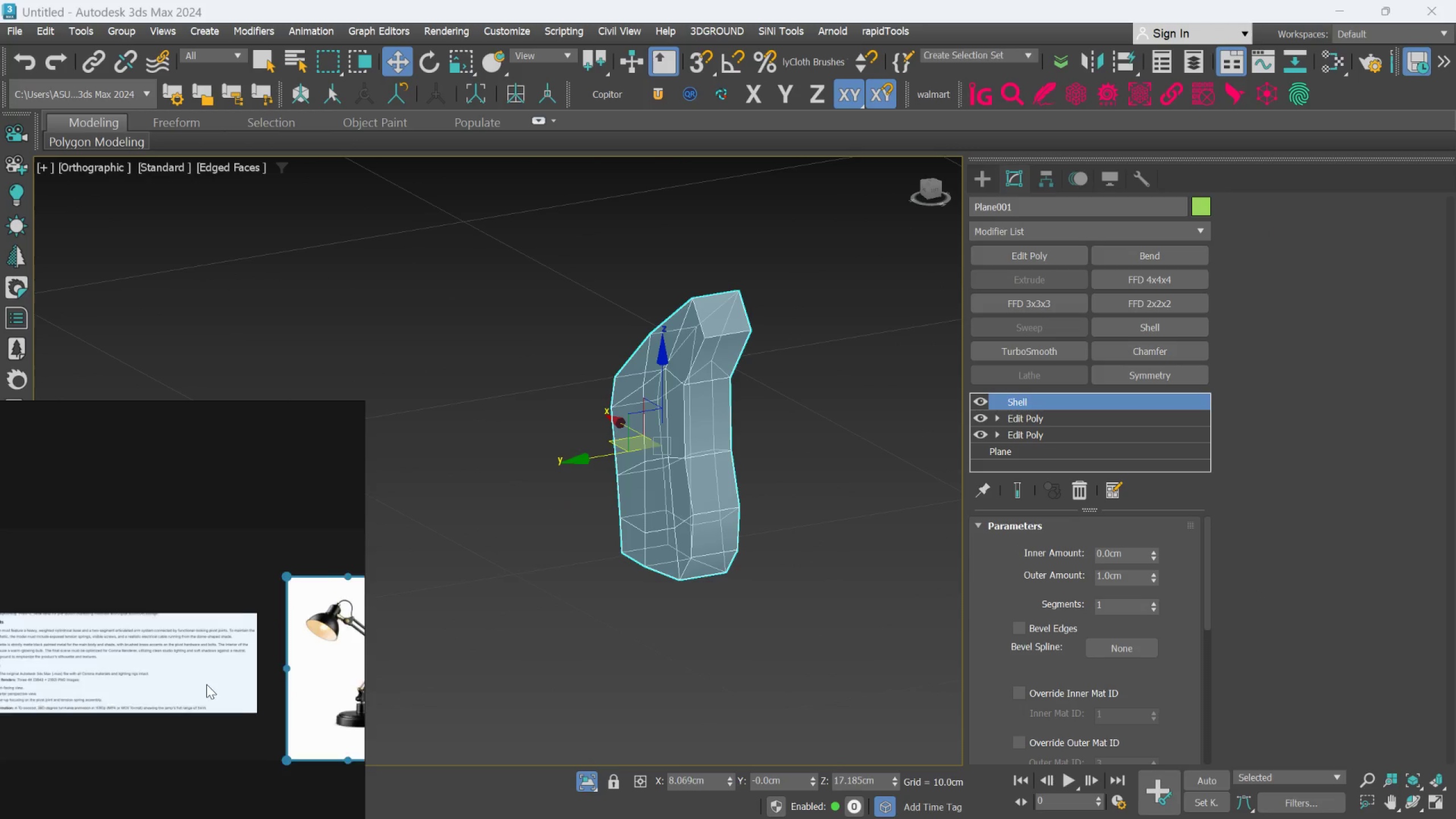 
scroll: coordinate [289, 660], scroll_direction: up, amount: 11.0
 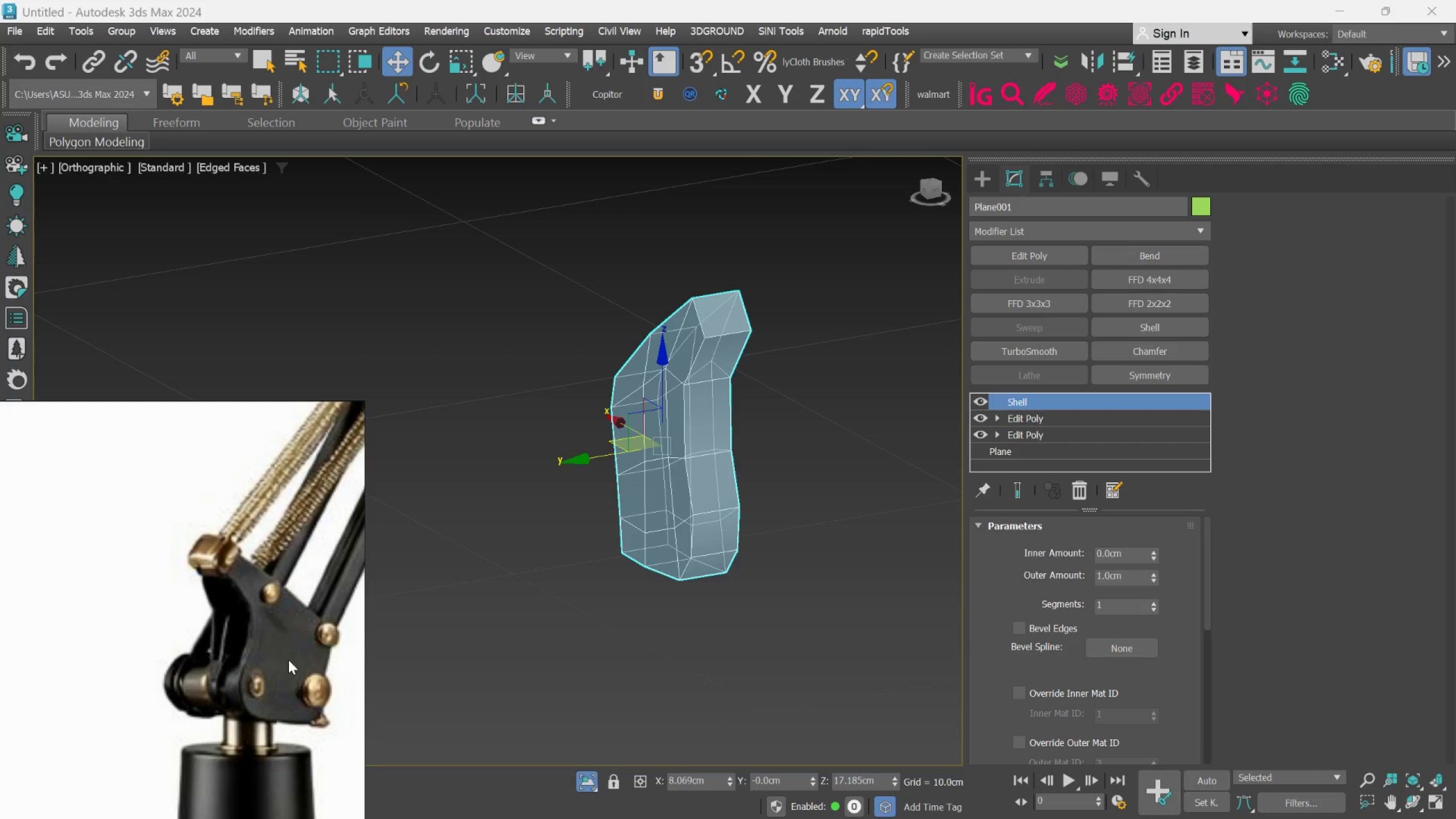 
scroll: coordinate [216, 674], scroll_direction: down, amount: 2.0
 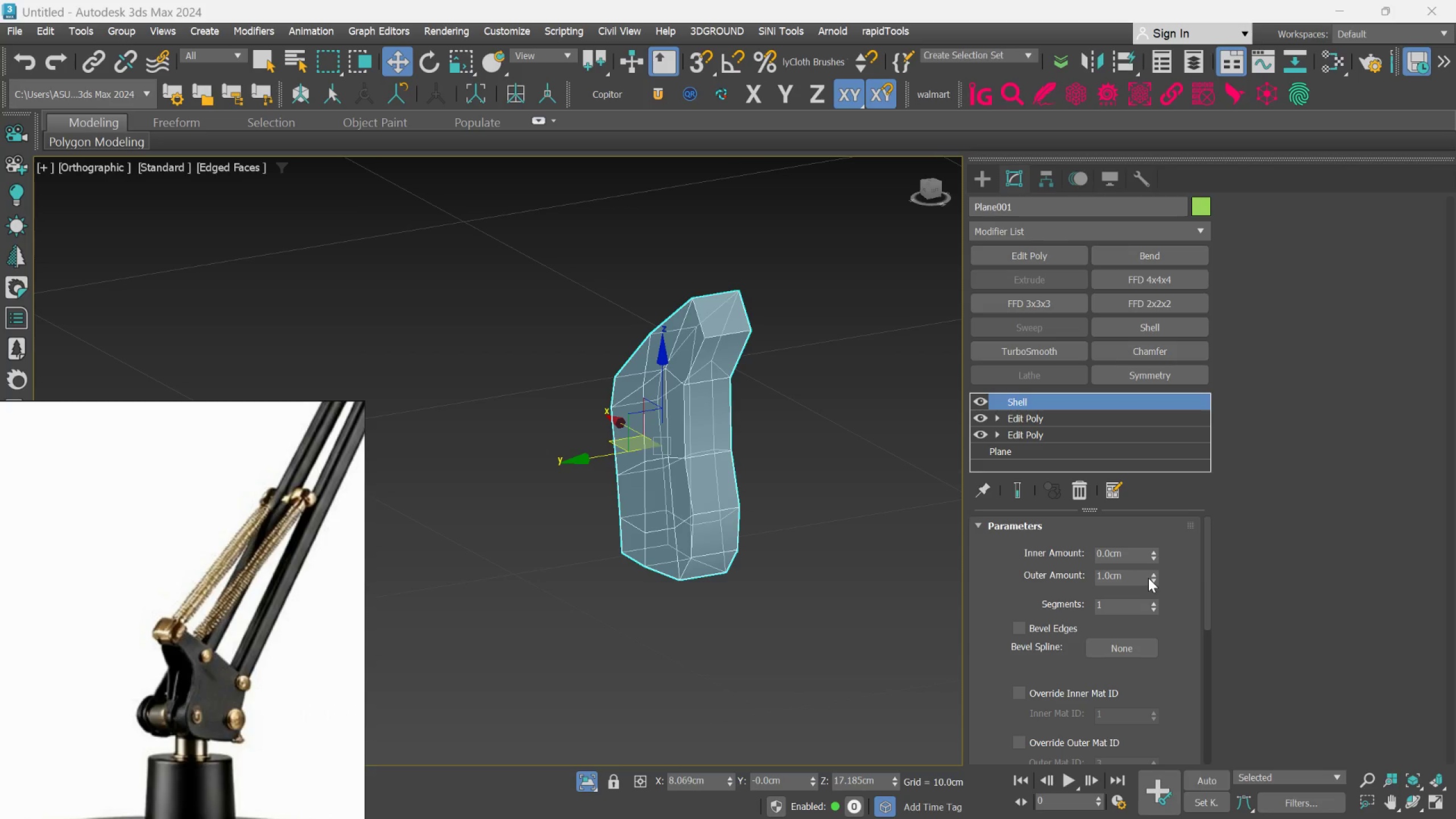 
left_click_drag(start_coordinate=[1149, 578], to_coordinate=[1159, 613])
 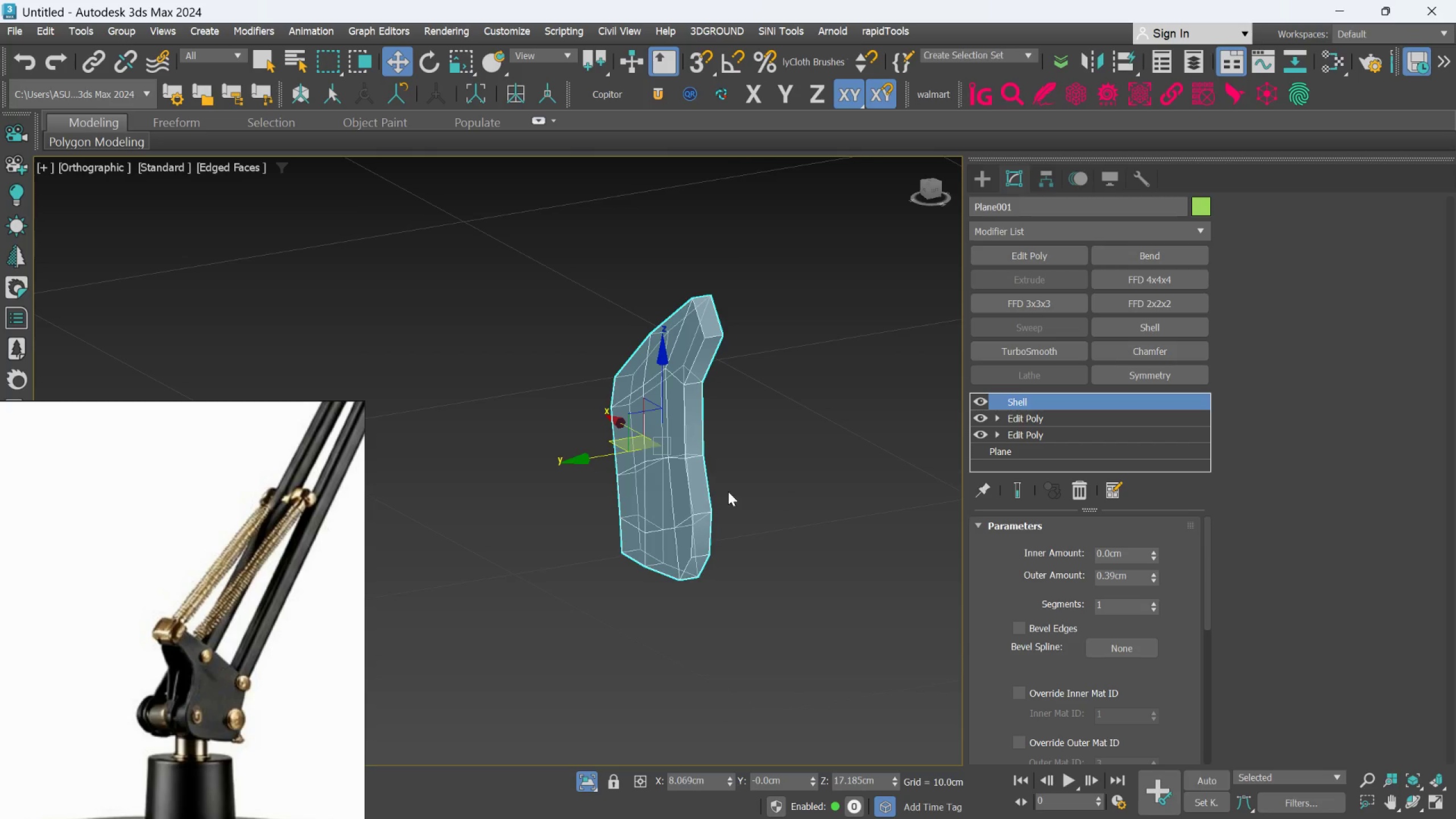 
scroll: coordinate [695, 494], scroll_direction: up, amount: 1.0
 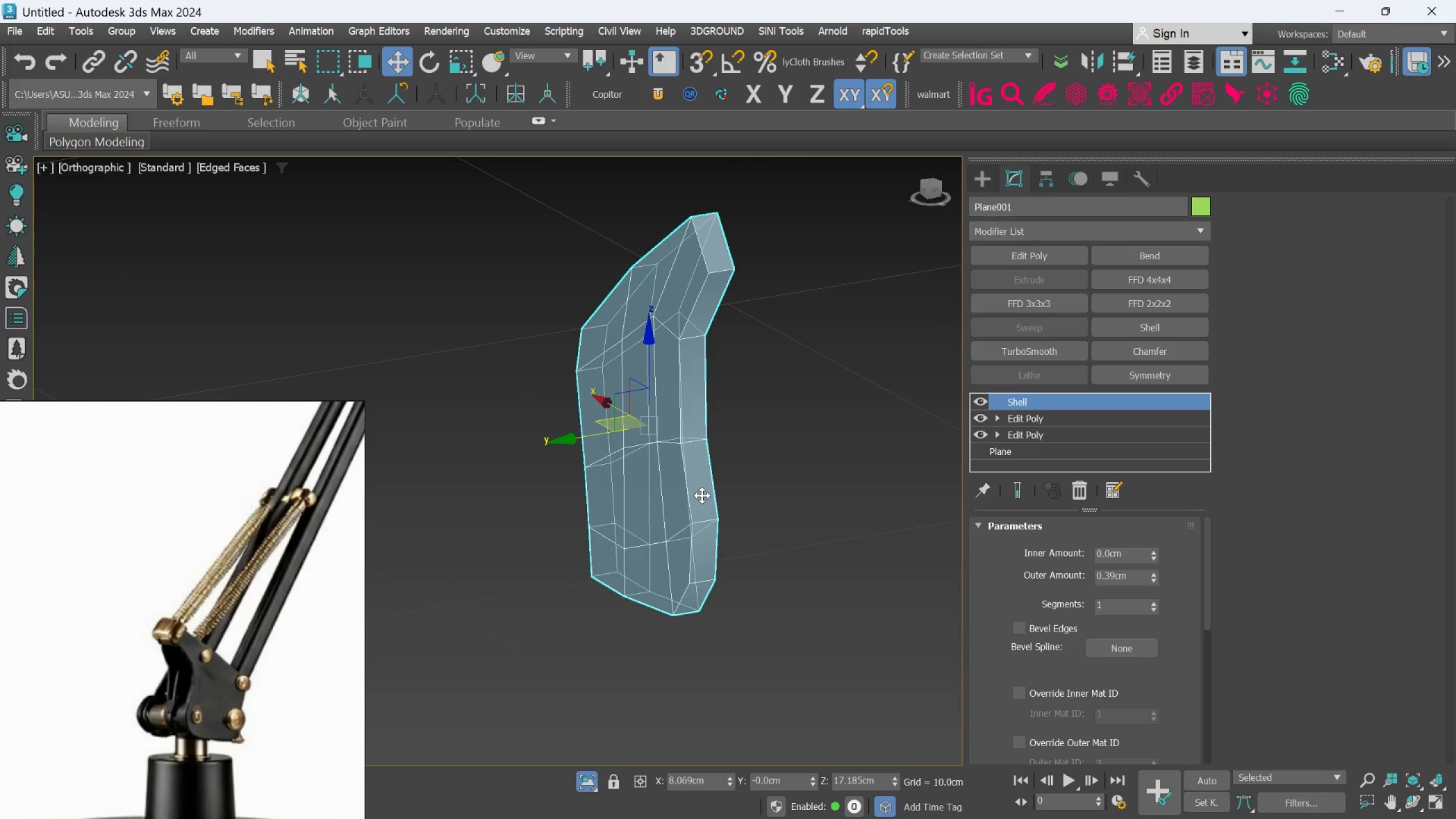 
hold_key(key=AltLeft, duration=1.31)
 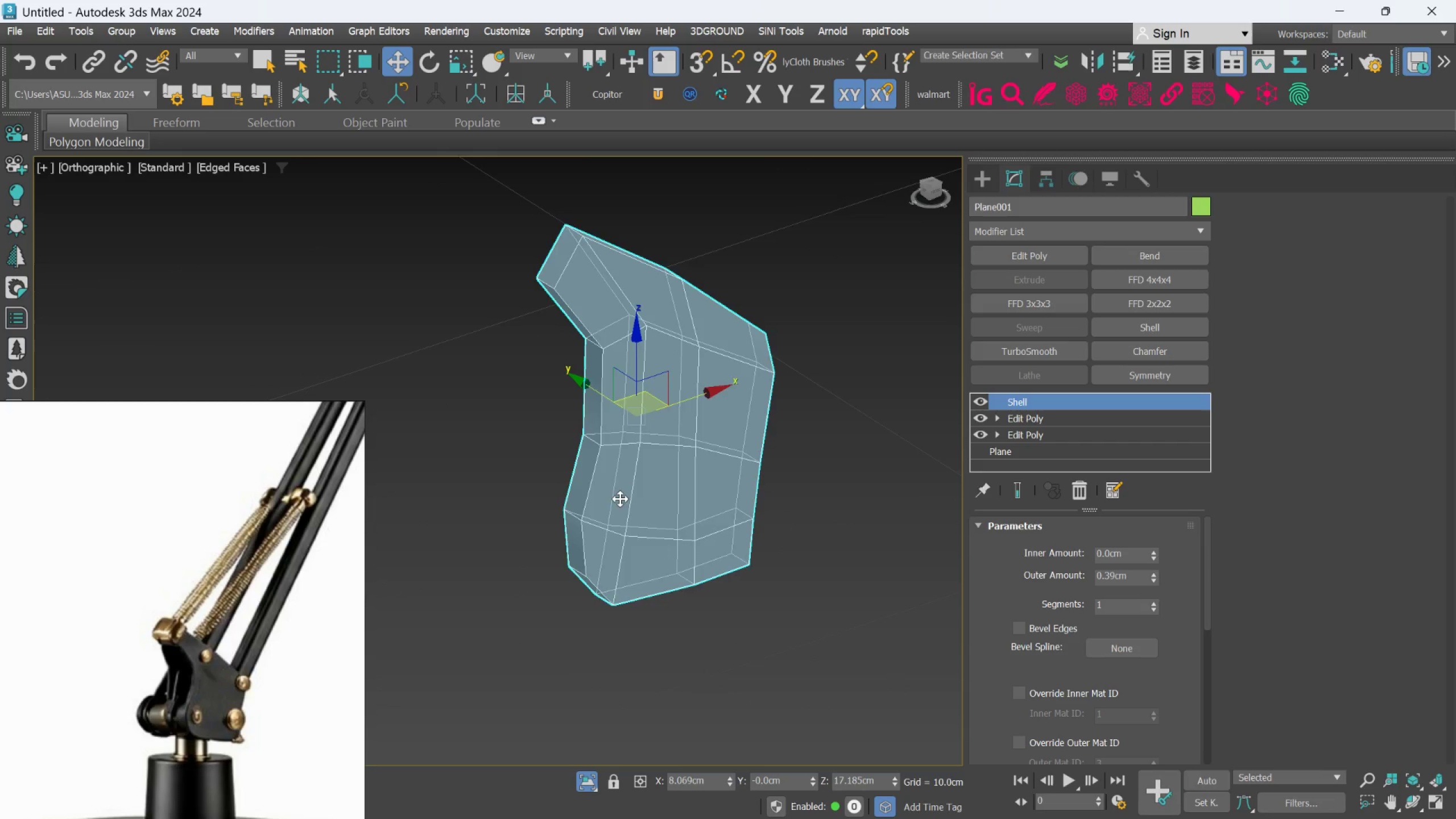 
hold_key(key=AltLeft, duration=1.5)
 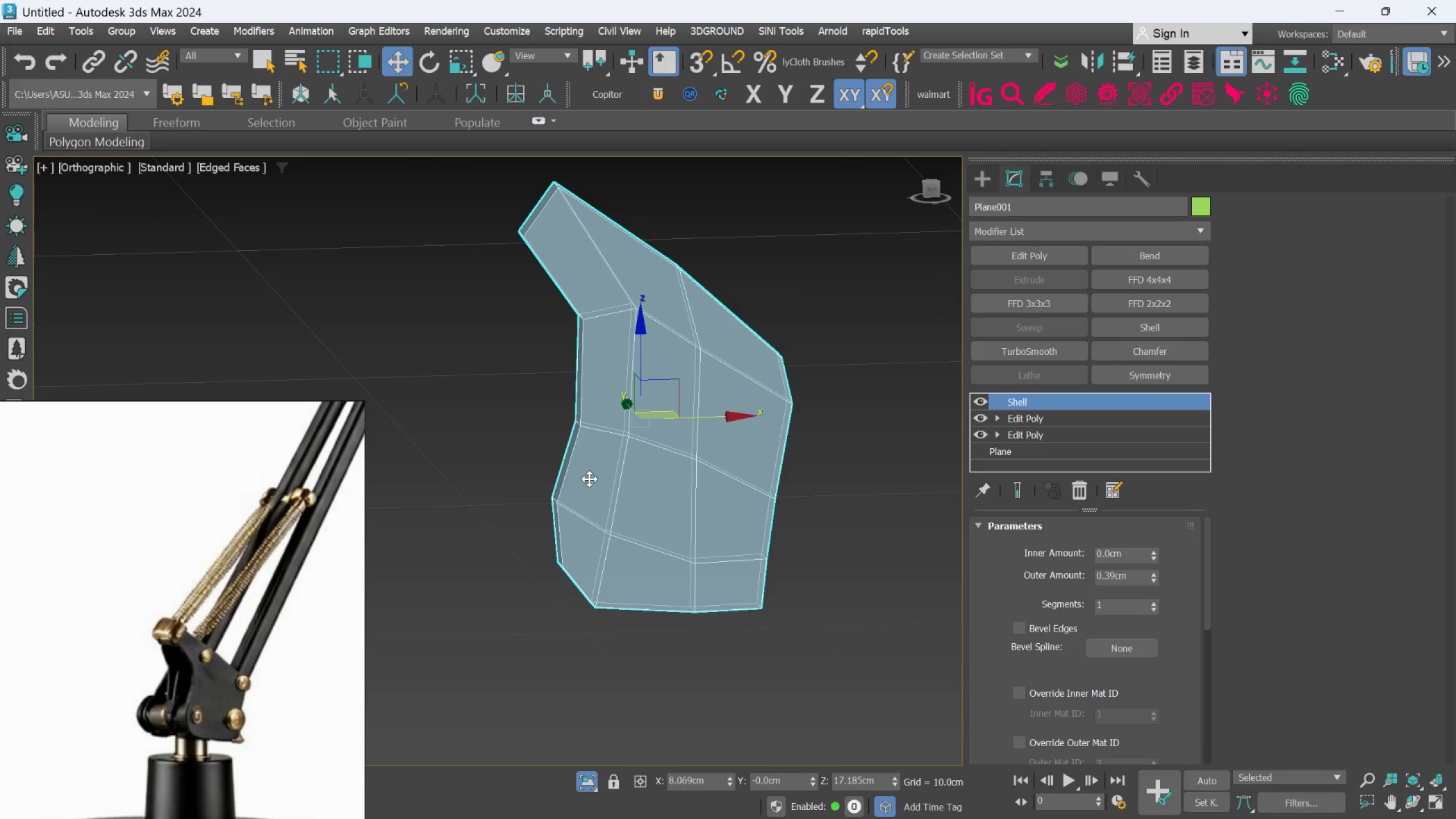 
key(Alt+AltLeft)
 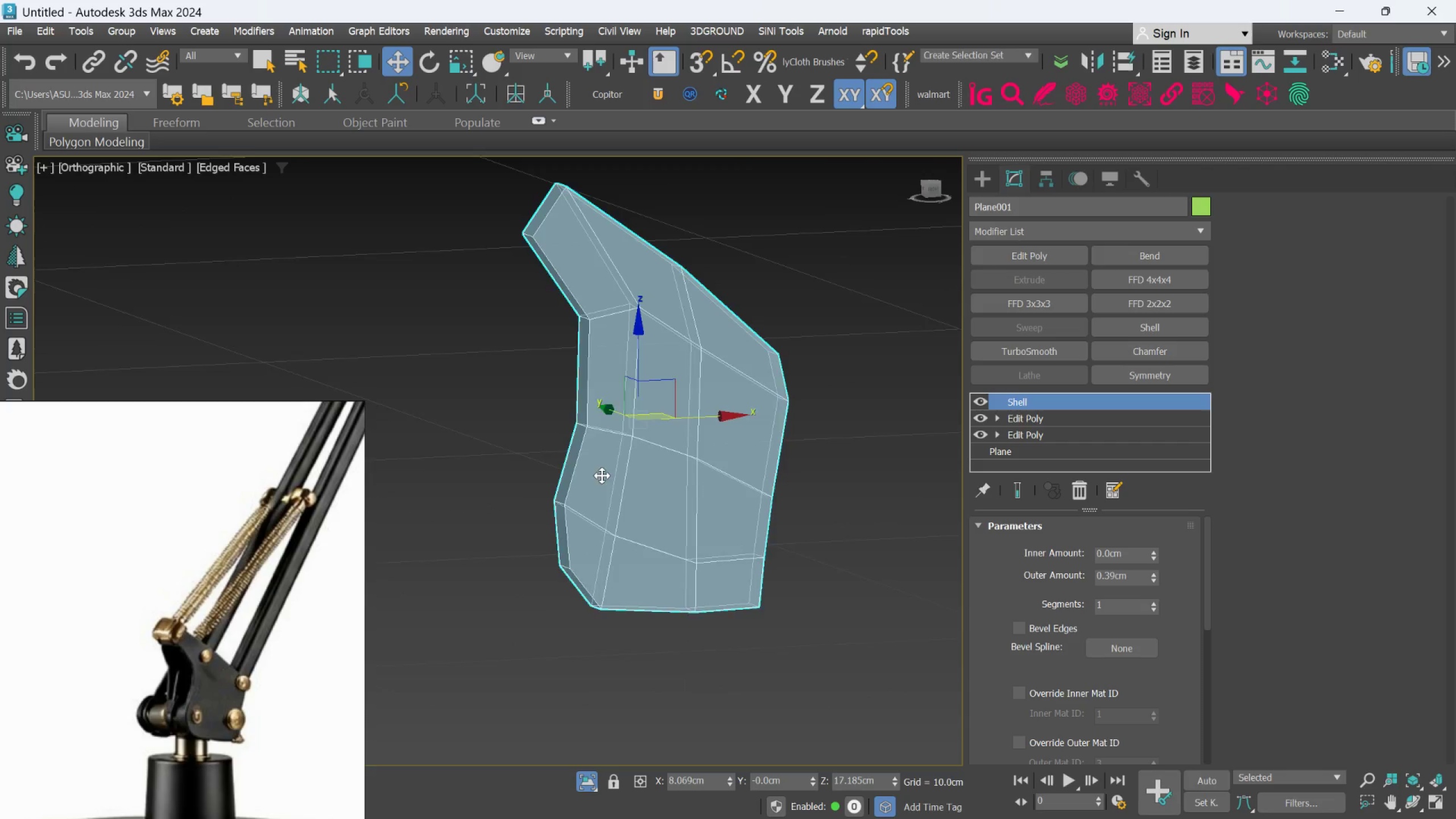 
key(Alt+AltLeft)
 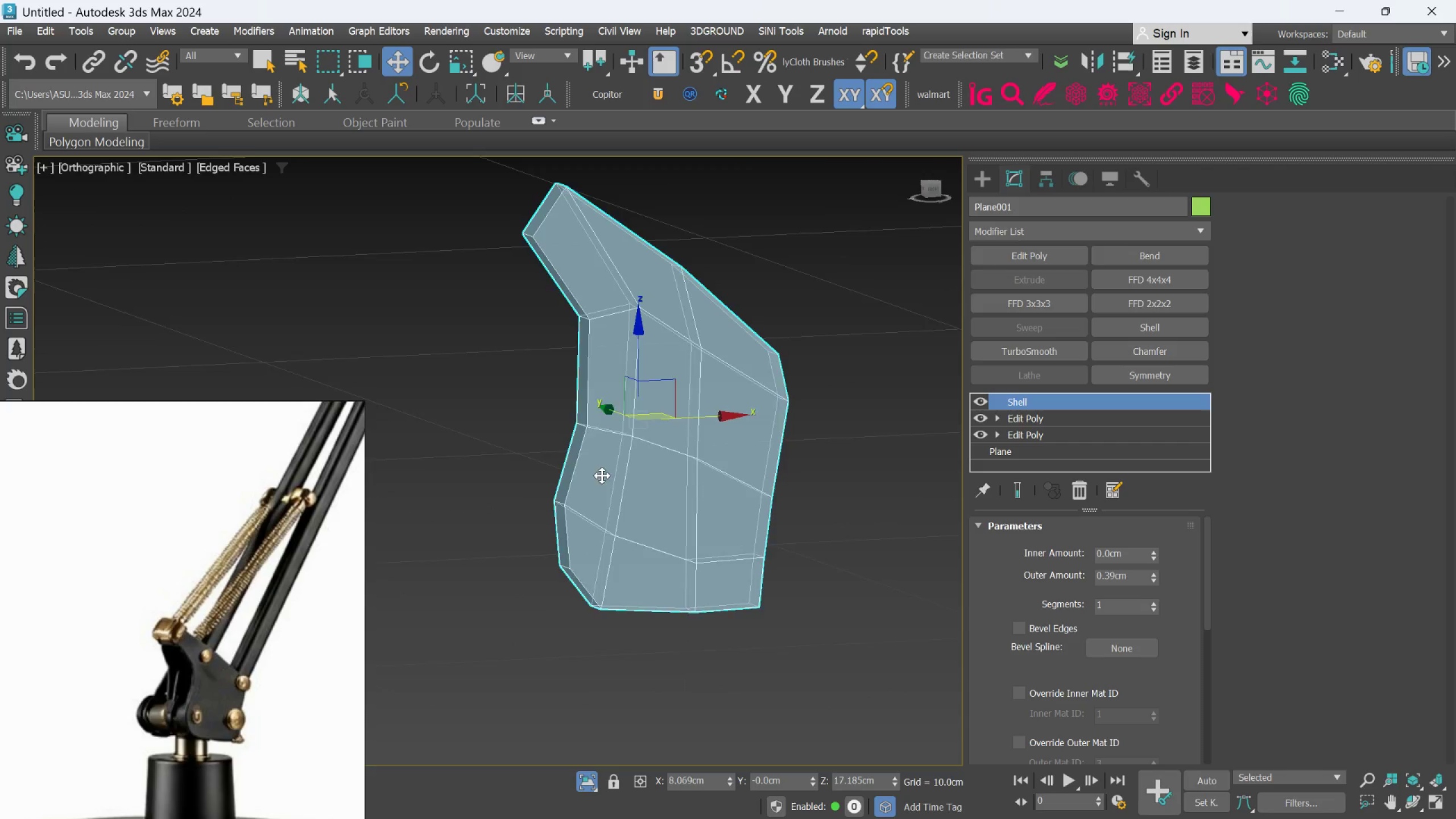 
key(Alt+AltLeft)
 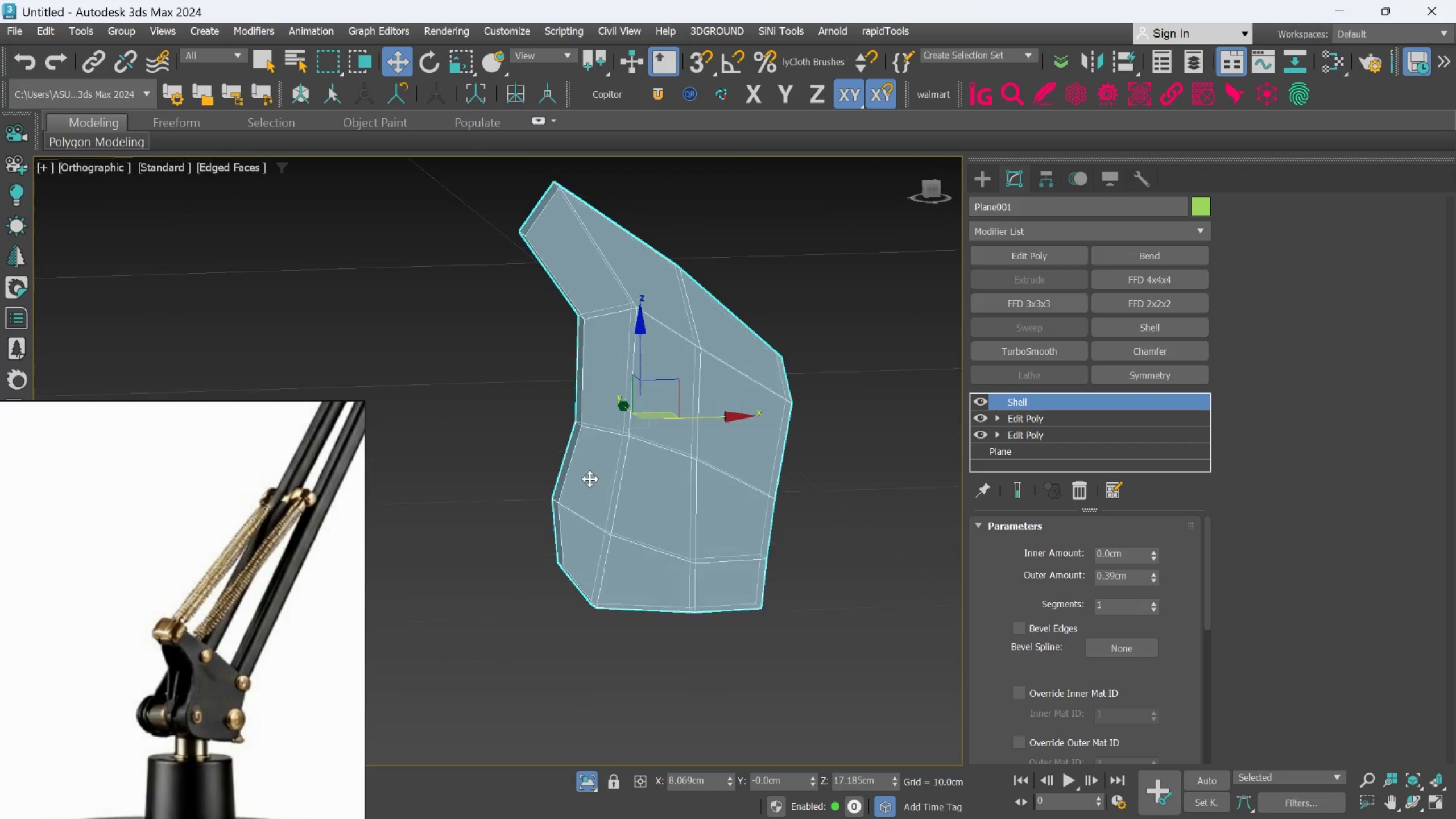 
key(Alt+AltLeft)
 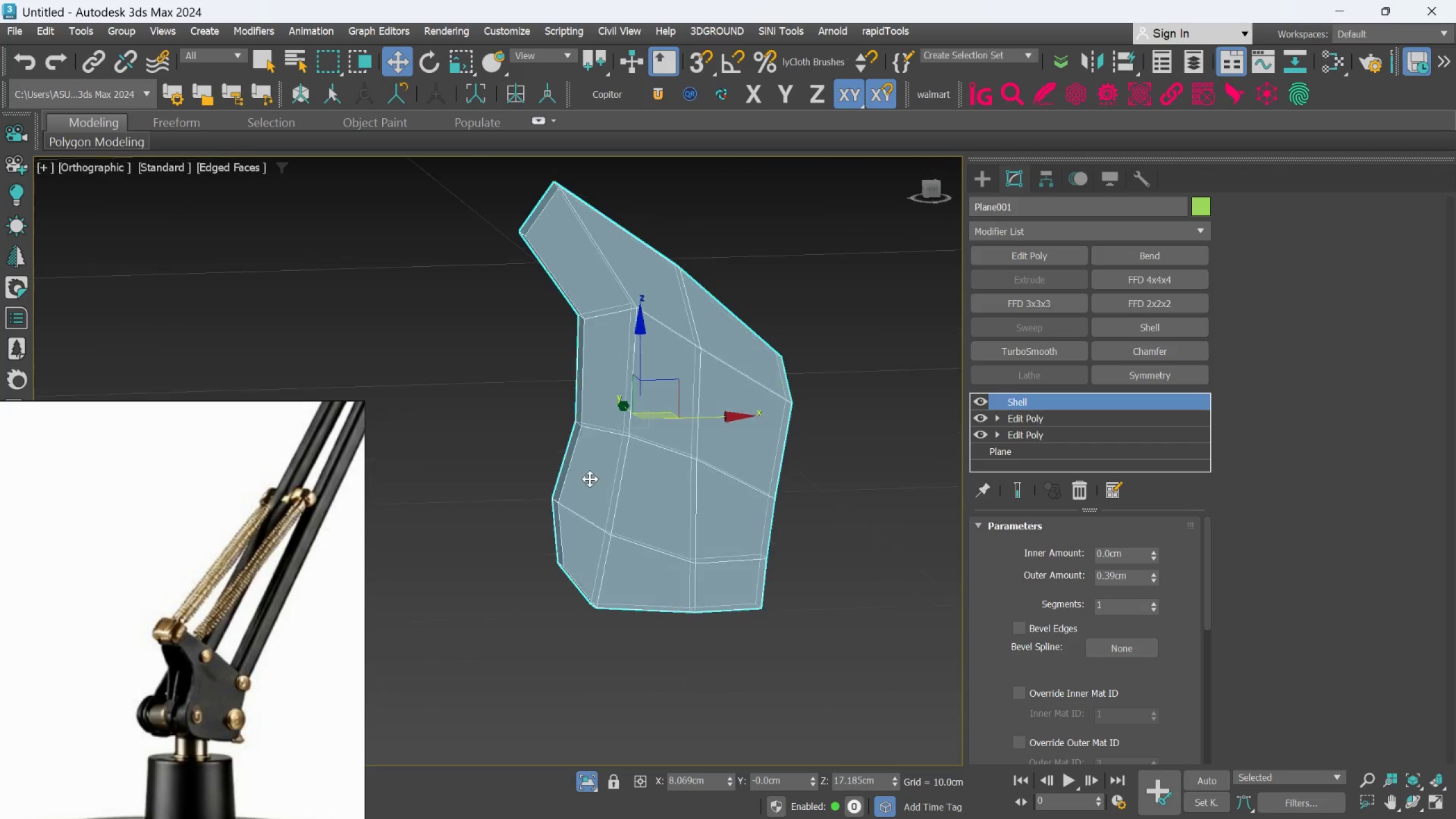 
key(Alt+AltLeft)
 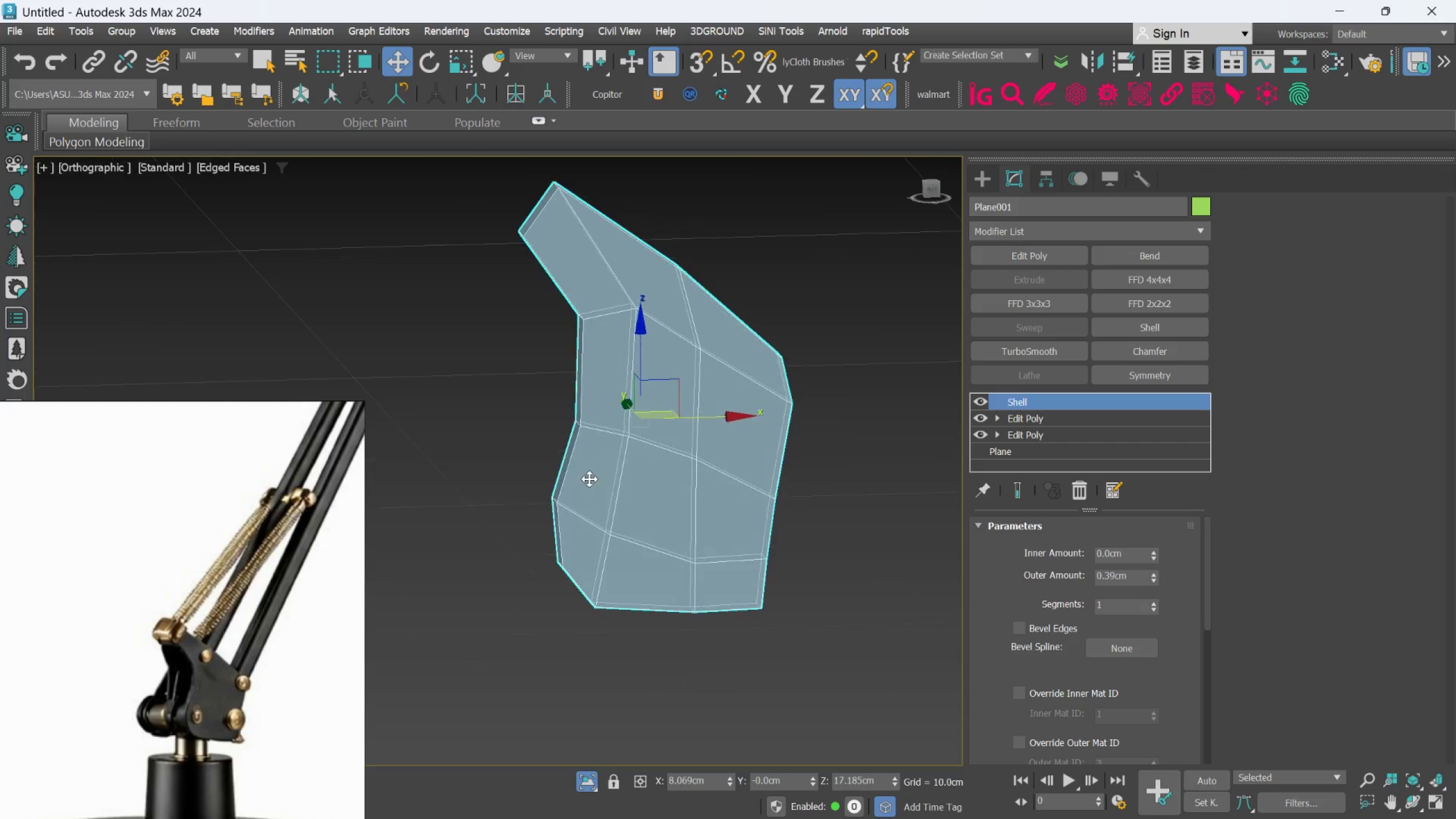 
key(Alt+AltLeft)
 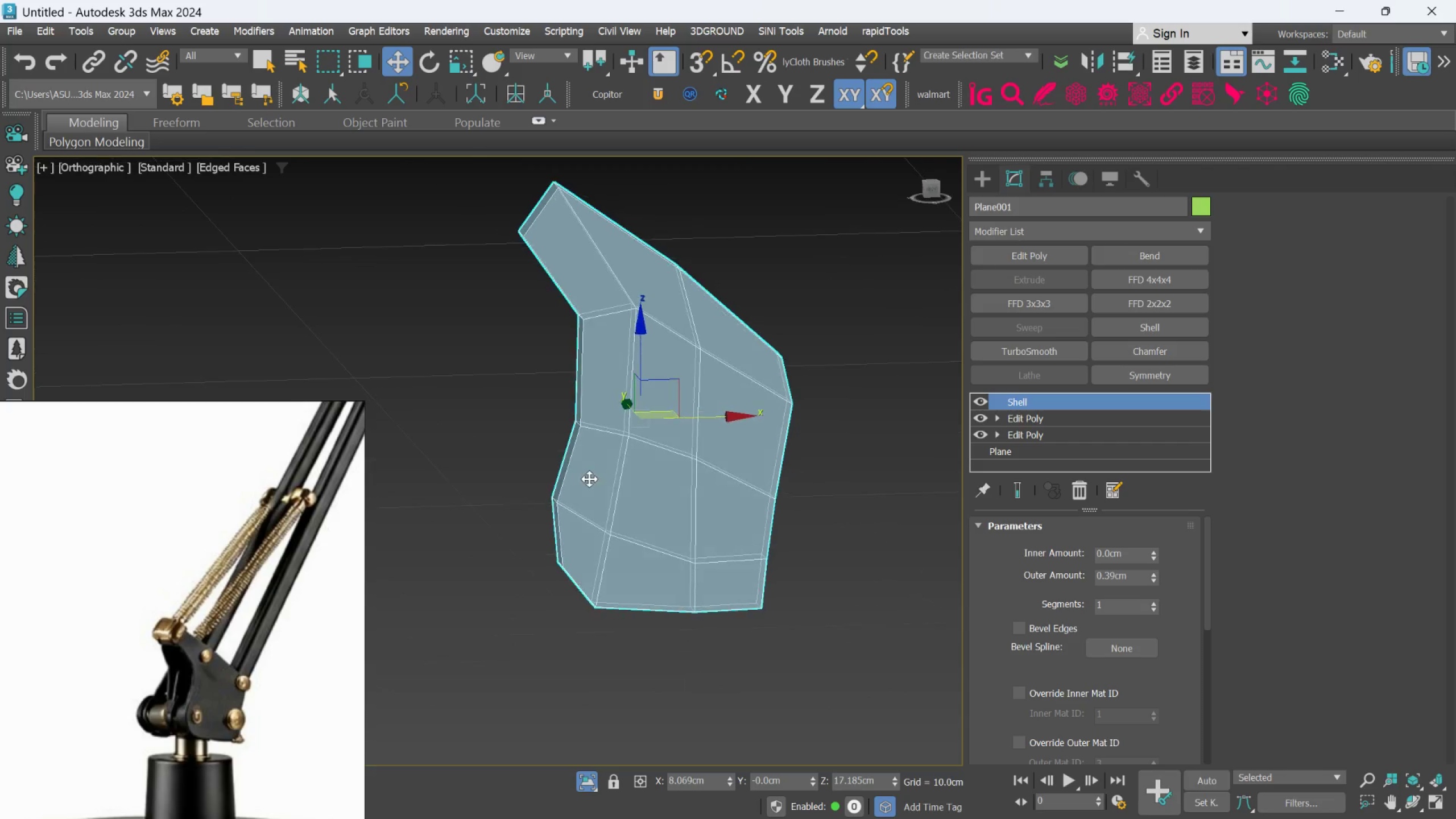 
key(Alt+AltLeft)
 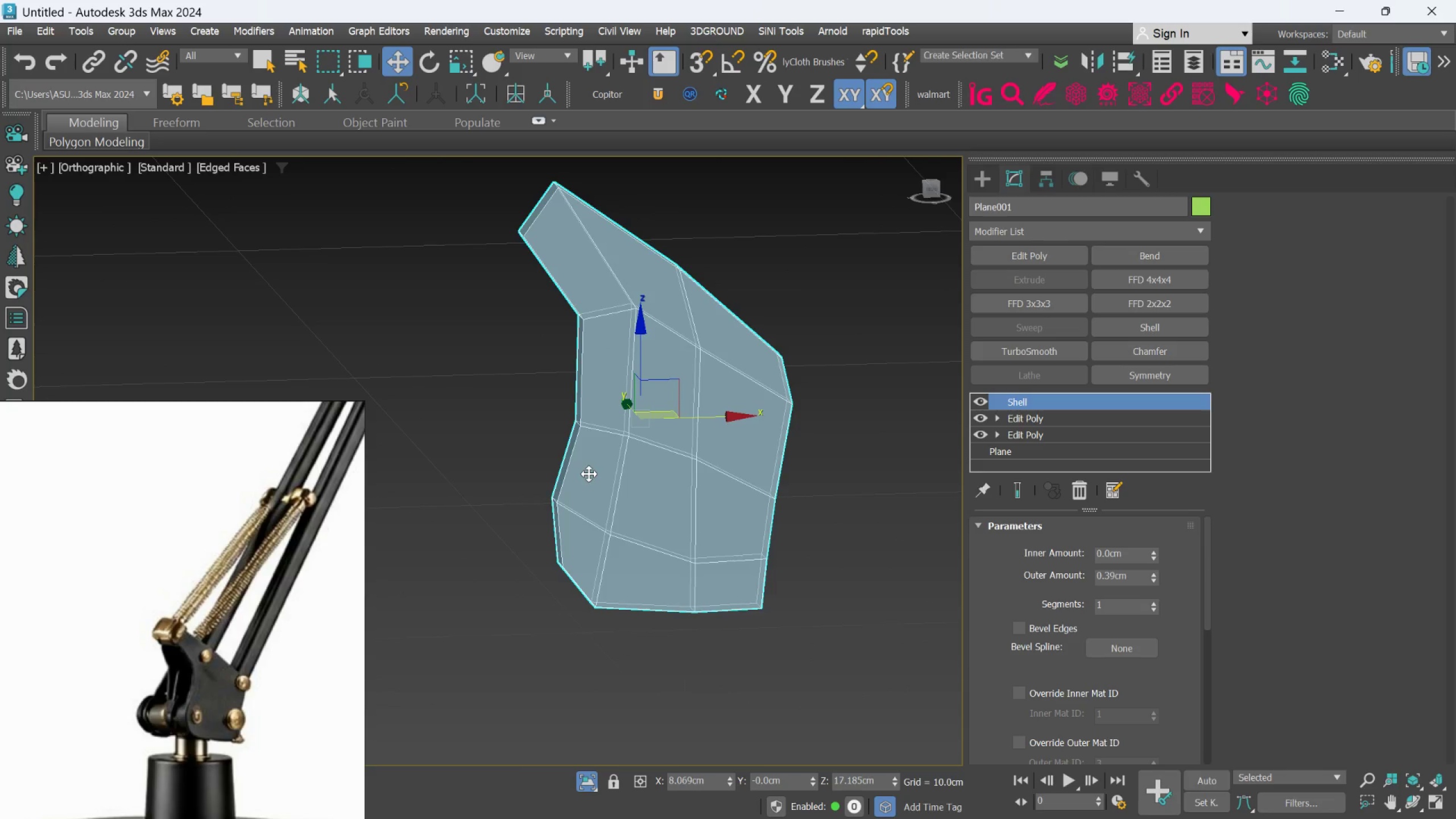 
key(L)
 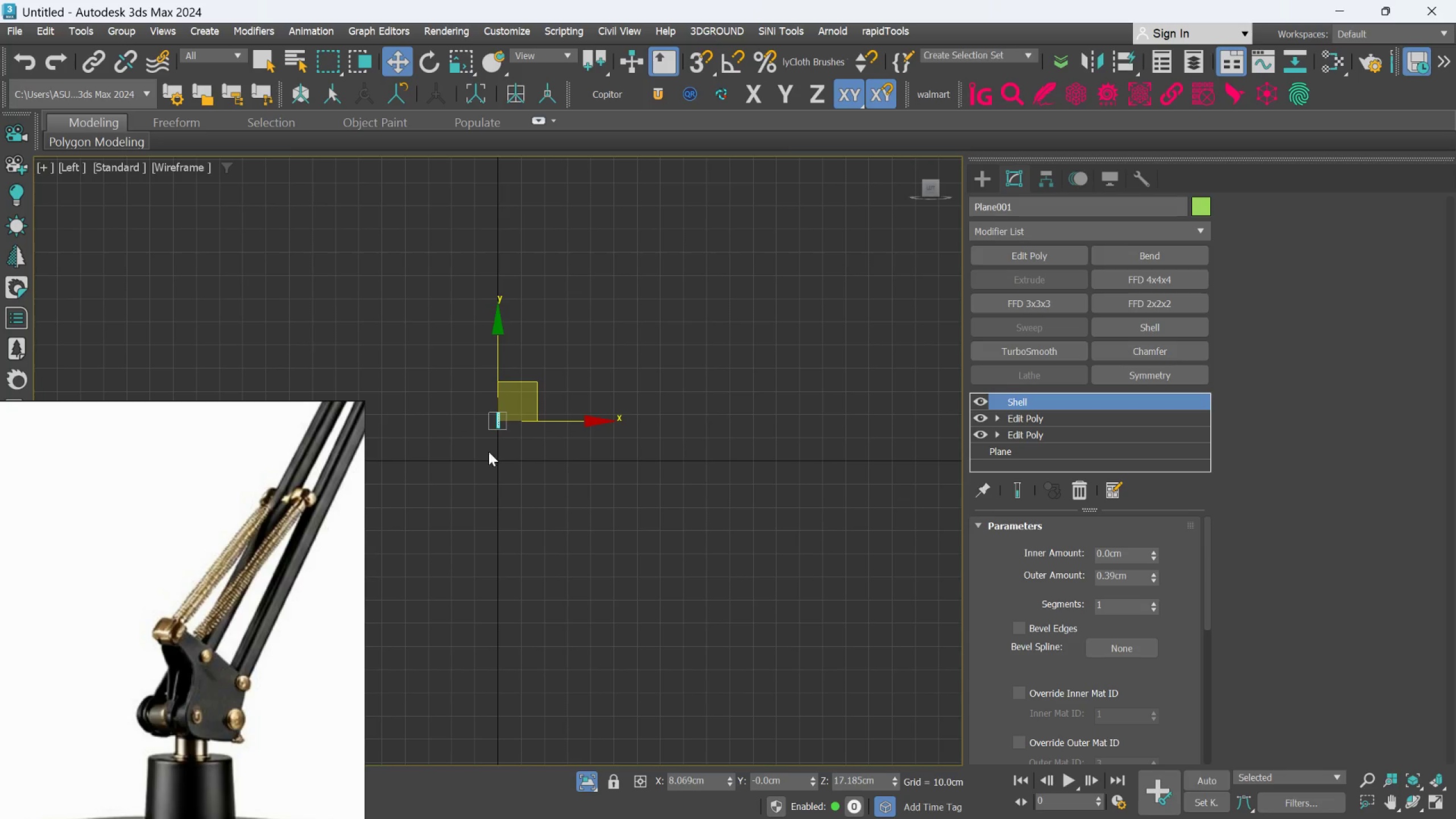 
scroll: coordinate [477, 431], scroll_direction: up, amount: 8.0
 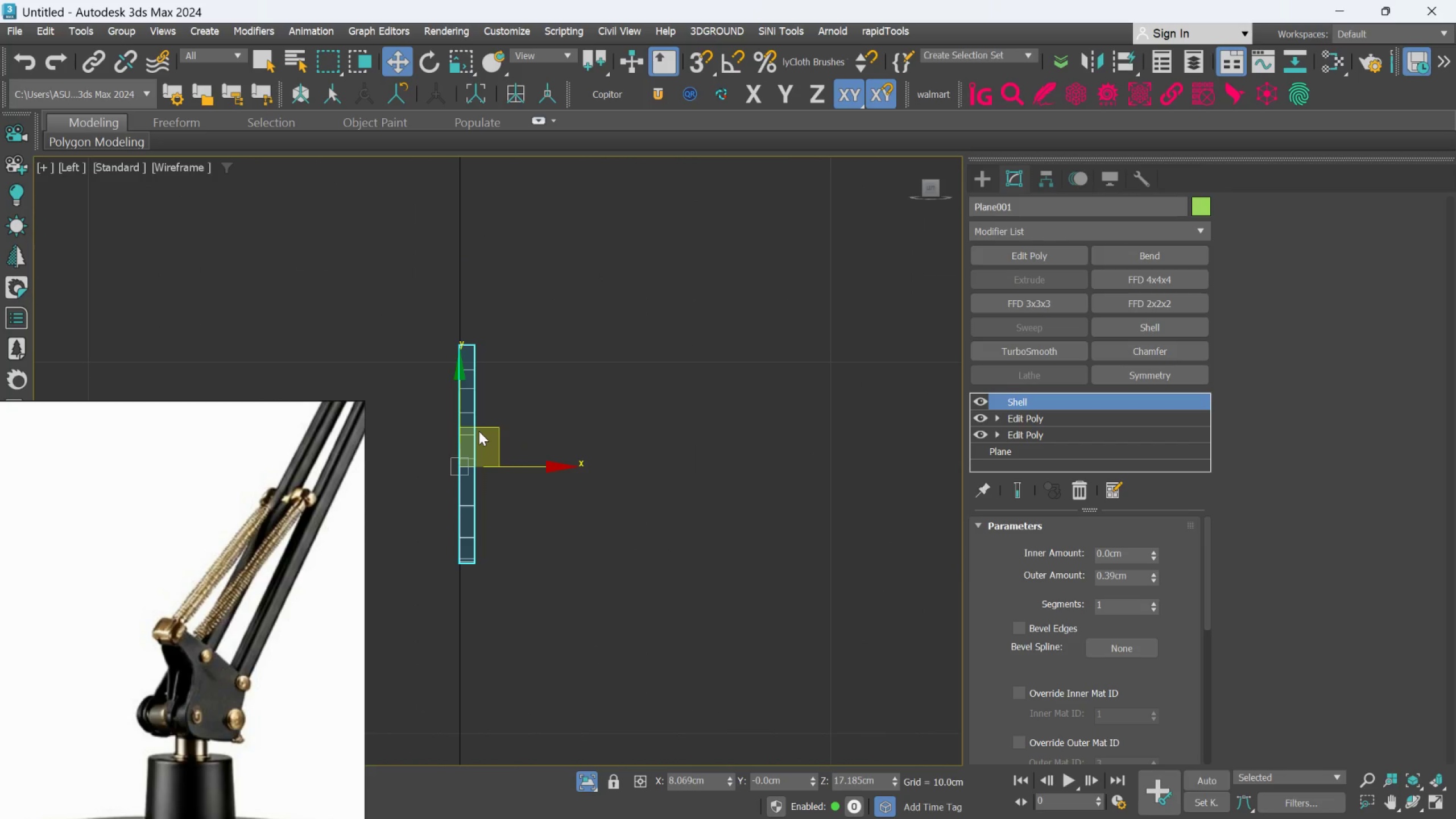 
key(F)
 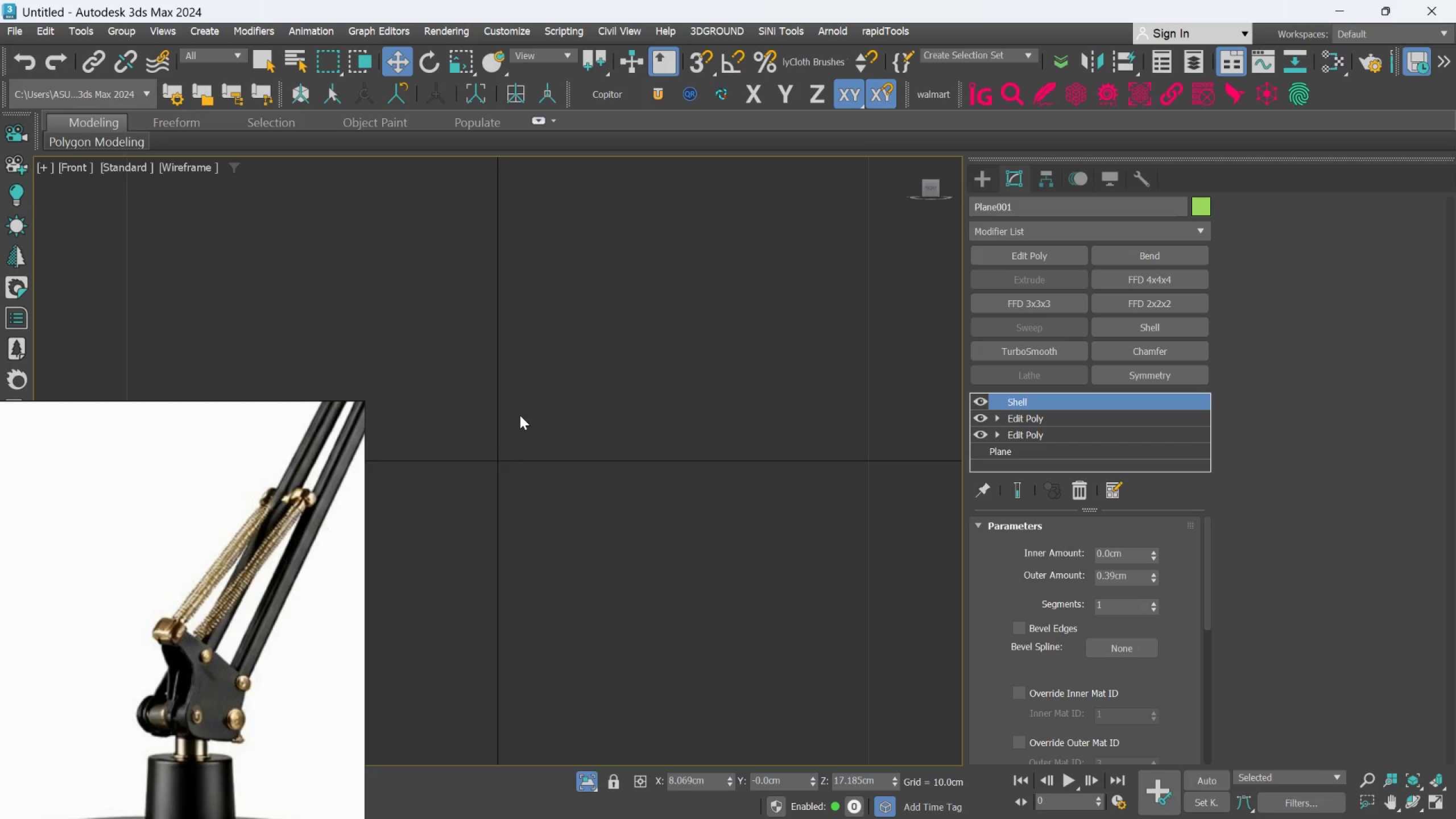 
scroll: coordinate [527, 428], scroll_direction: down, amount: 3.0
 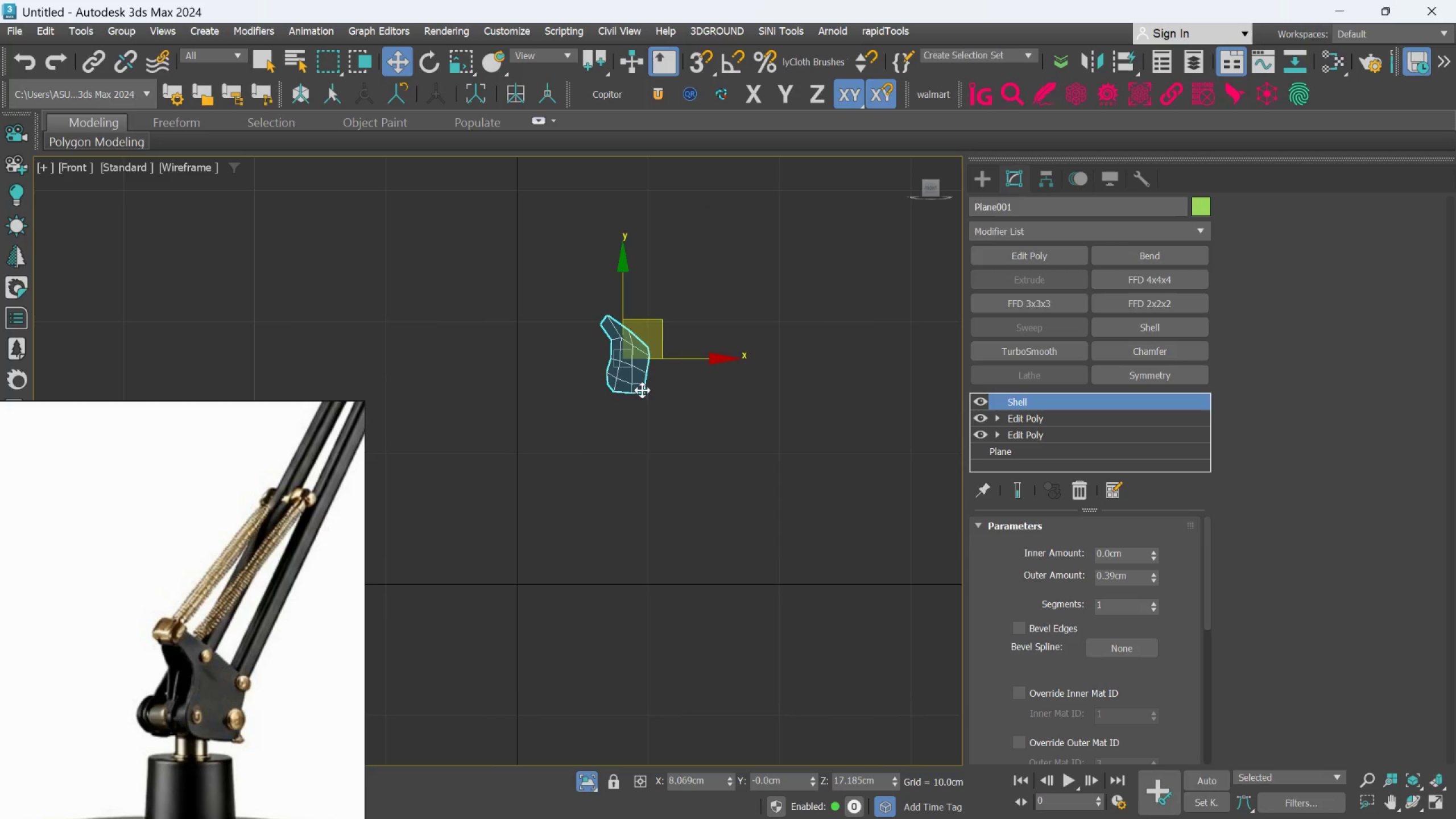 
scroll: coordinate [641, 345], scroll_direction: up, amount: 3.0
 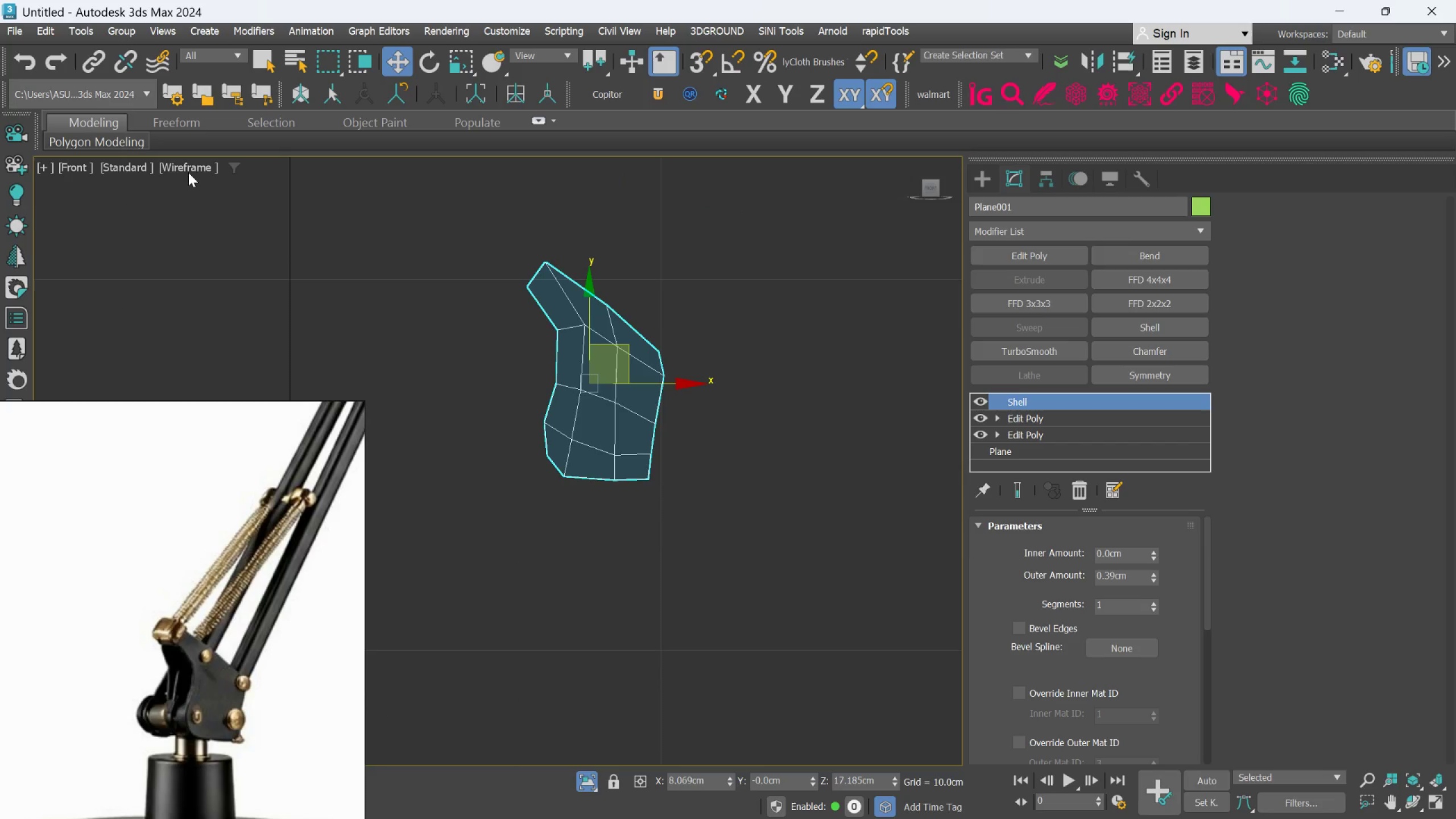 
left_click([189, 169])
 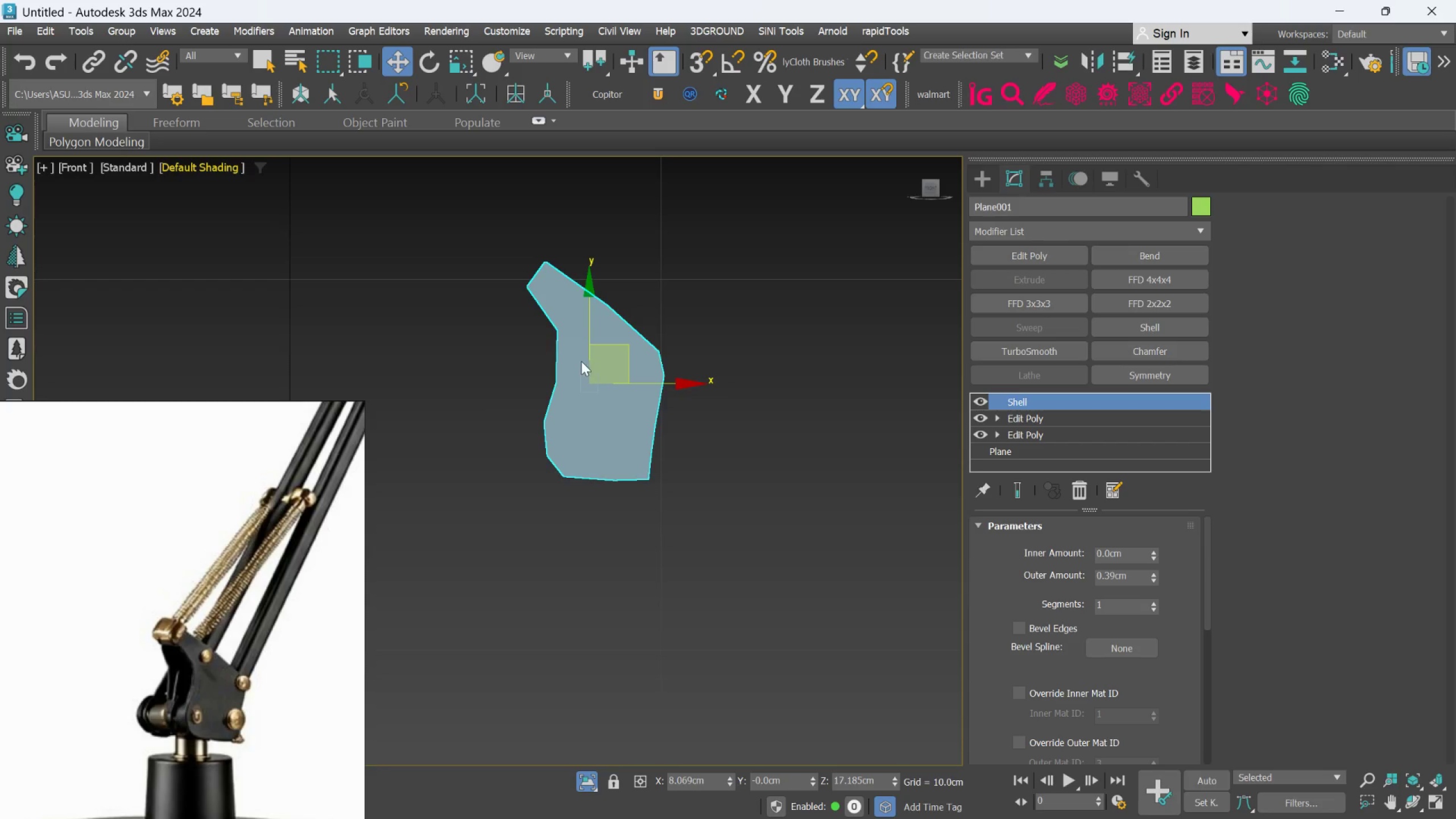 
scroll: coordinate [650, 420], scroll_direction: up, amount: 2.0
 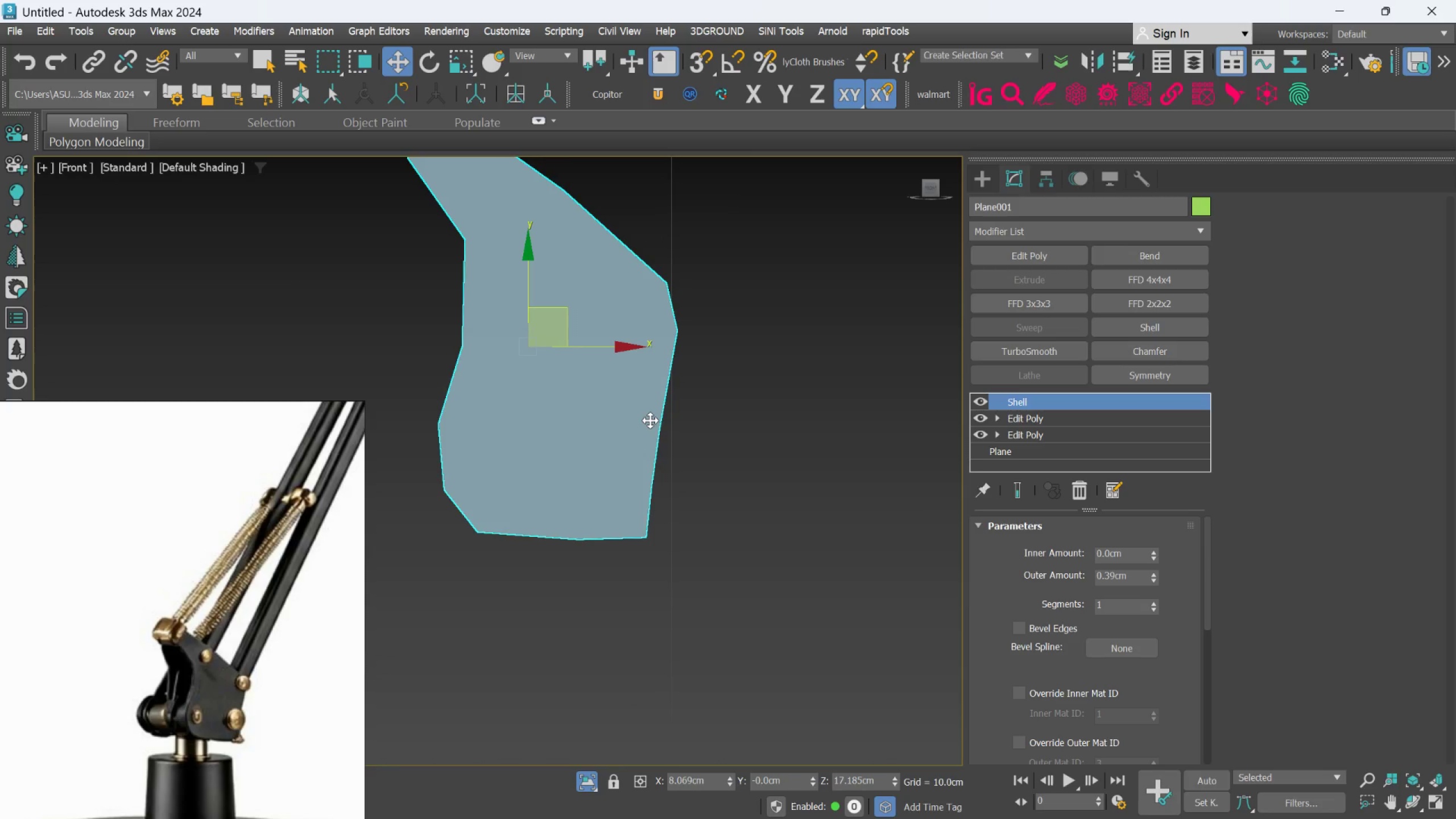 
key(F4)
 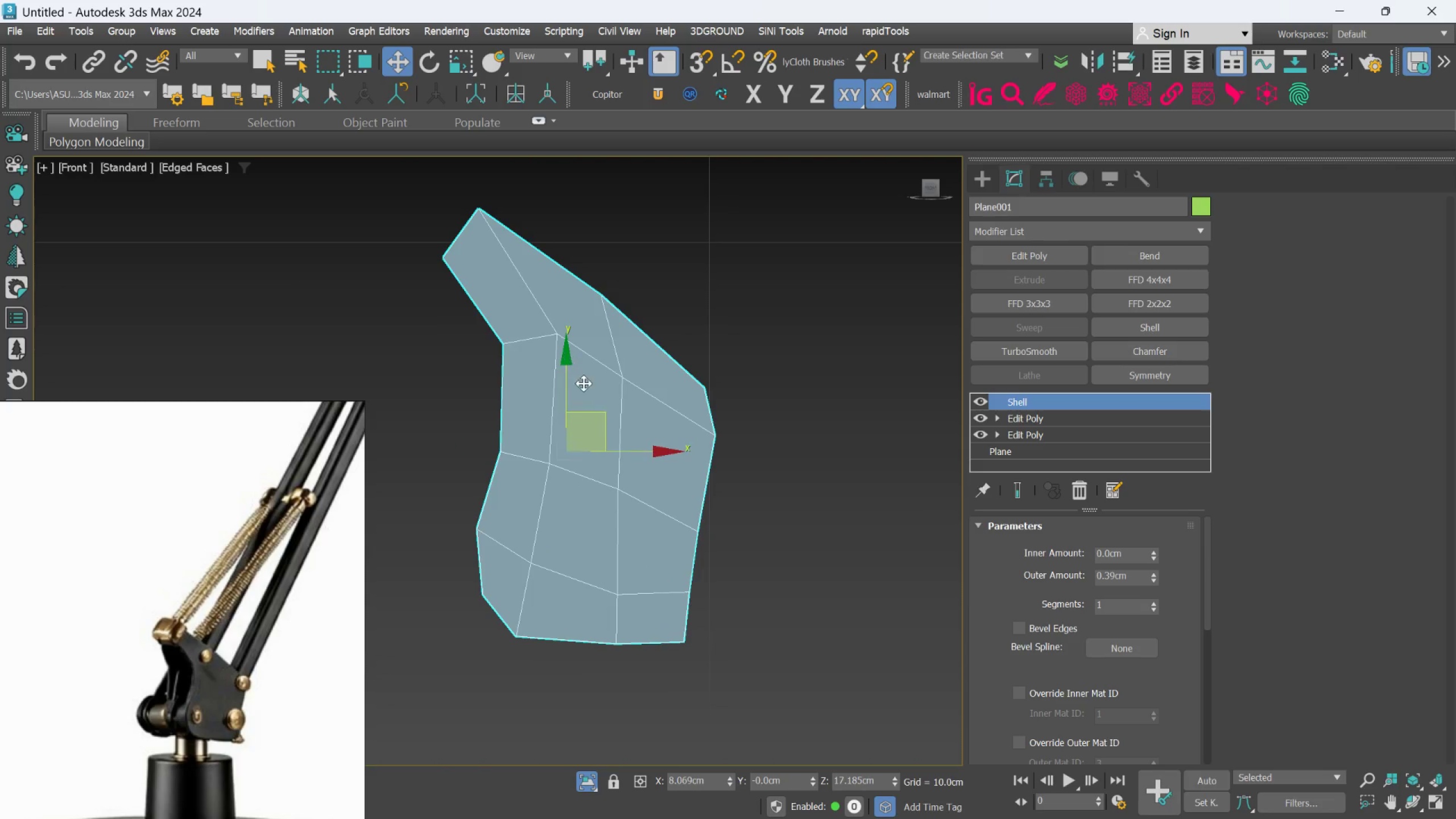 
hold_key(key=AltLeft, duration=1.03)
 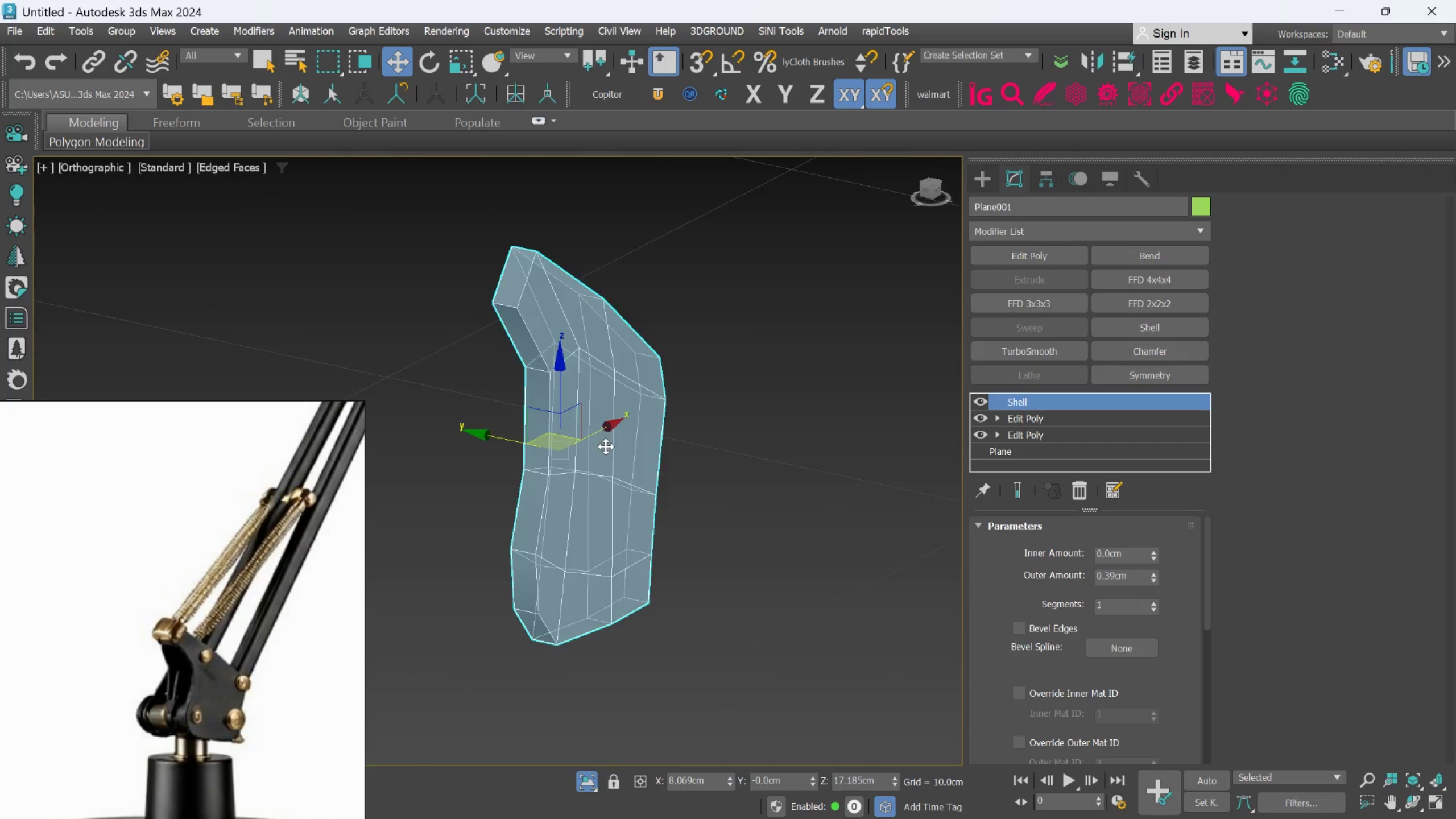 
hold_key(key=AltLeft, duration=1.5)
 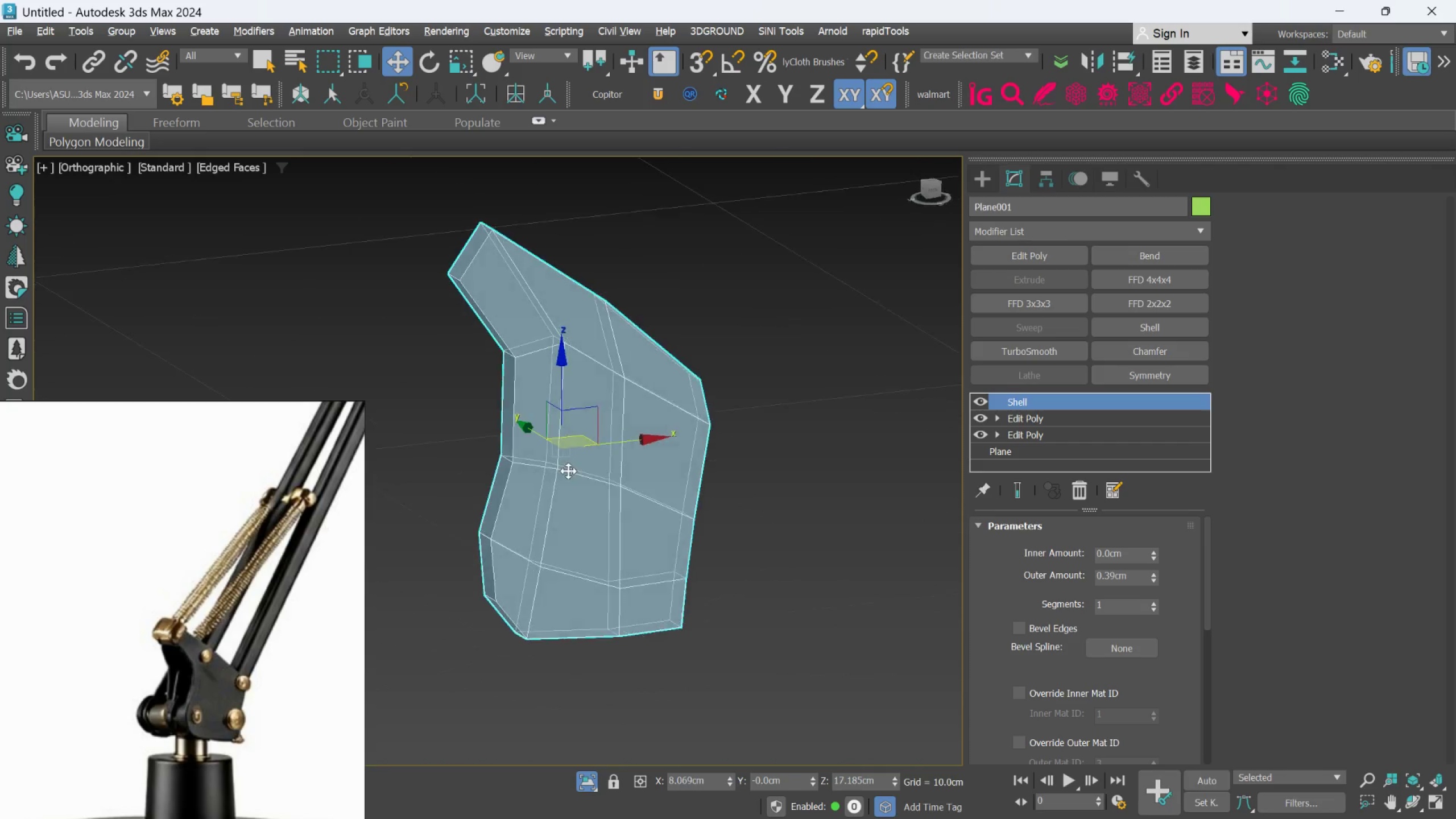 
key(Alt+AltLeft)
 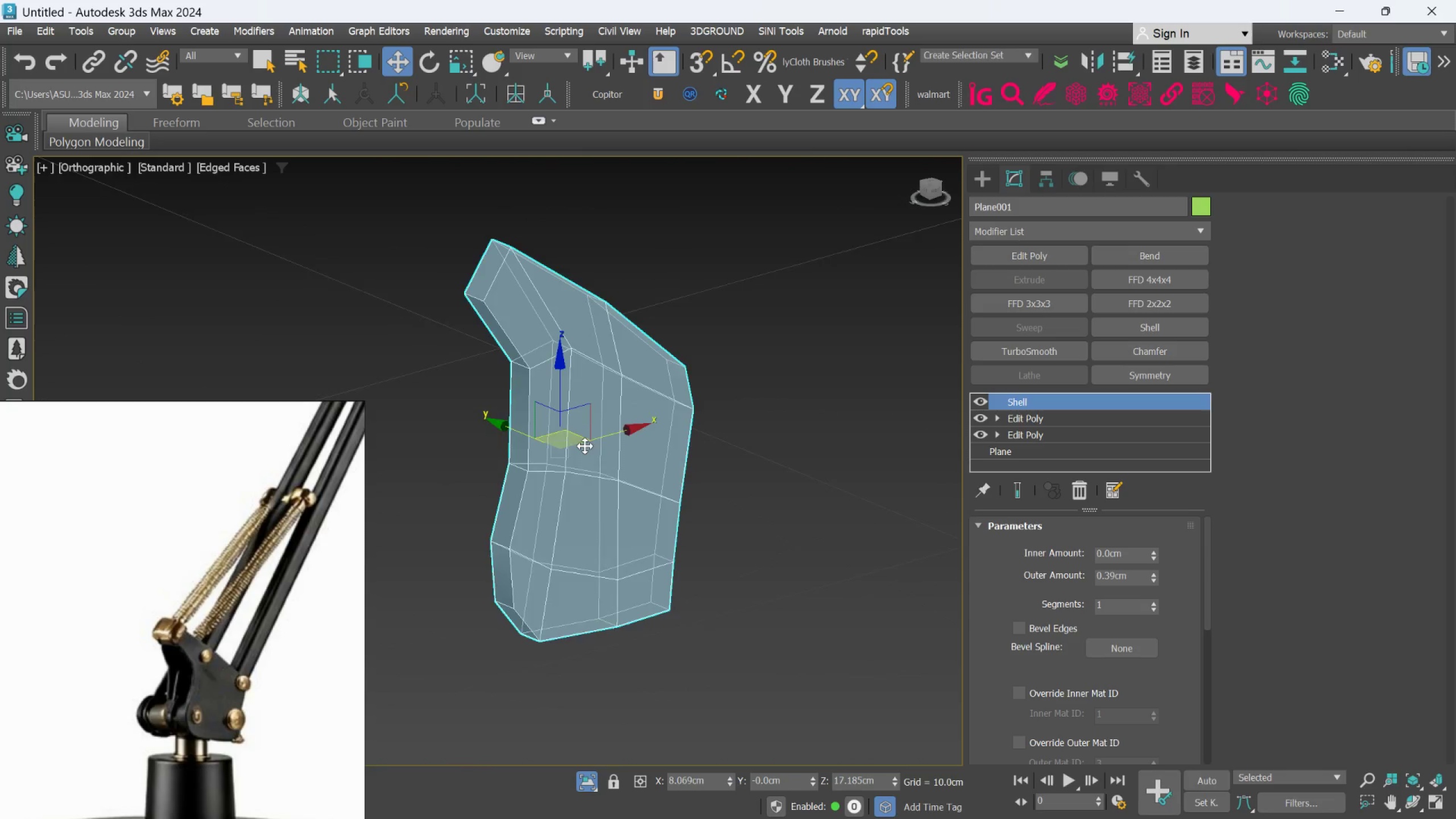 
key(Alt+AltLeft)
 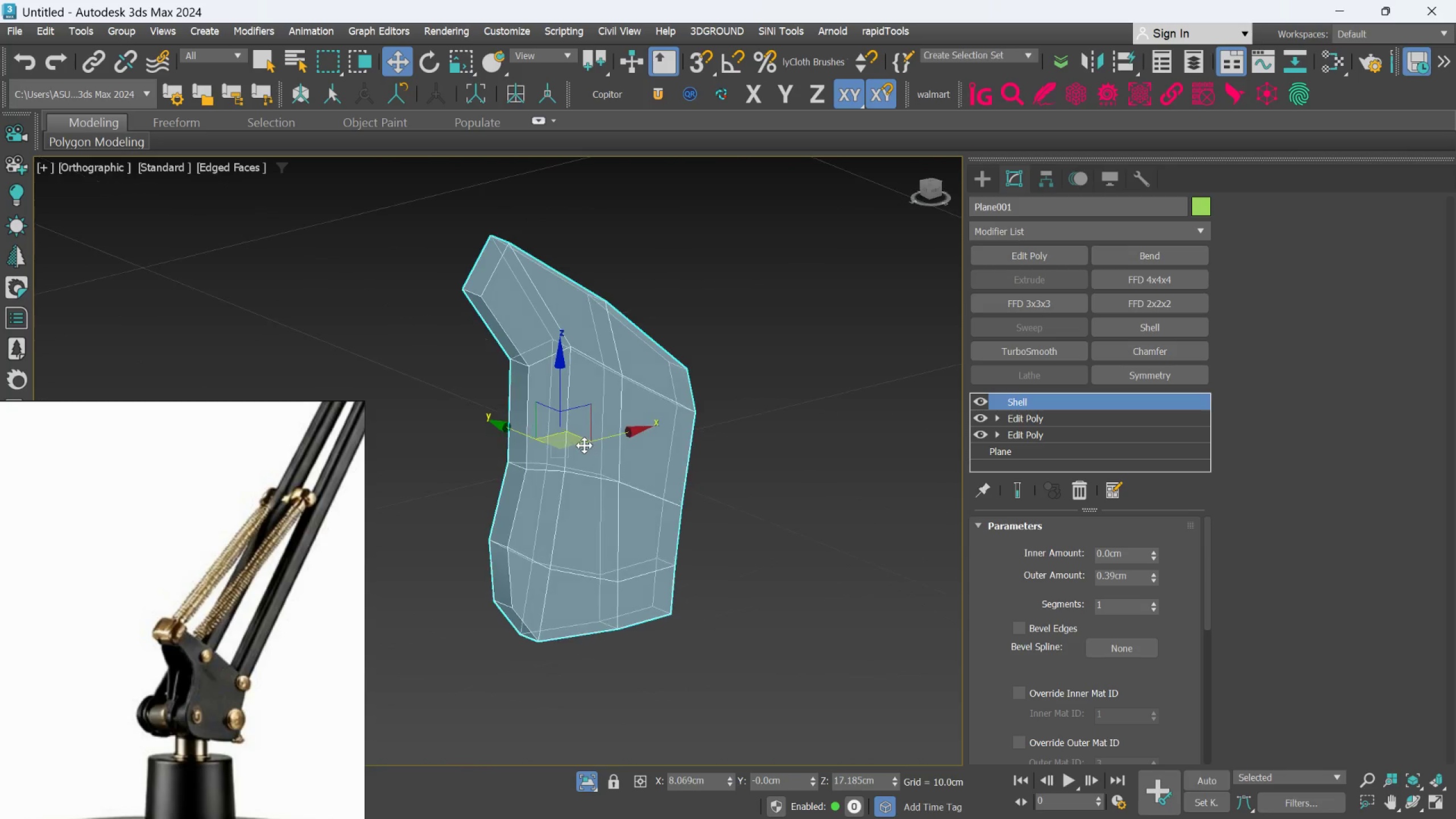 
key(Alt+AltLeft)
 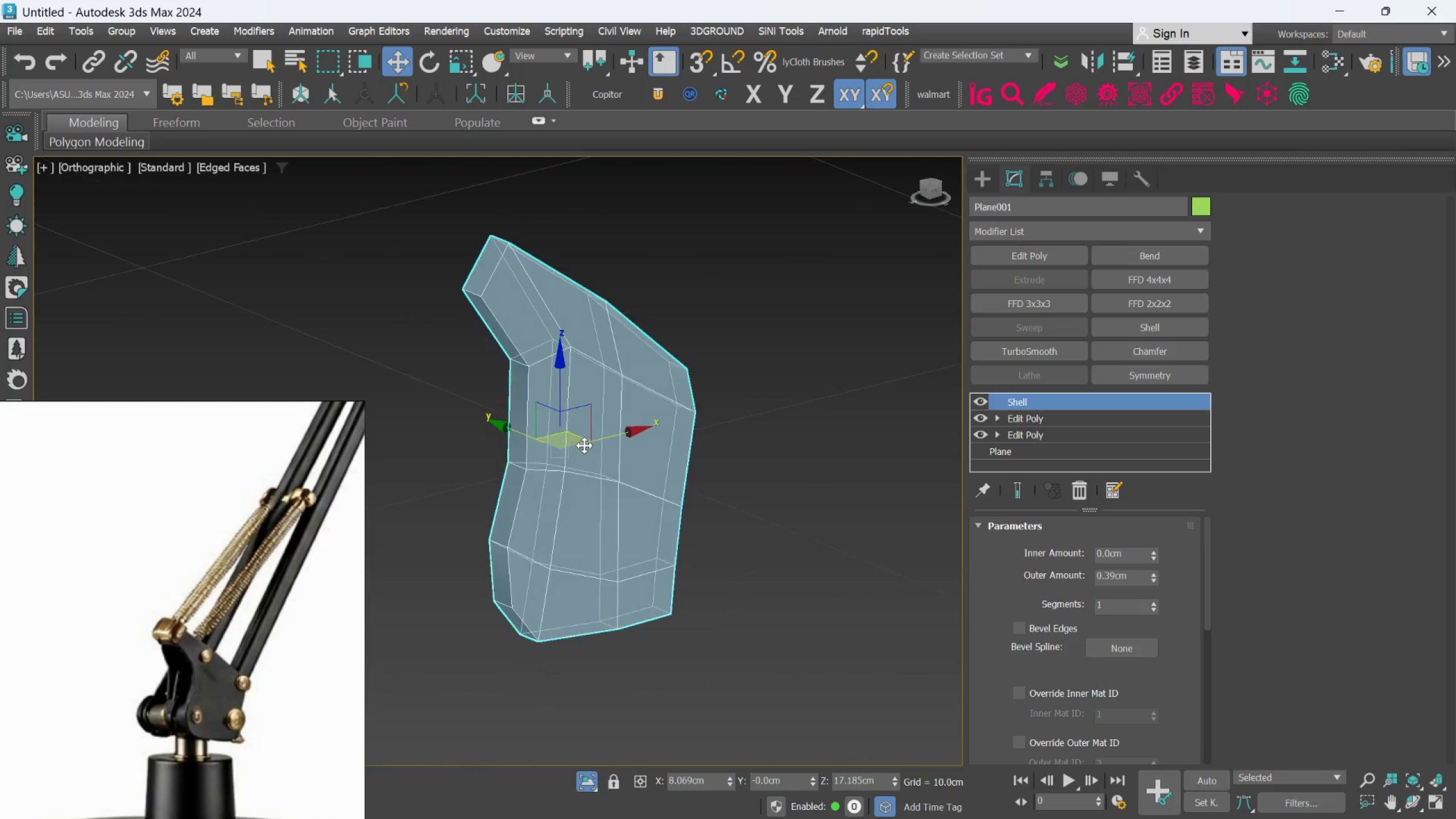 
key(Alt+AltLeft)
 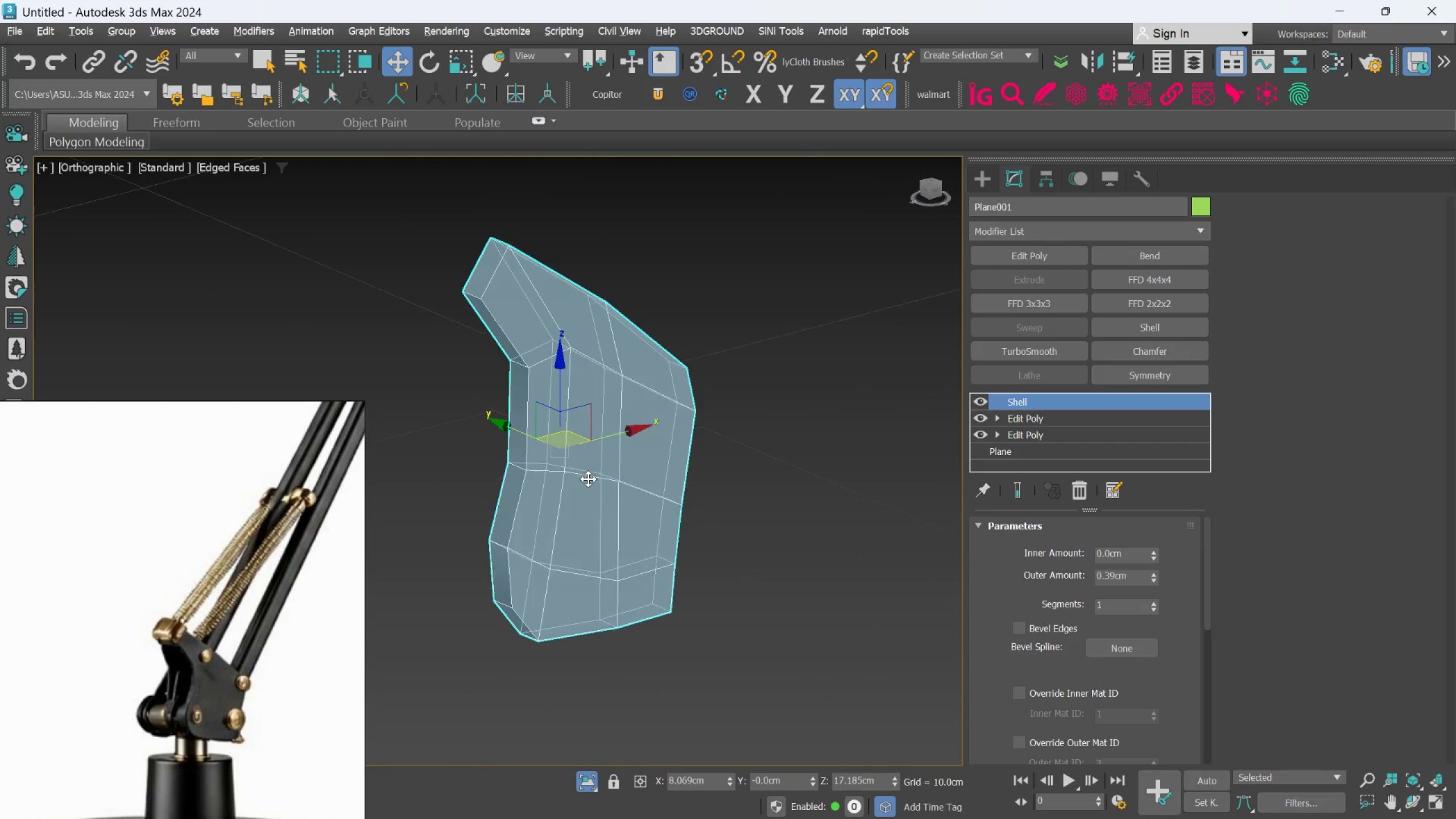 
hold_key(key=AltLeft, duration=0.44)
 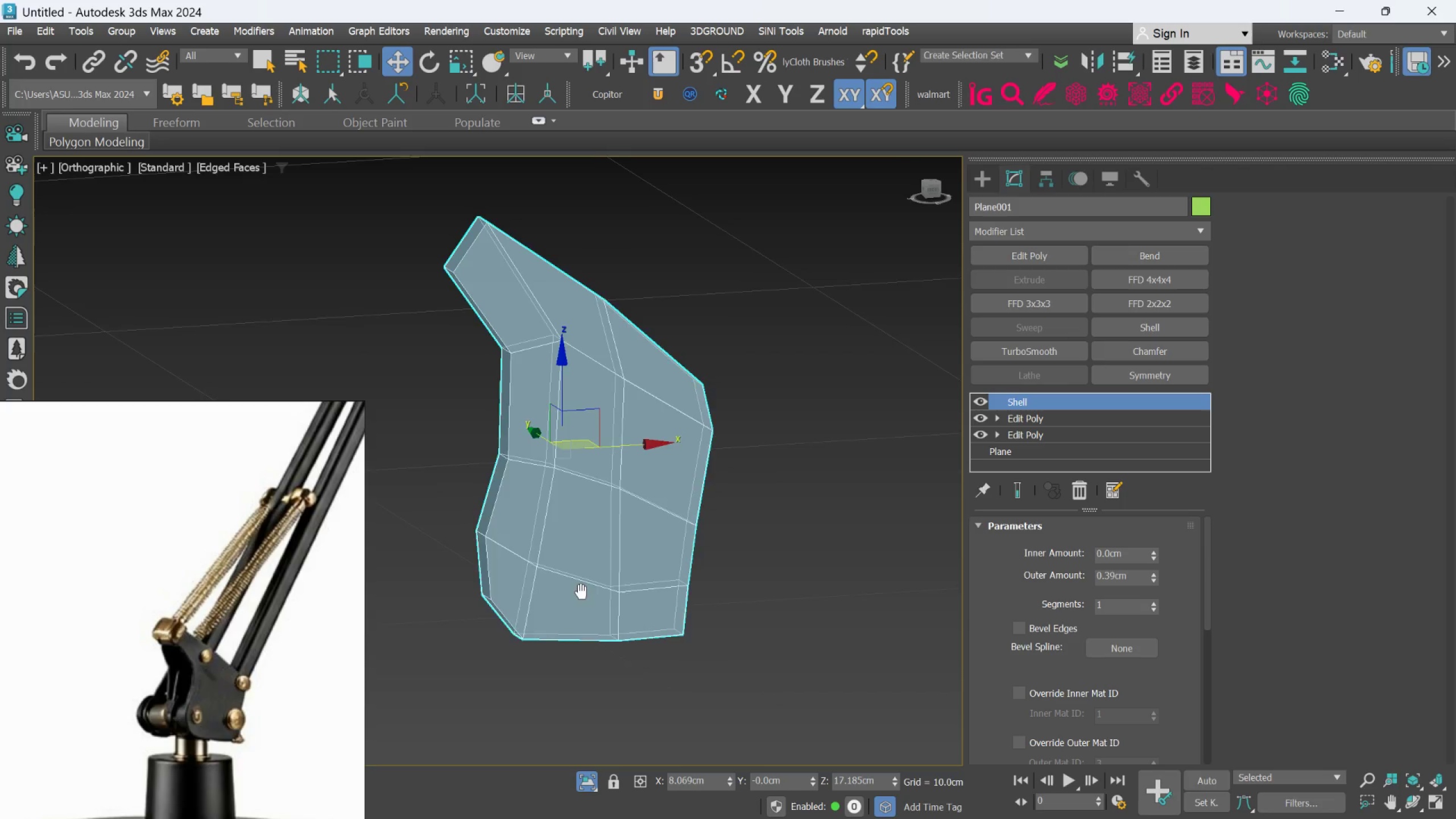 
key(Alt+AltLeft)
 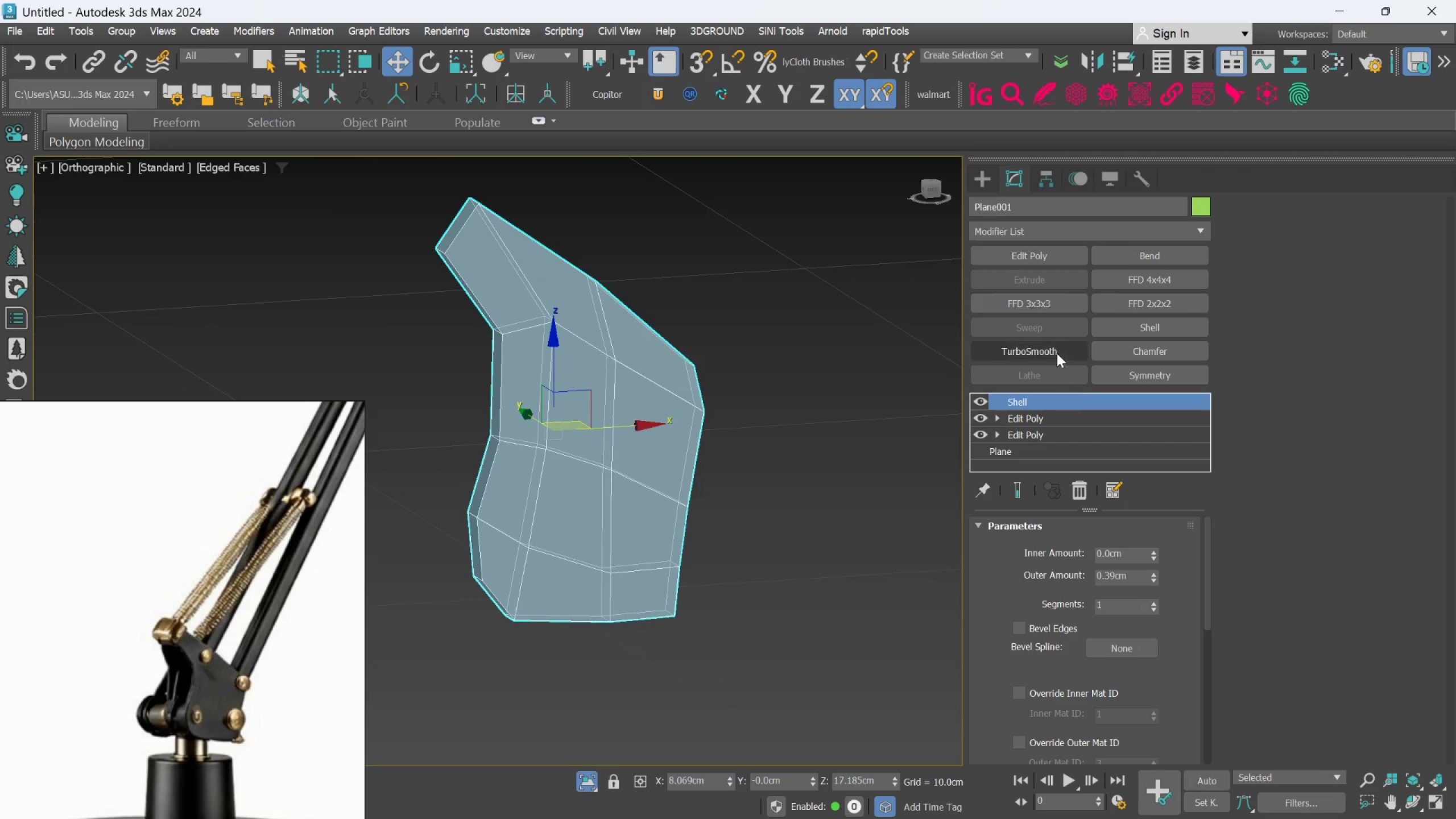 
left_click([1052, 352])
 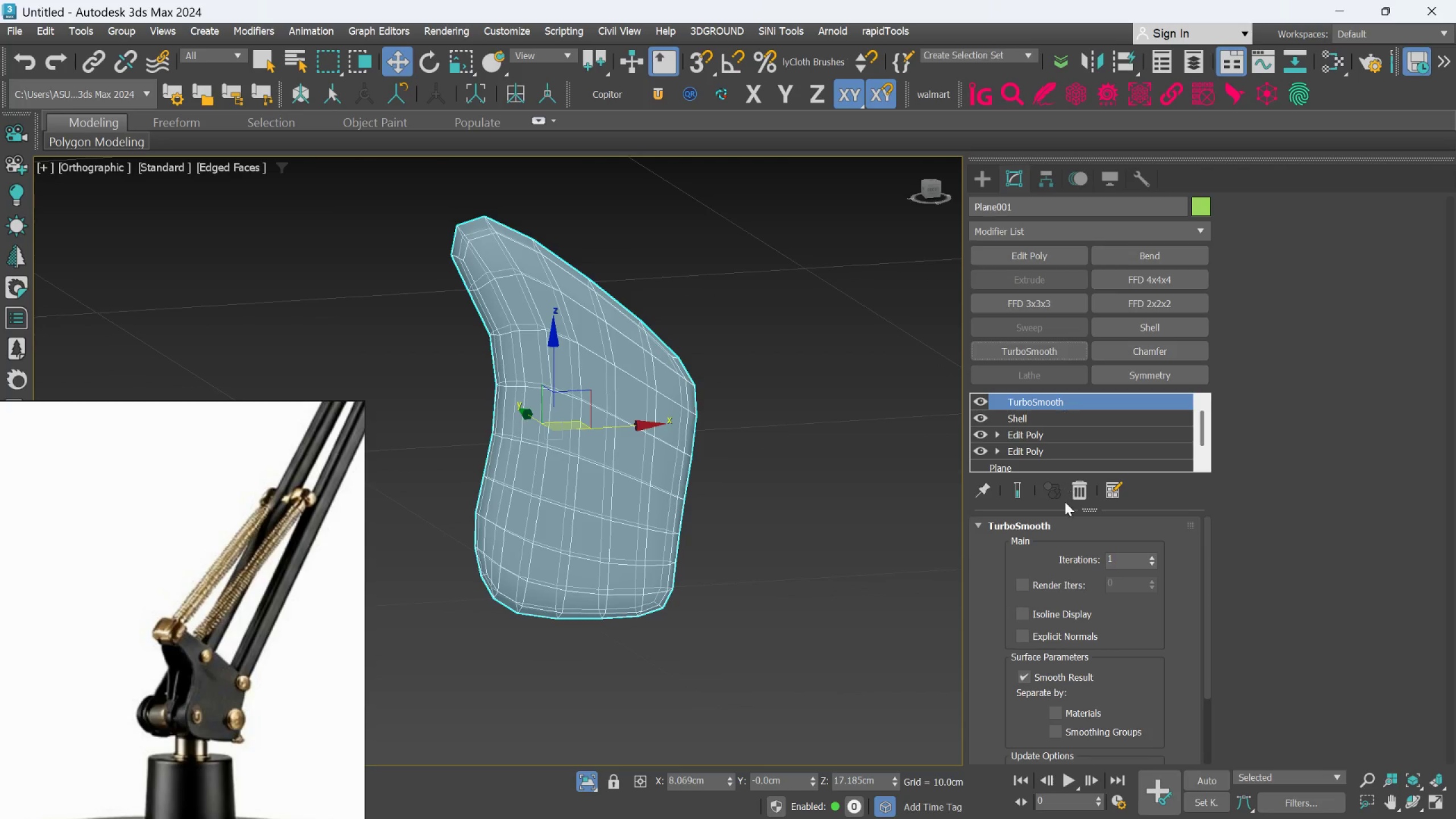 
left_click([1030, 436])
 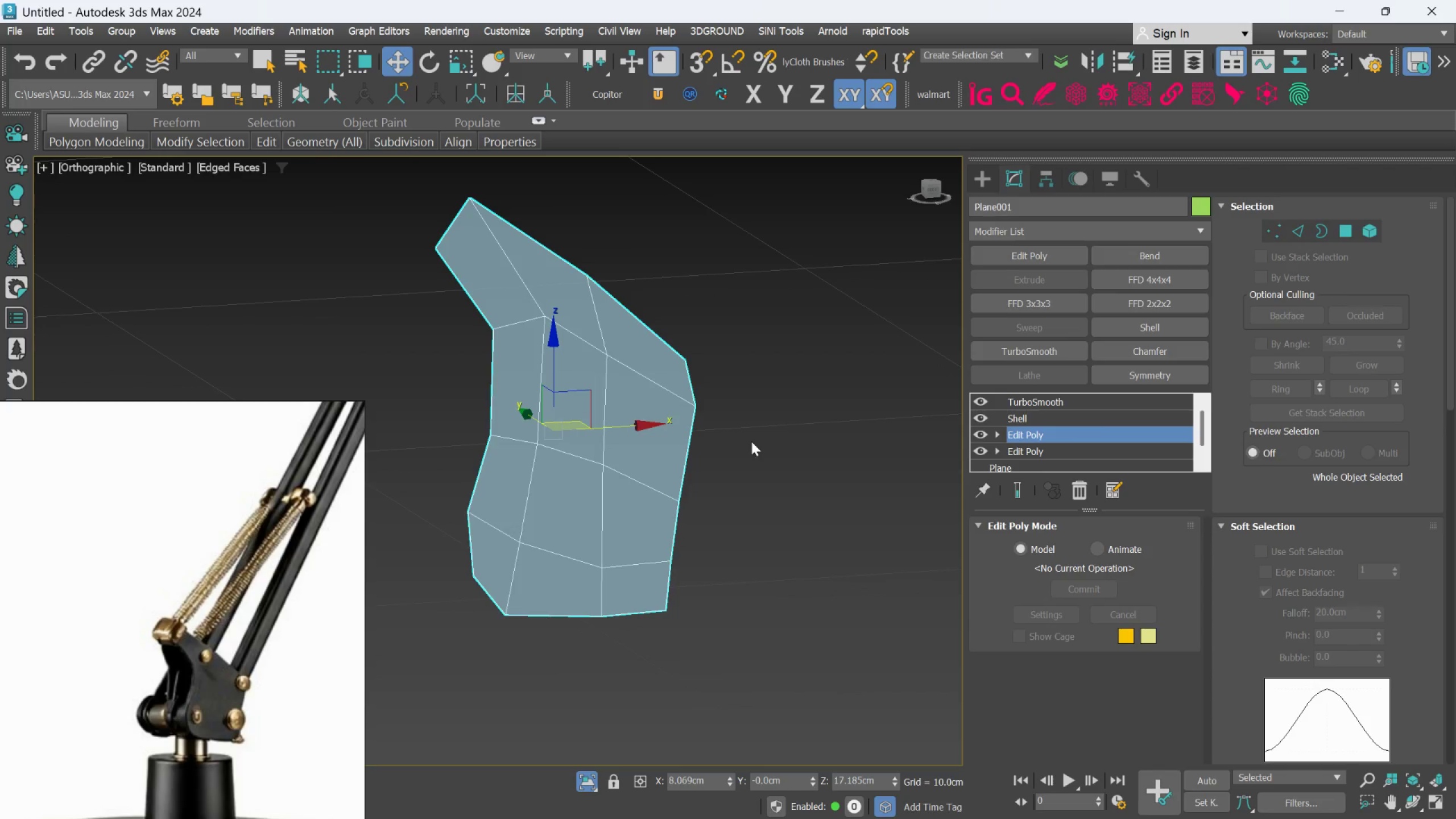 
hold_key(key=AltLeft, duration=0.75)
 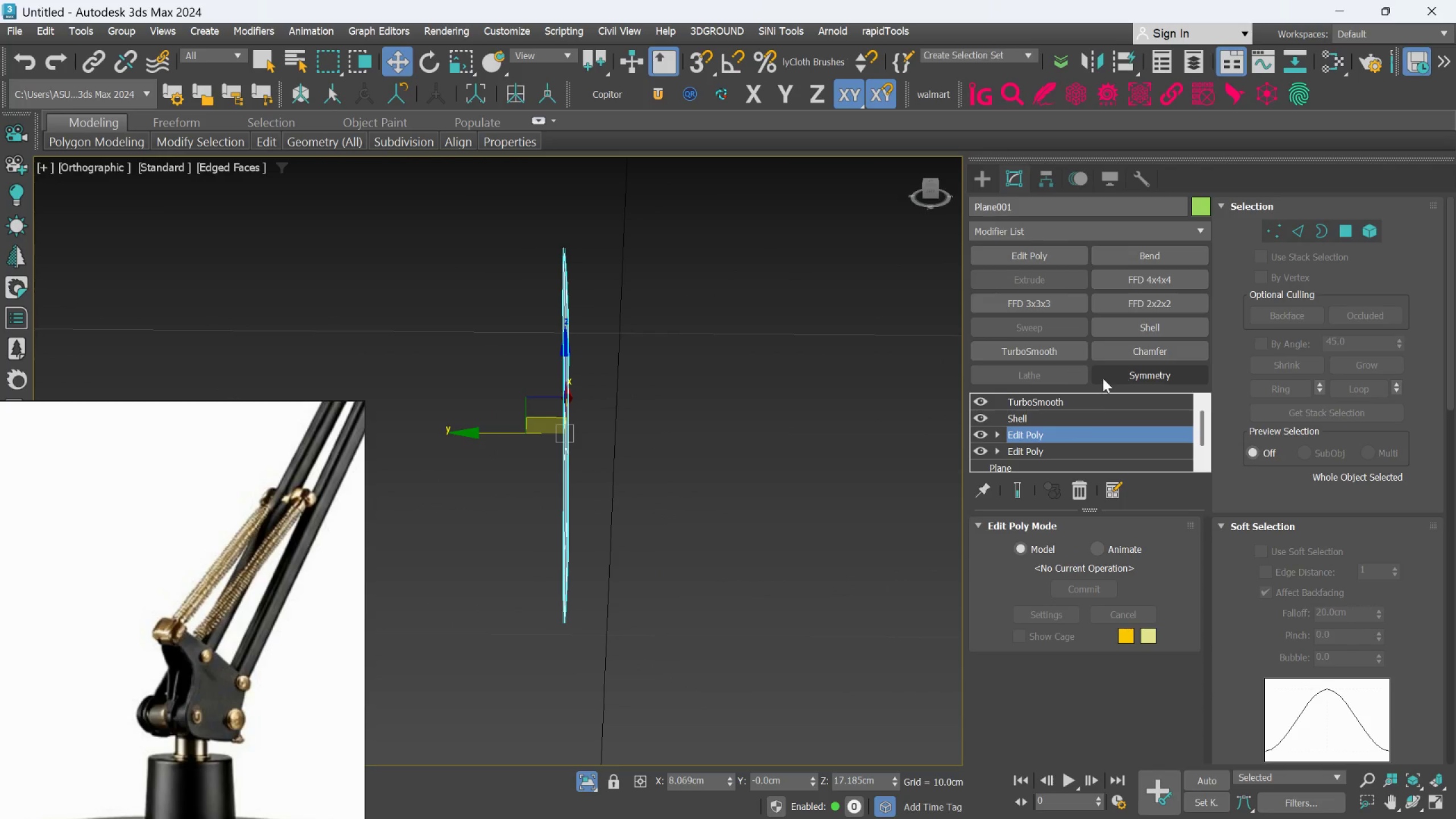 
left_click([1088, 416])
 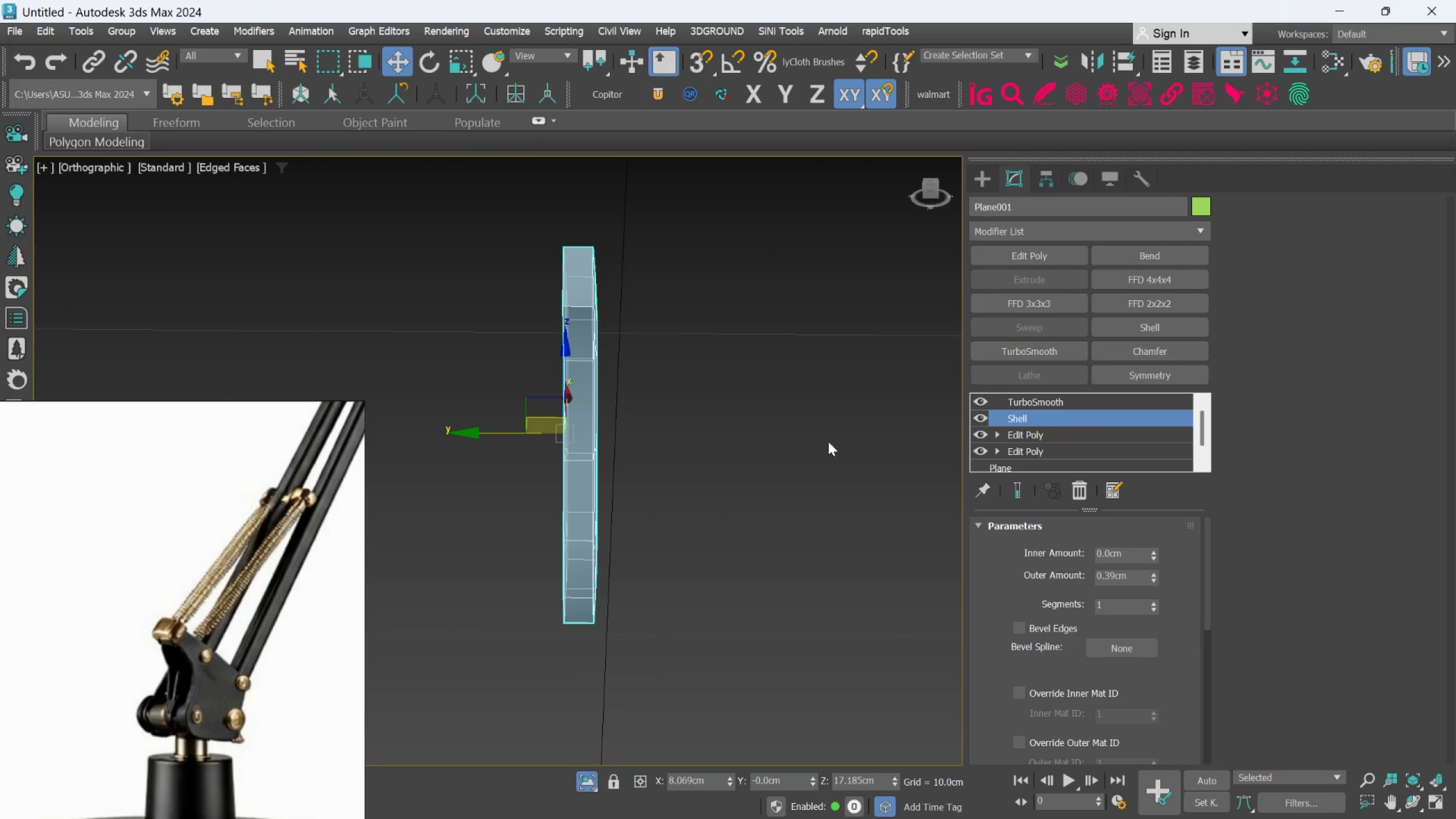 
hold_key(key=AltLeft, duration=1.0)
 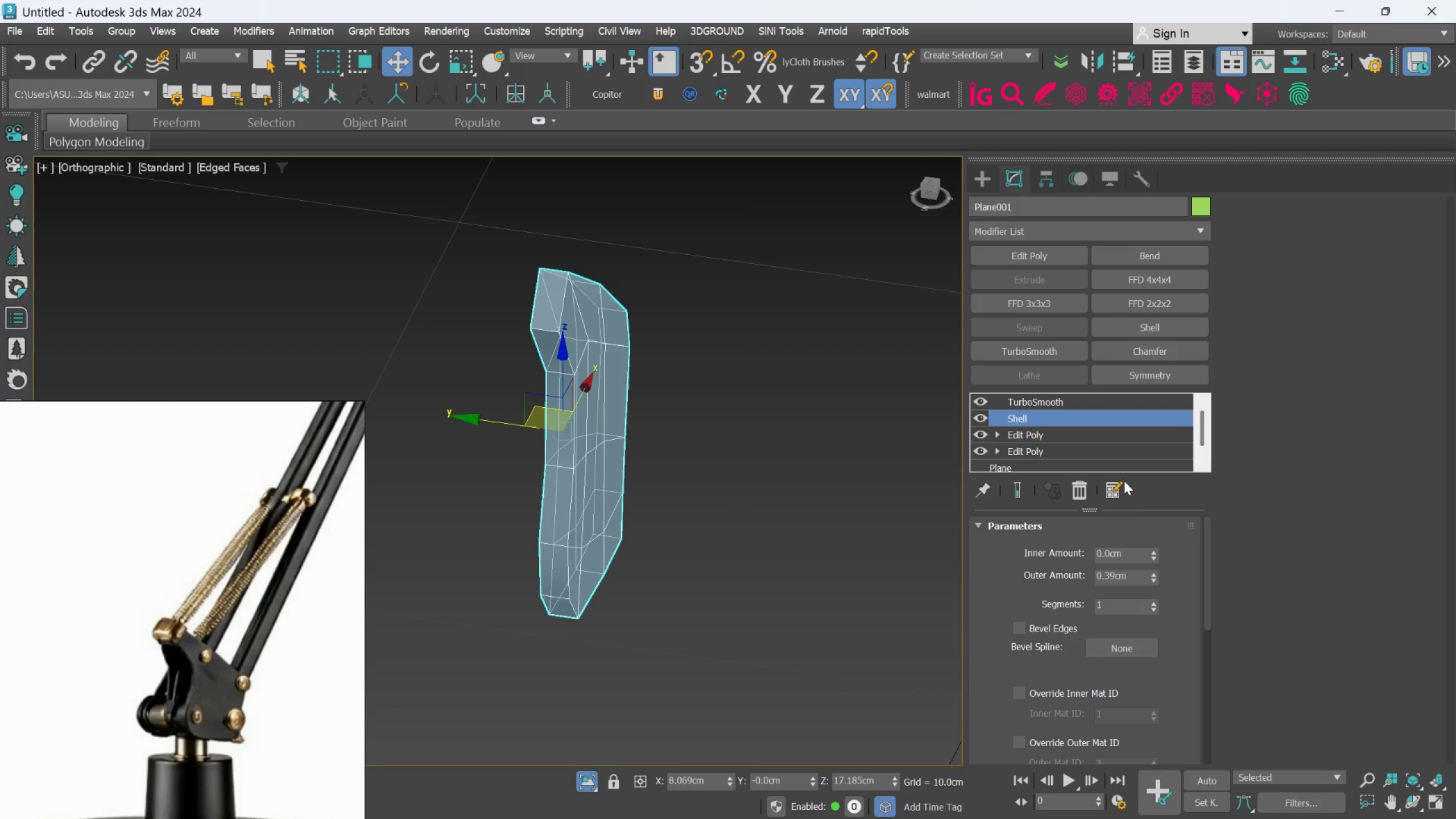 
hold_key(key=AltLeft, duration=17.72)
double_click([1111, 577])
 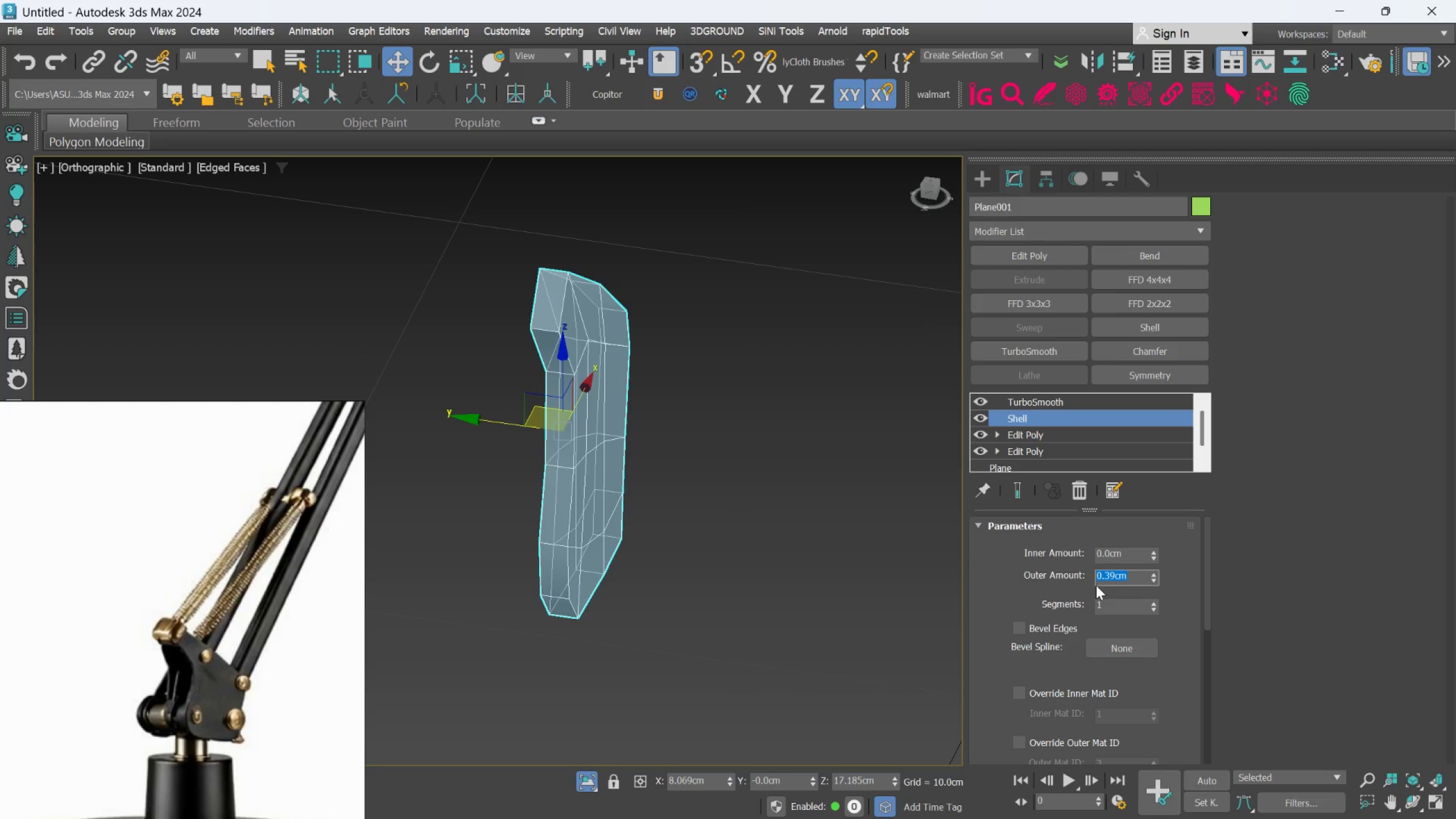 
key(Period)
 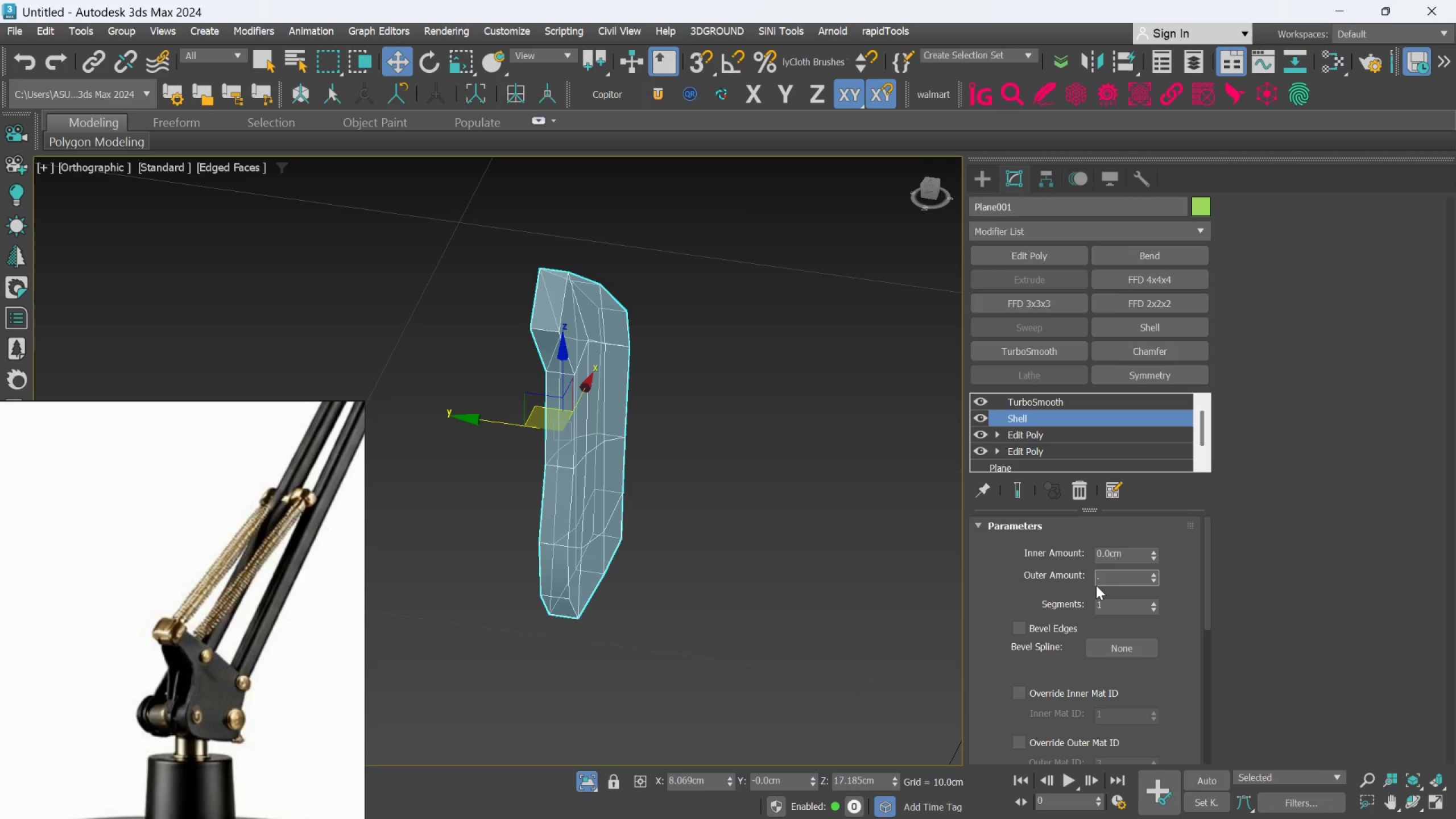 
key(3)
 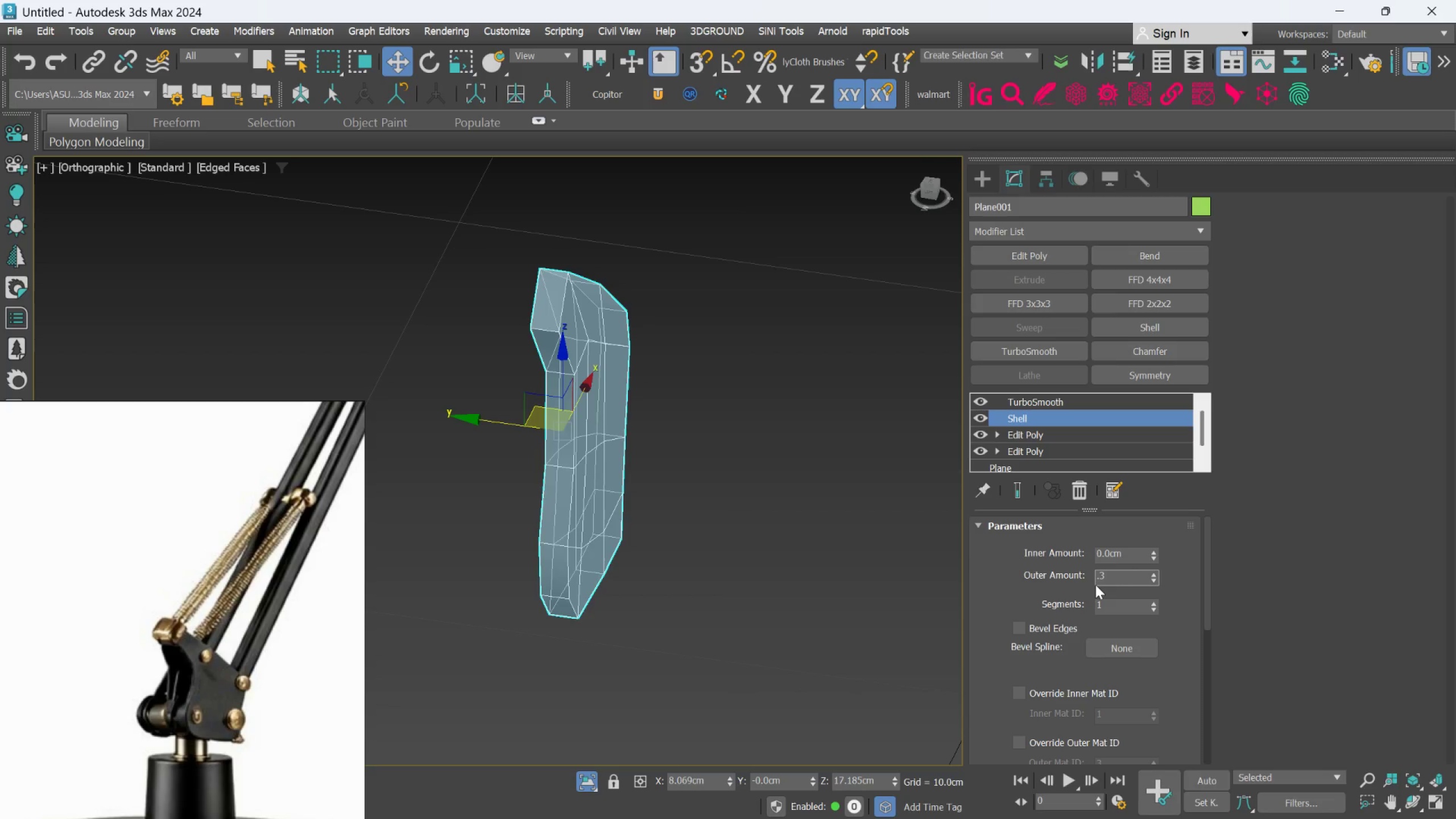 
key(Enter)
 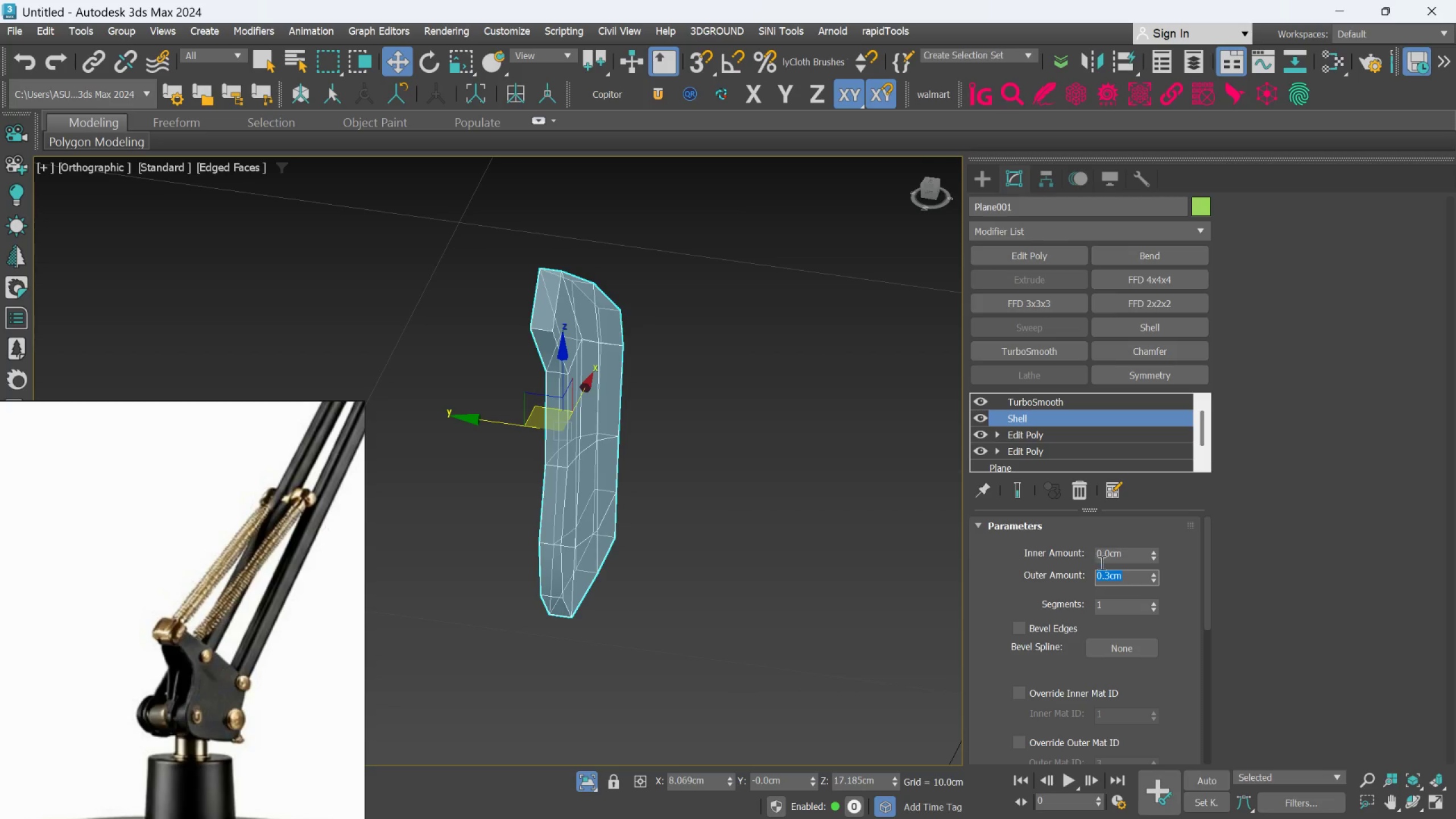 
double_click([1111, 578])
 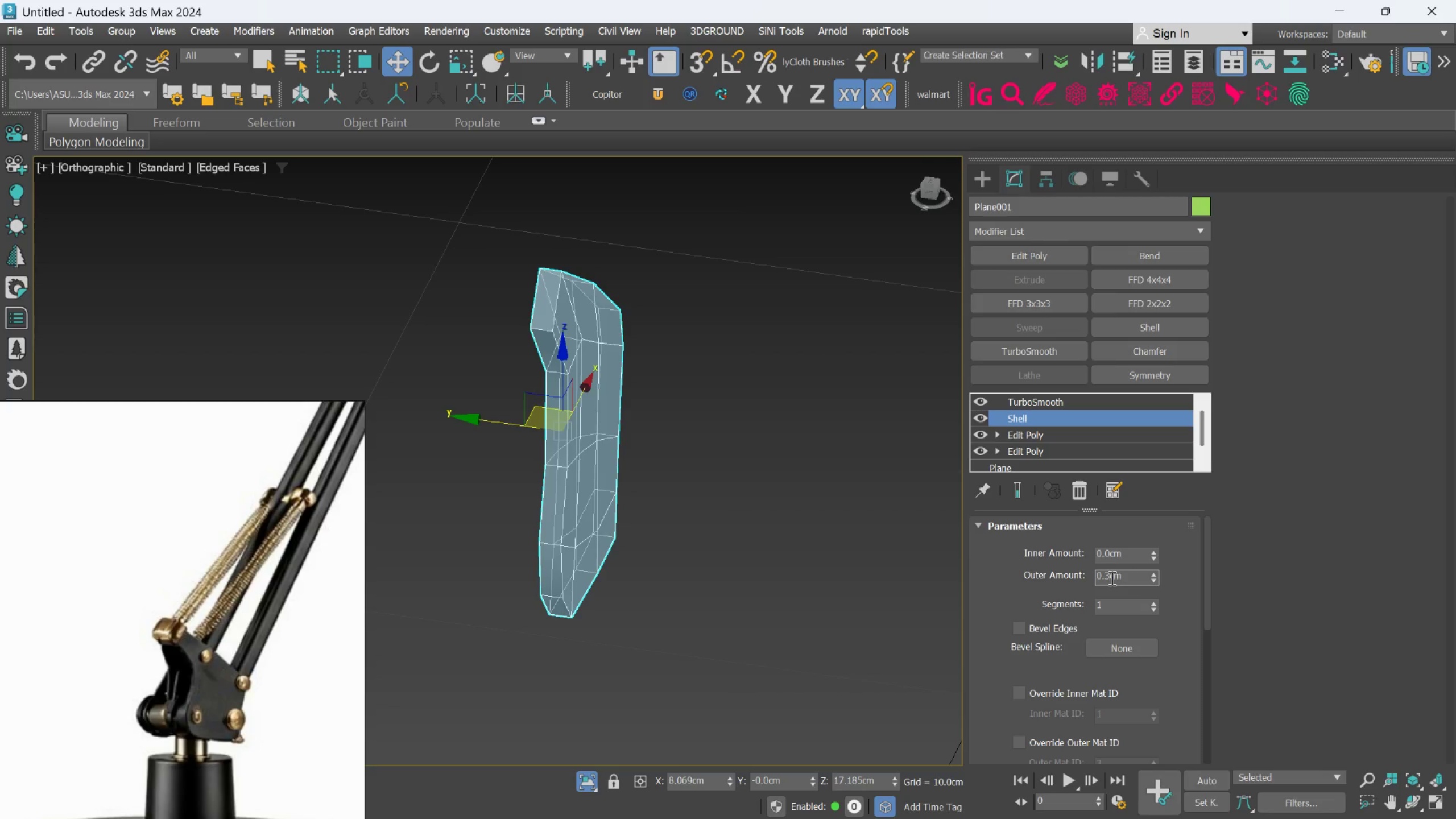 
triple_click([1111, 578])
 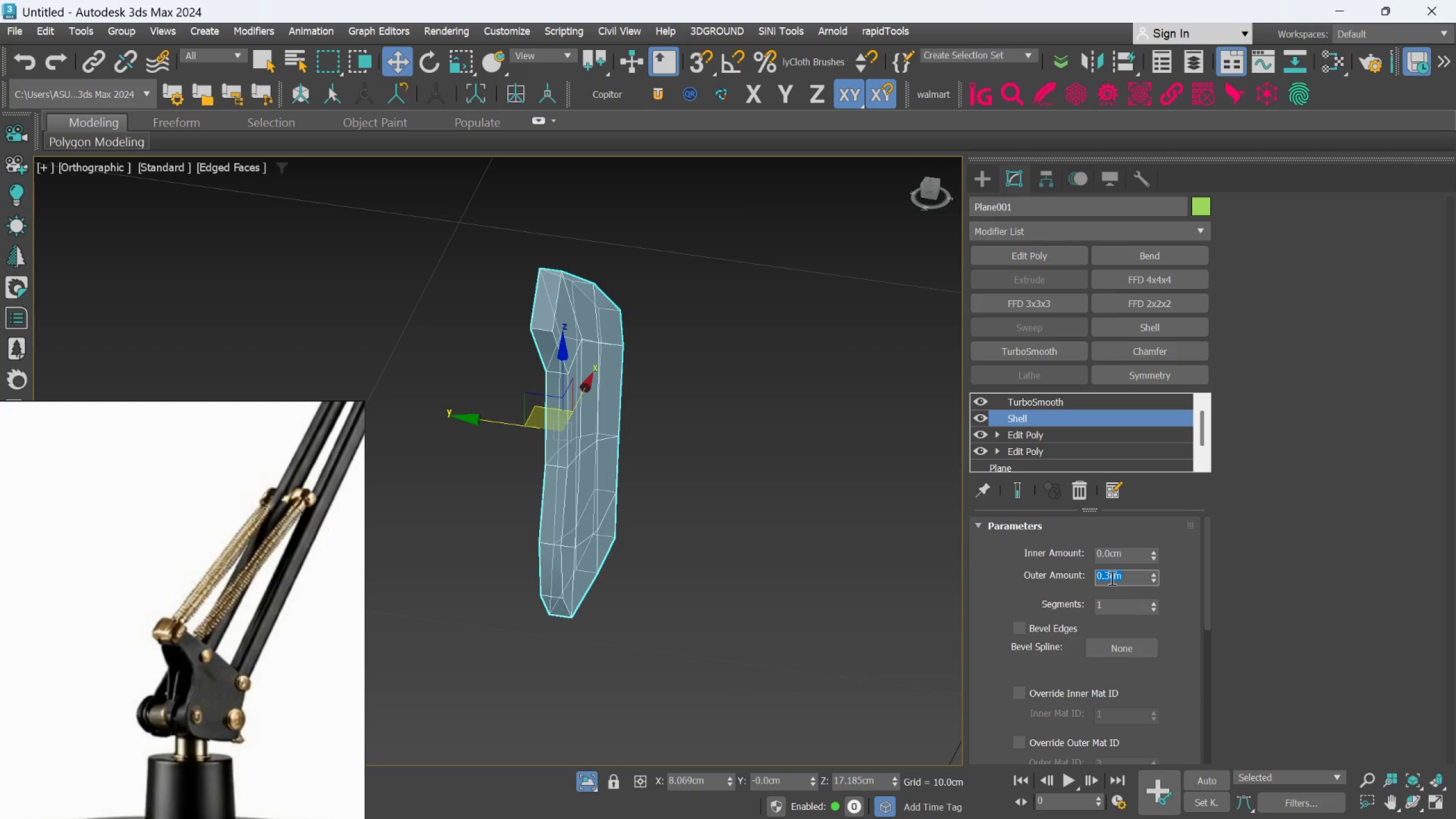 
type(.25)
 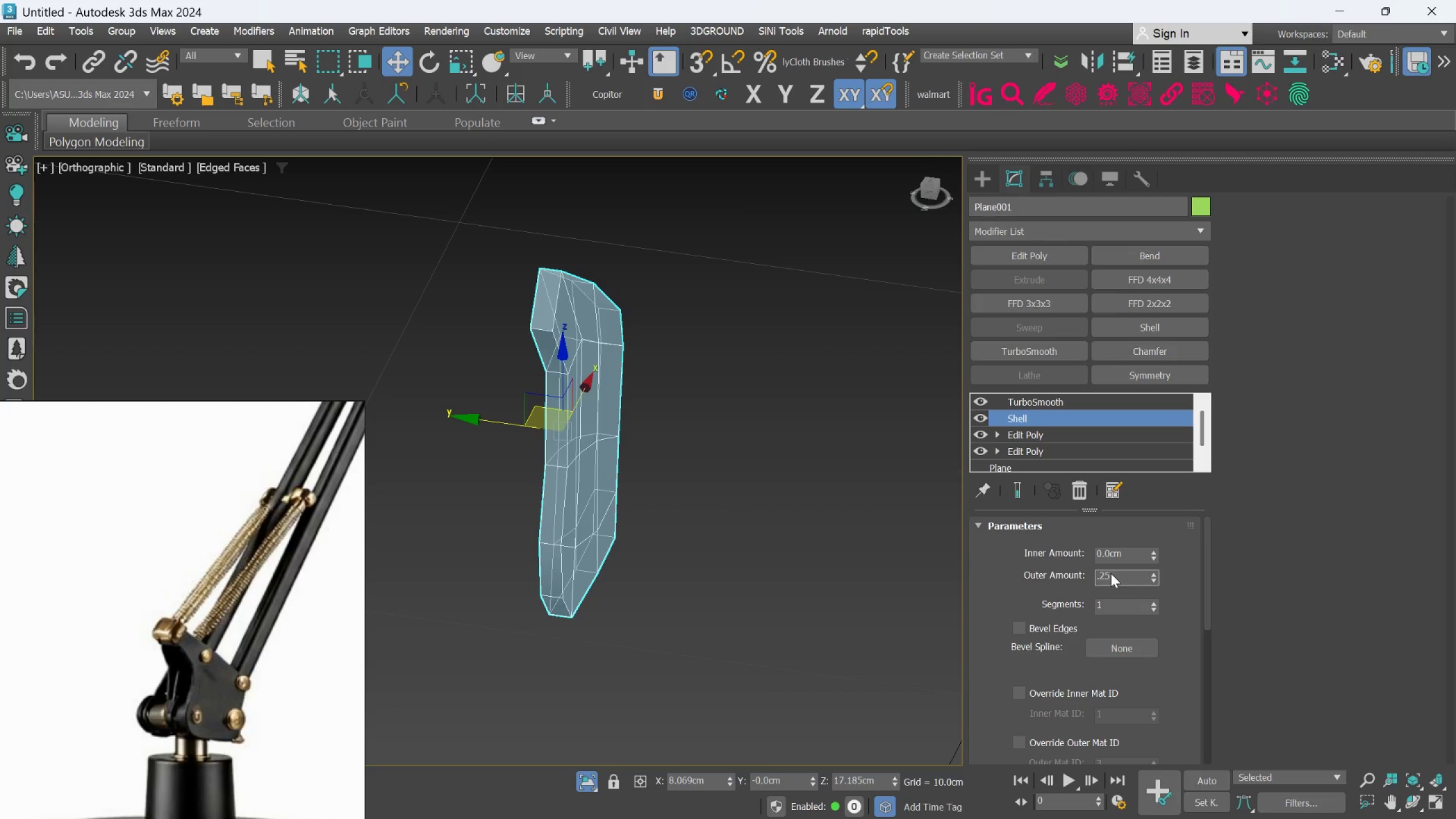 
key(Enter)
 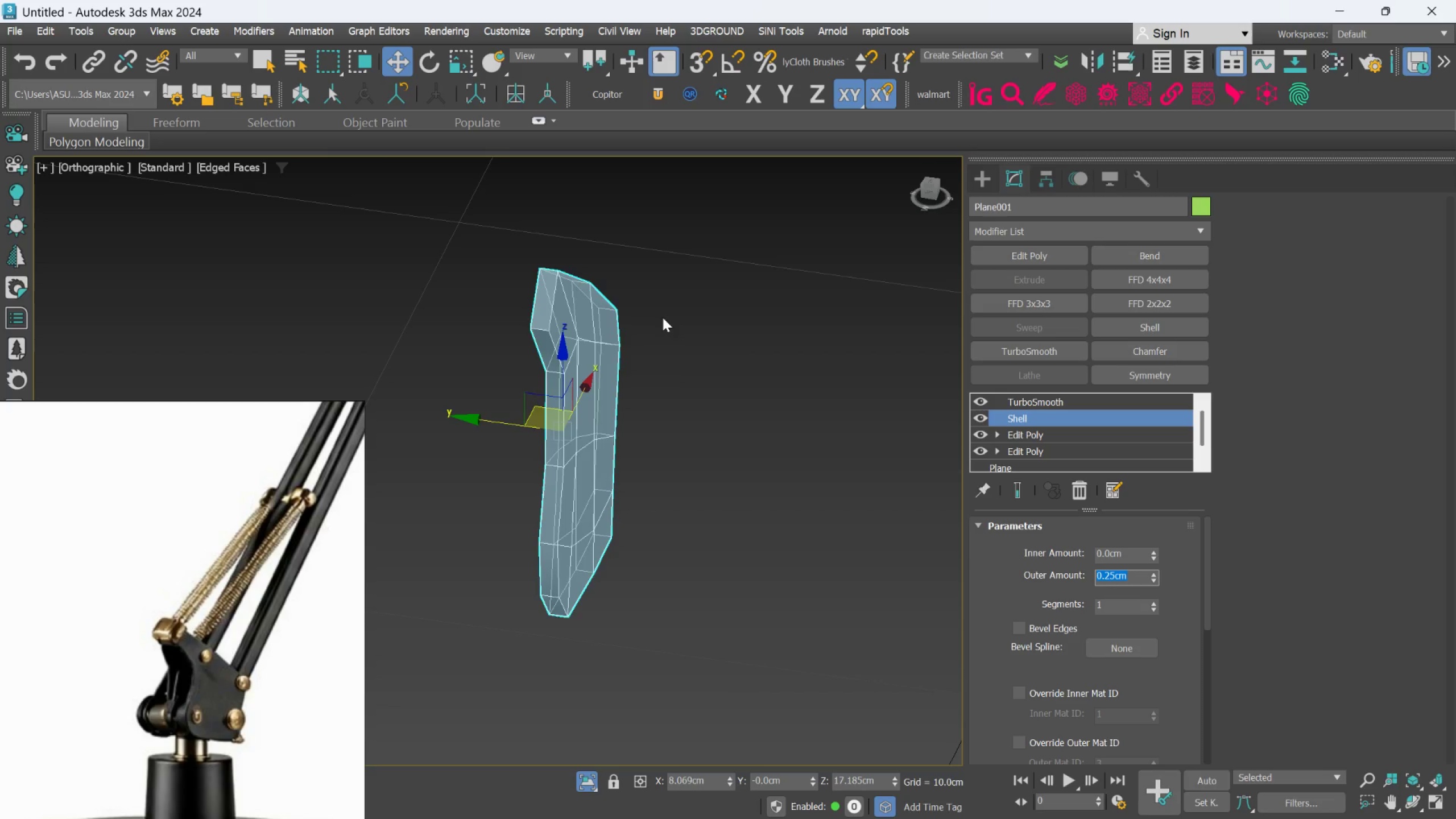 
scroll: coordinate [656, 319], scroll_direction: up, amount: 3.0
 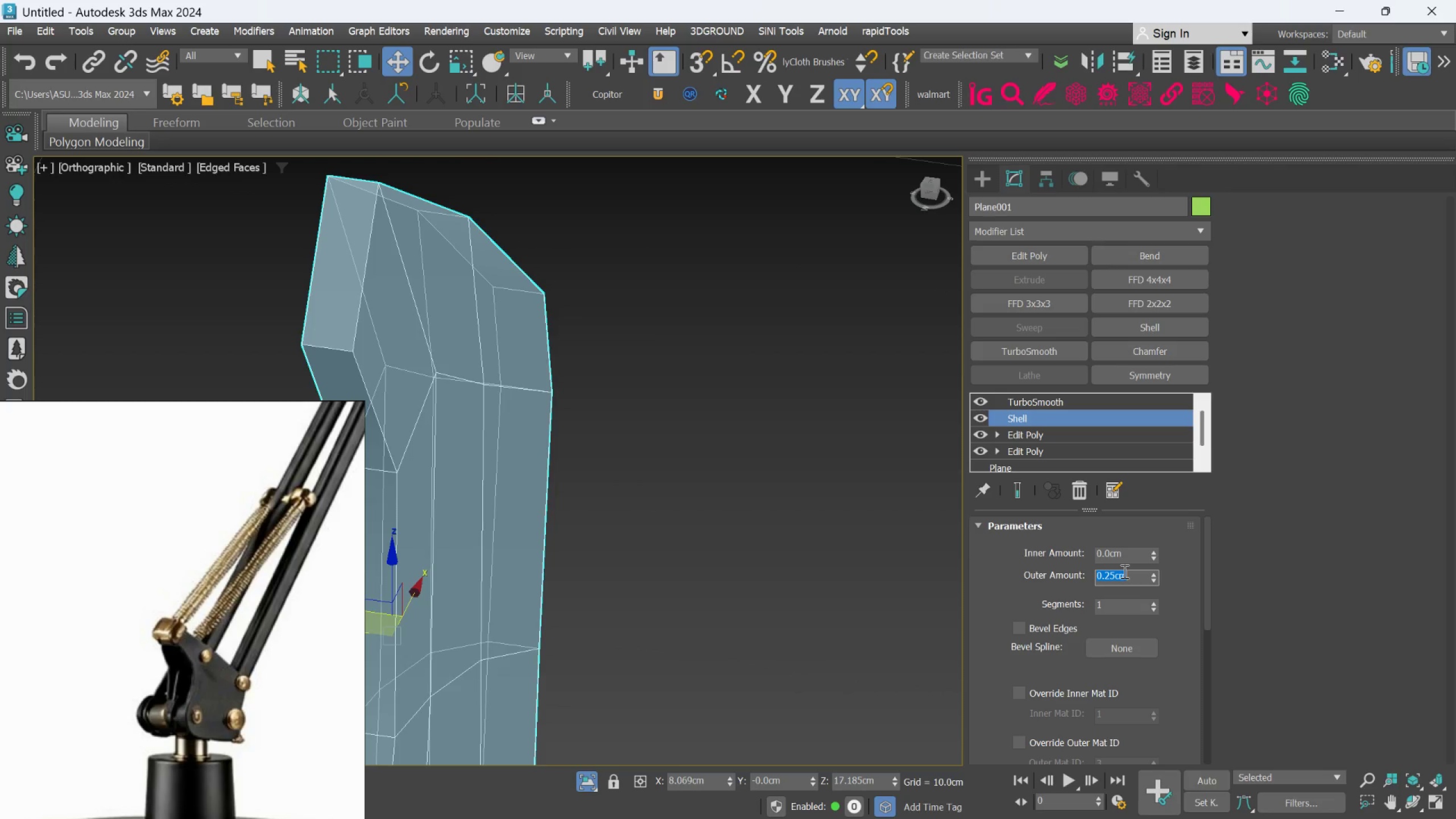 
double_click([1122, 574])
 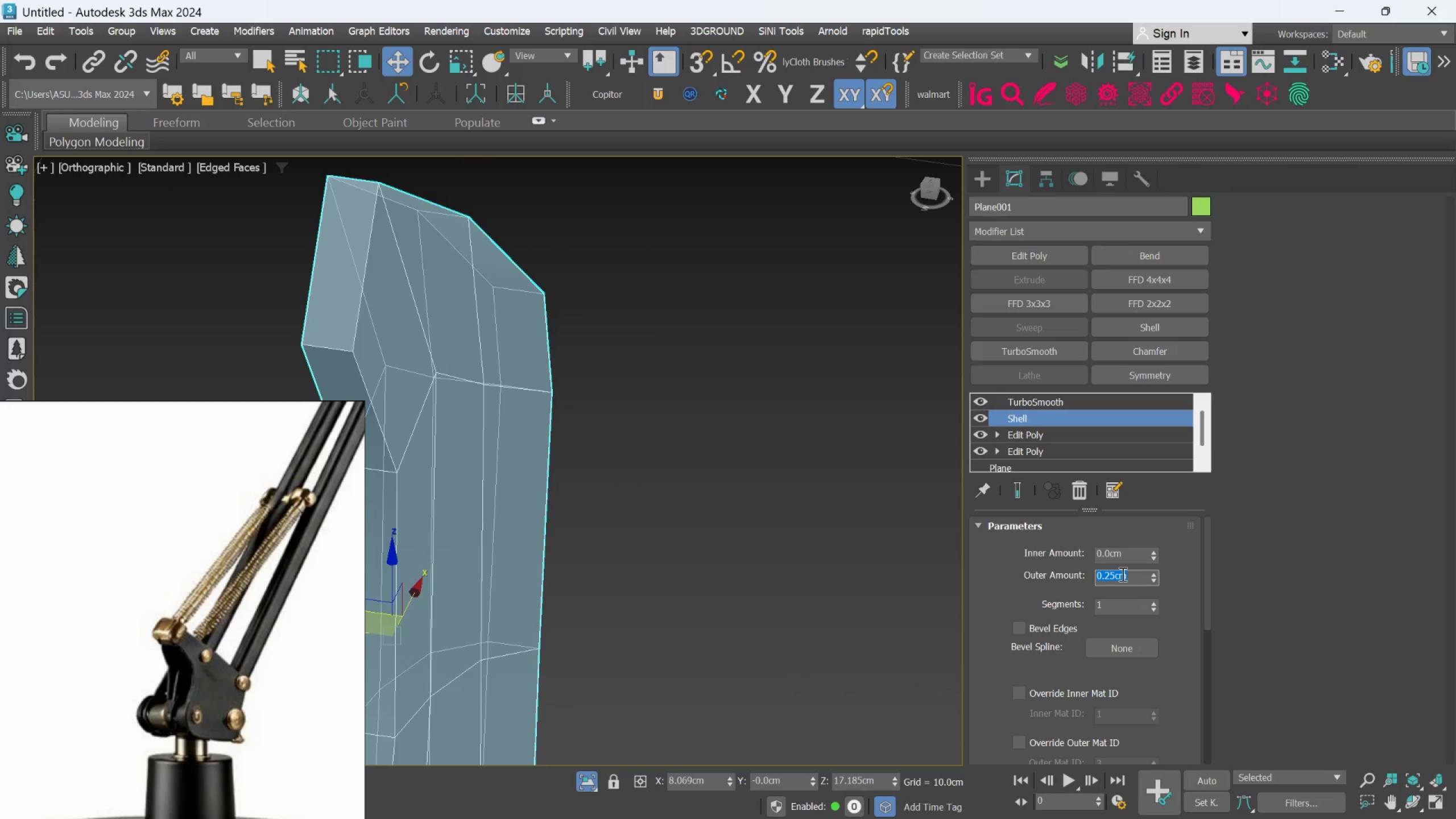 
key(Period)
 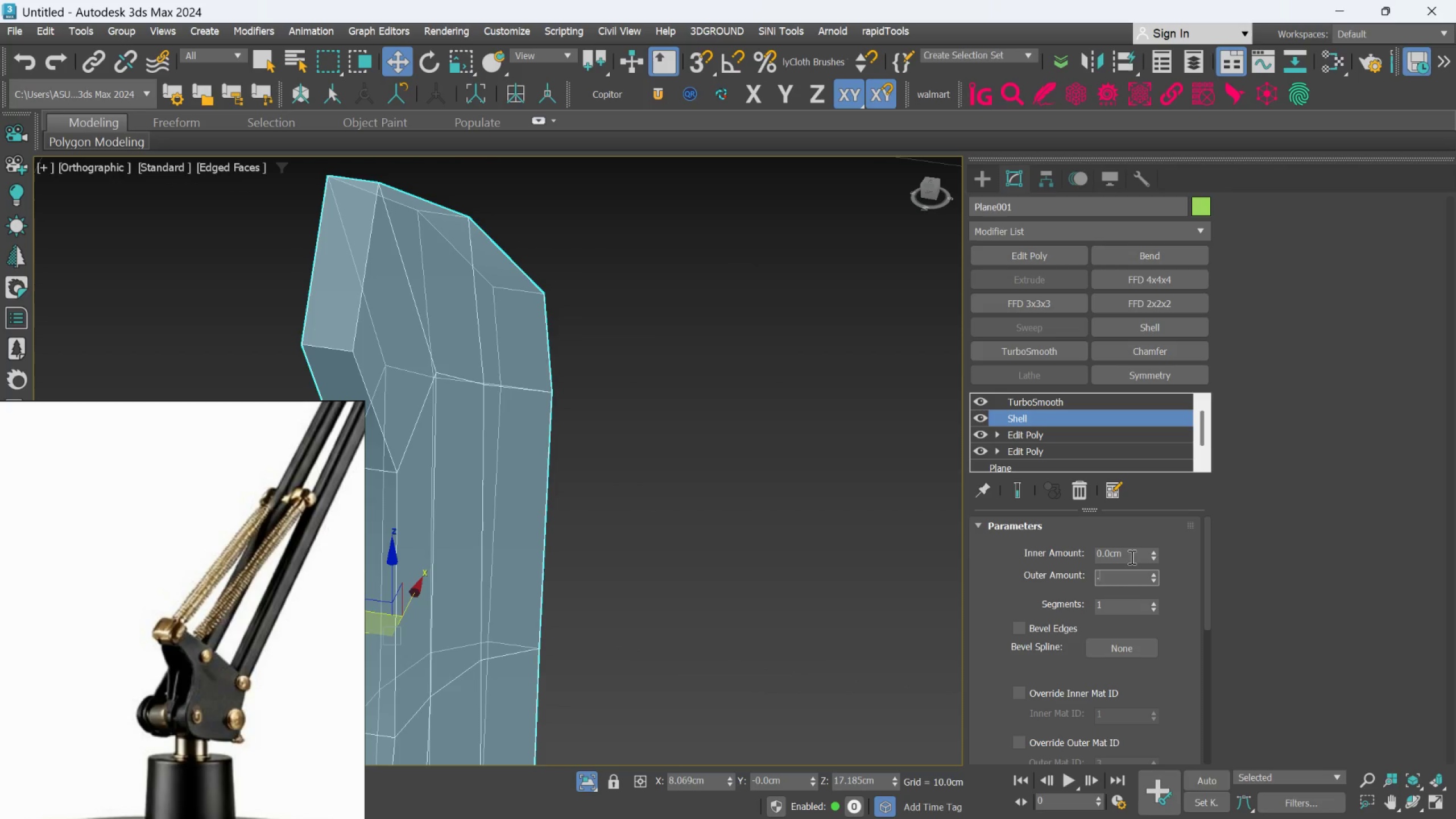 
key(1)
 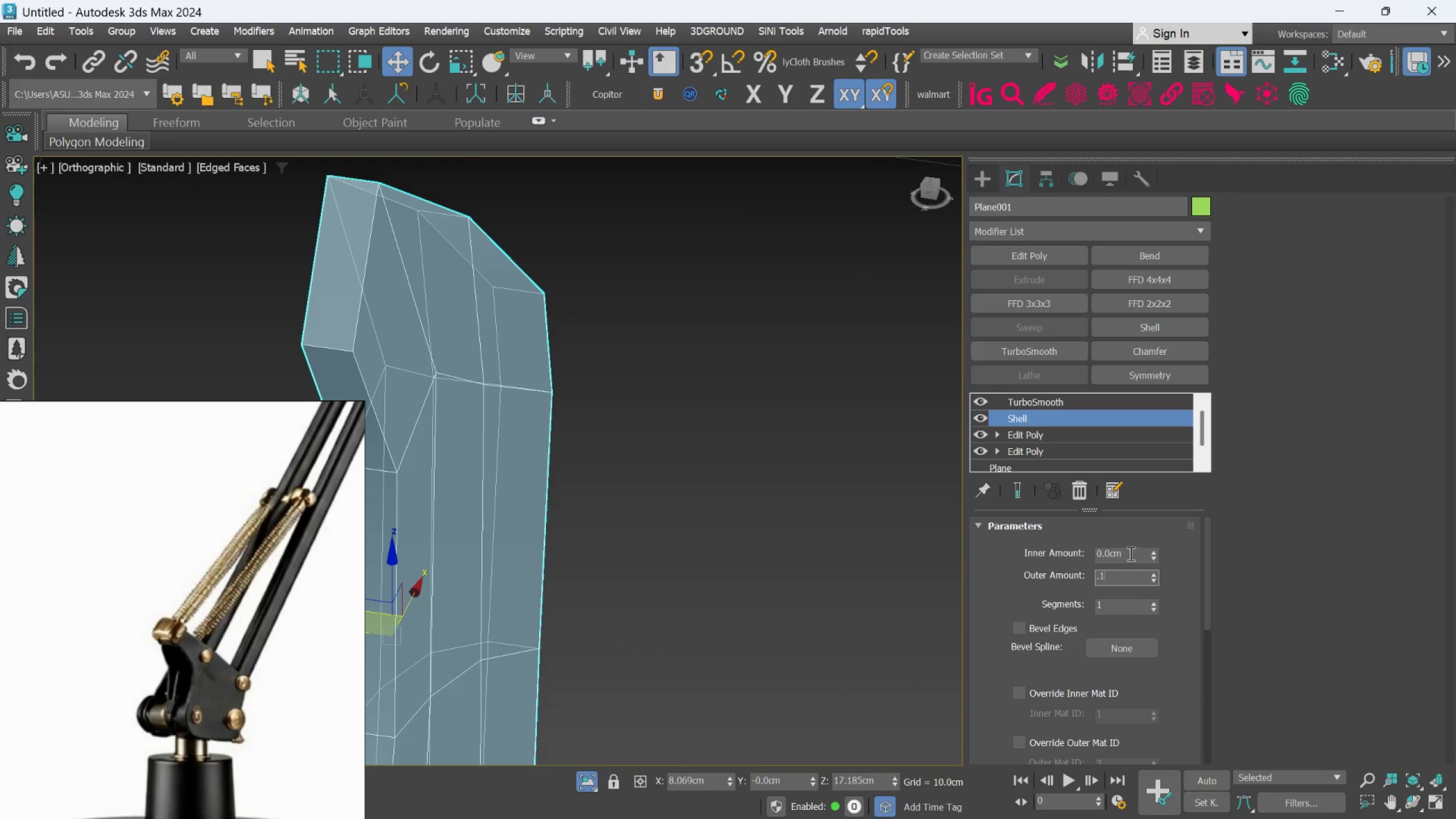 
key(Enter)
 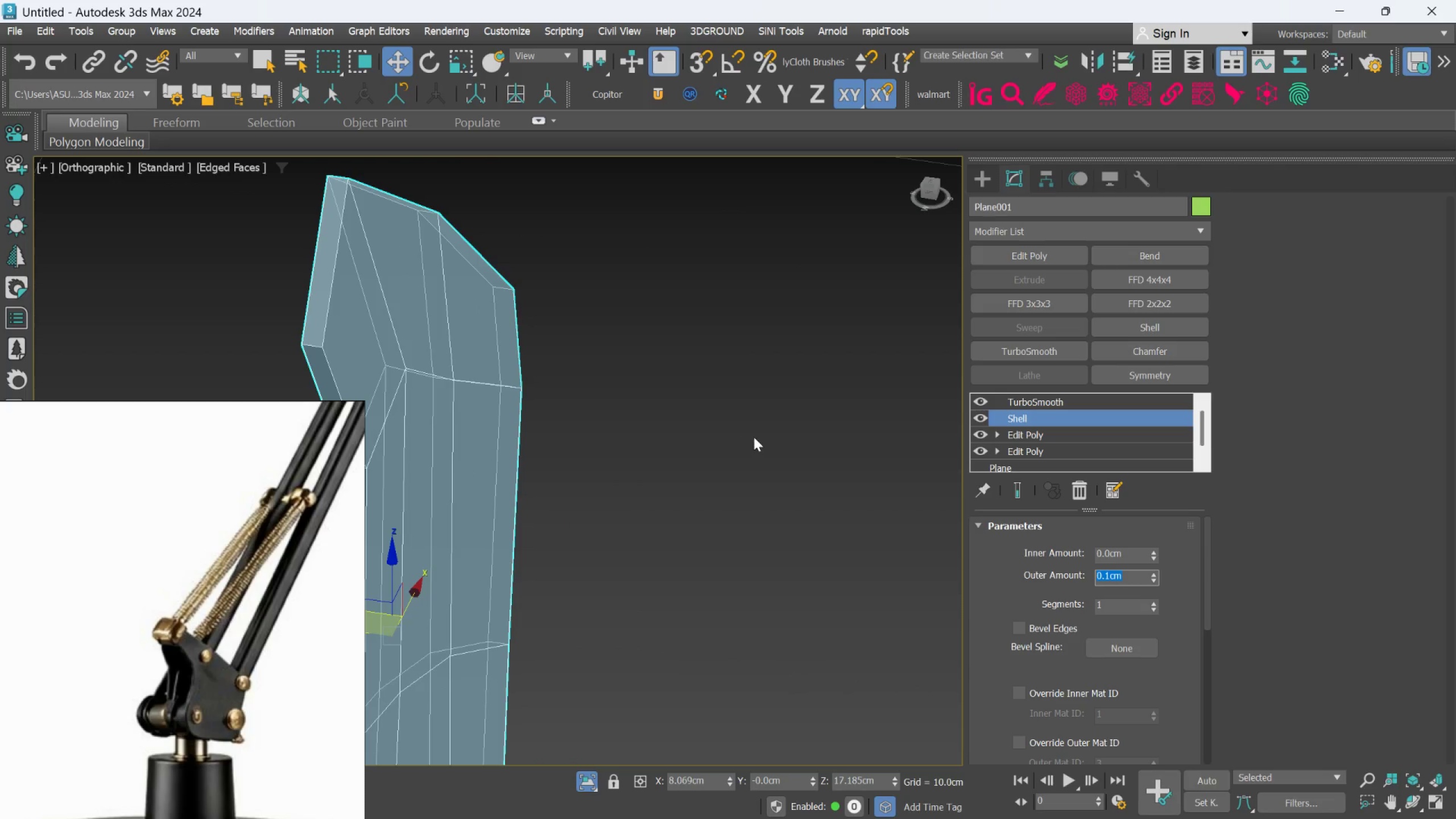 
hold_key(key=AltLeft, duration=0.42)
 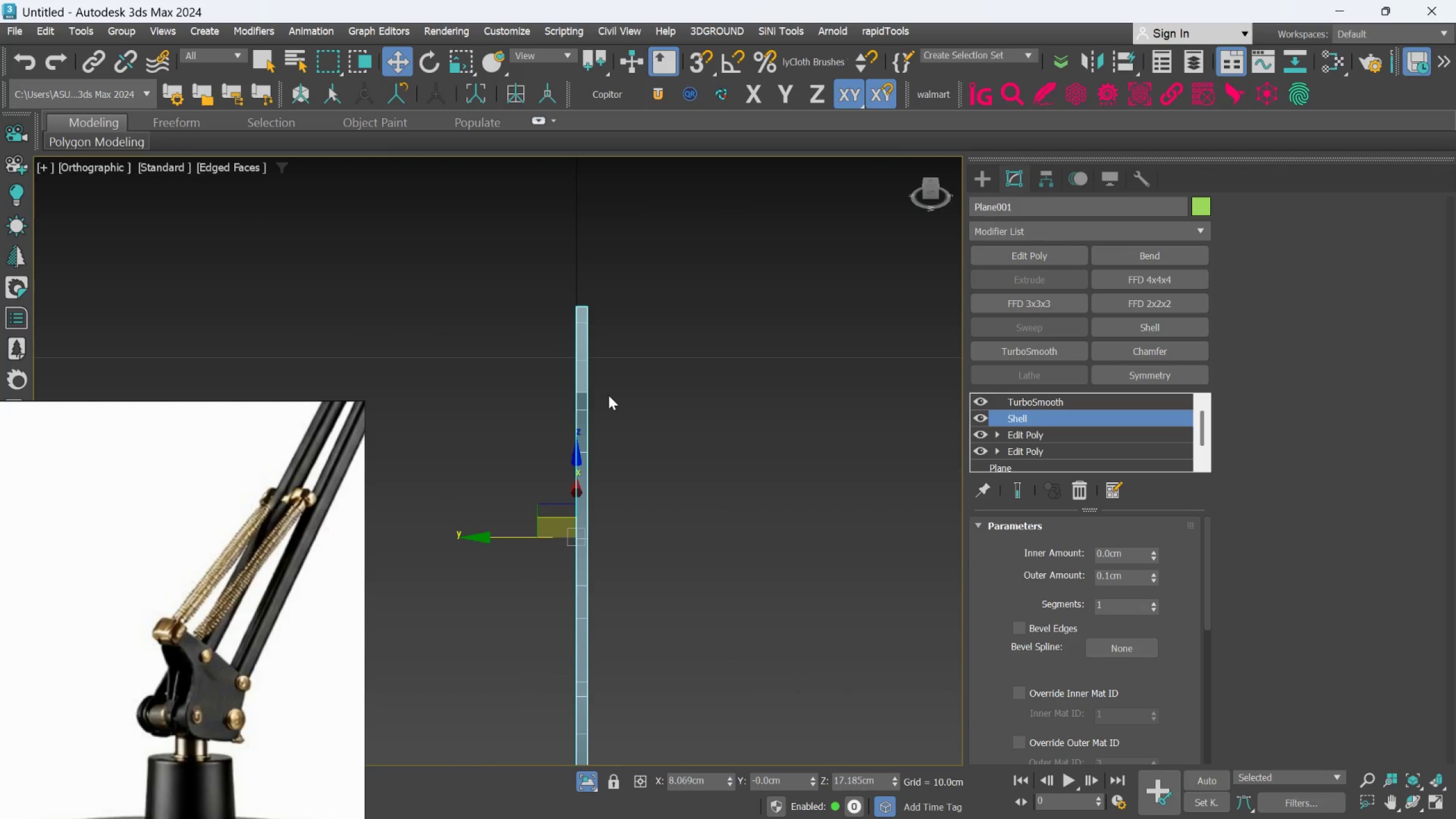 
scroll: coordinate [751, 436], scroll_direction: down, amount: 2.0
 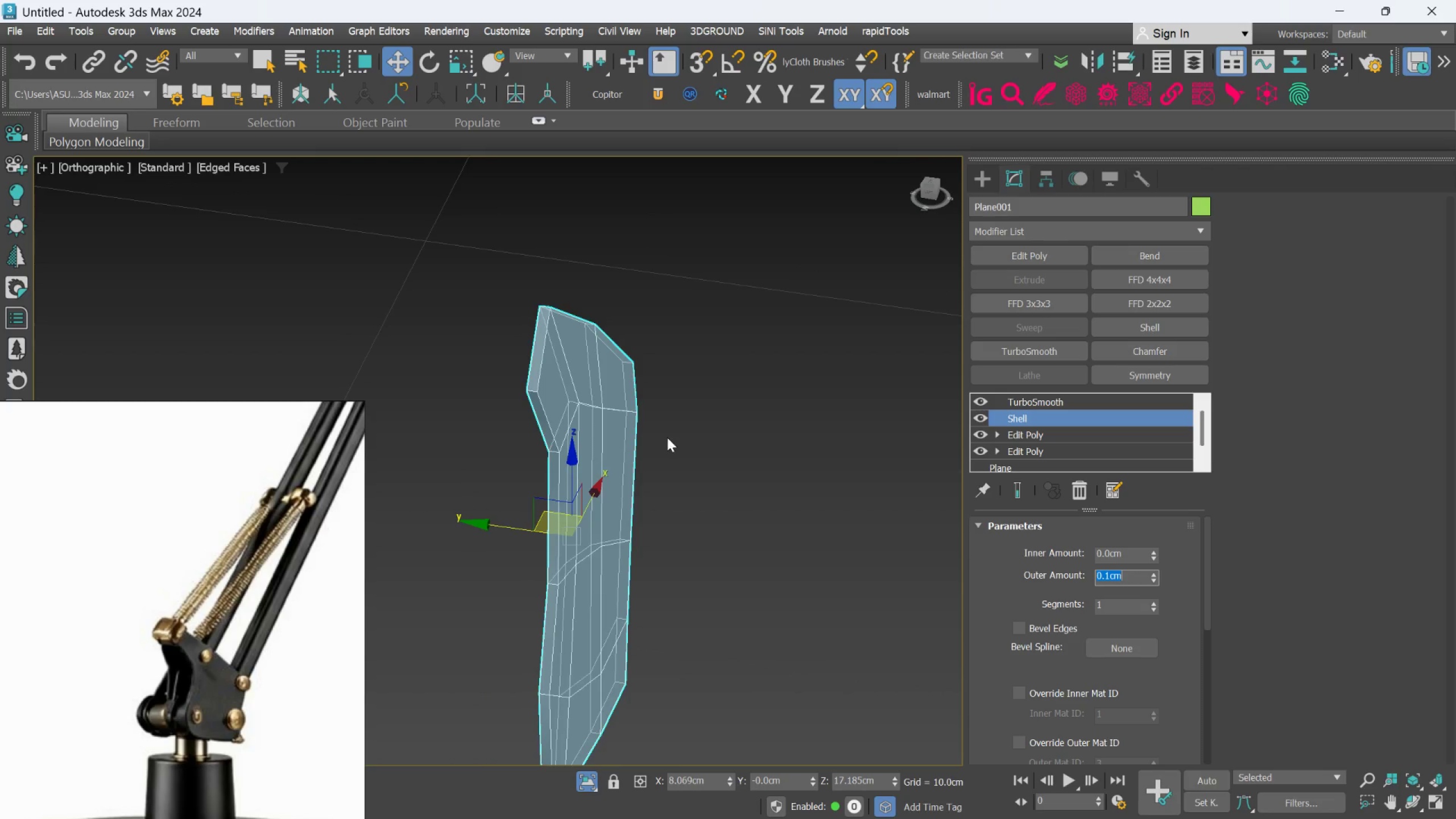 
hold_key(key=AltLeft, duration=0.95)
 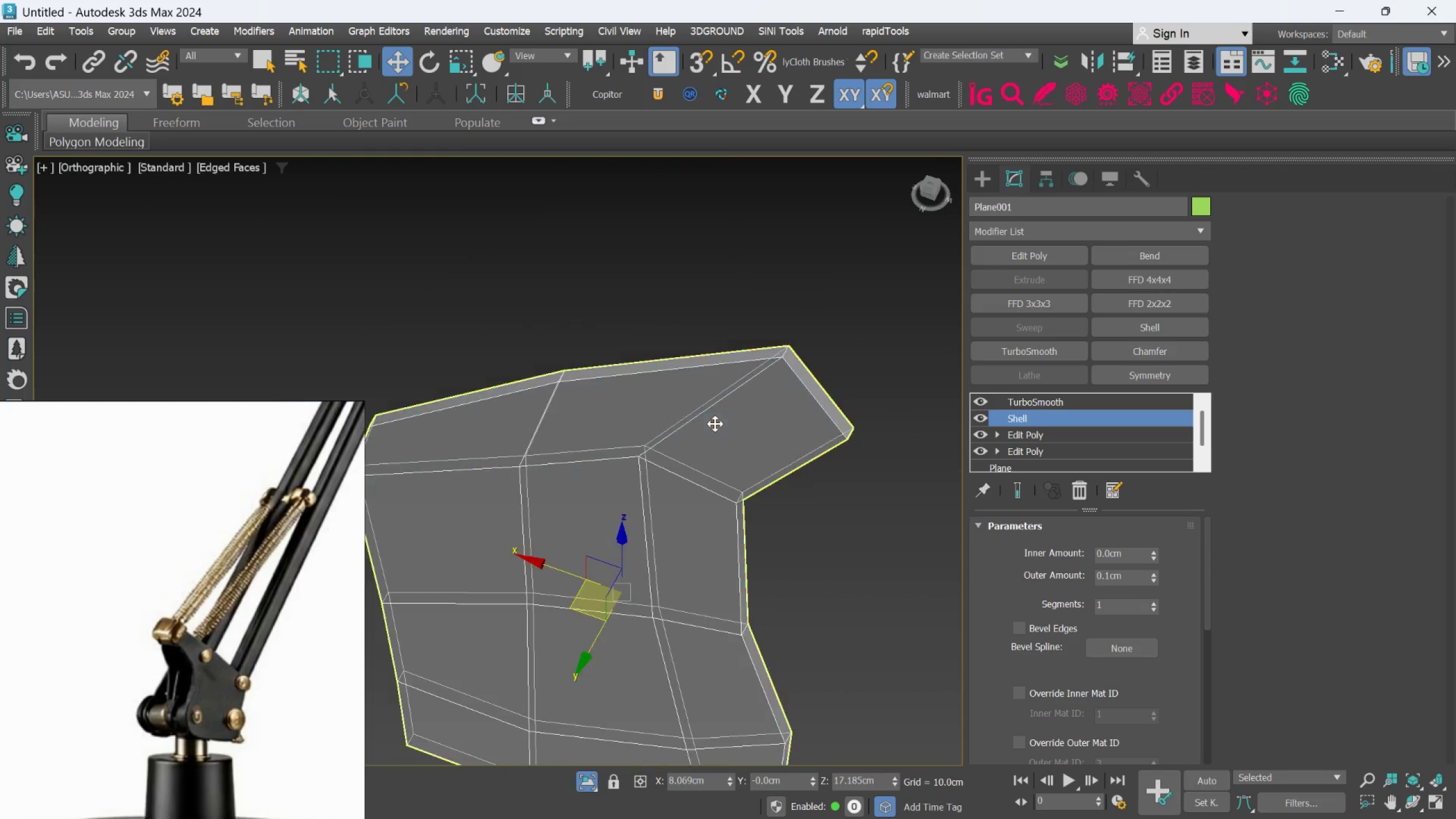 
scroll: coordinate [609, 395], scroll_direction: up, amount: 2.0
 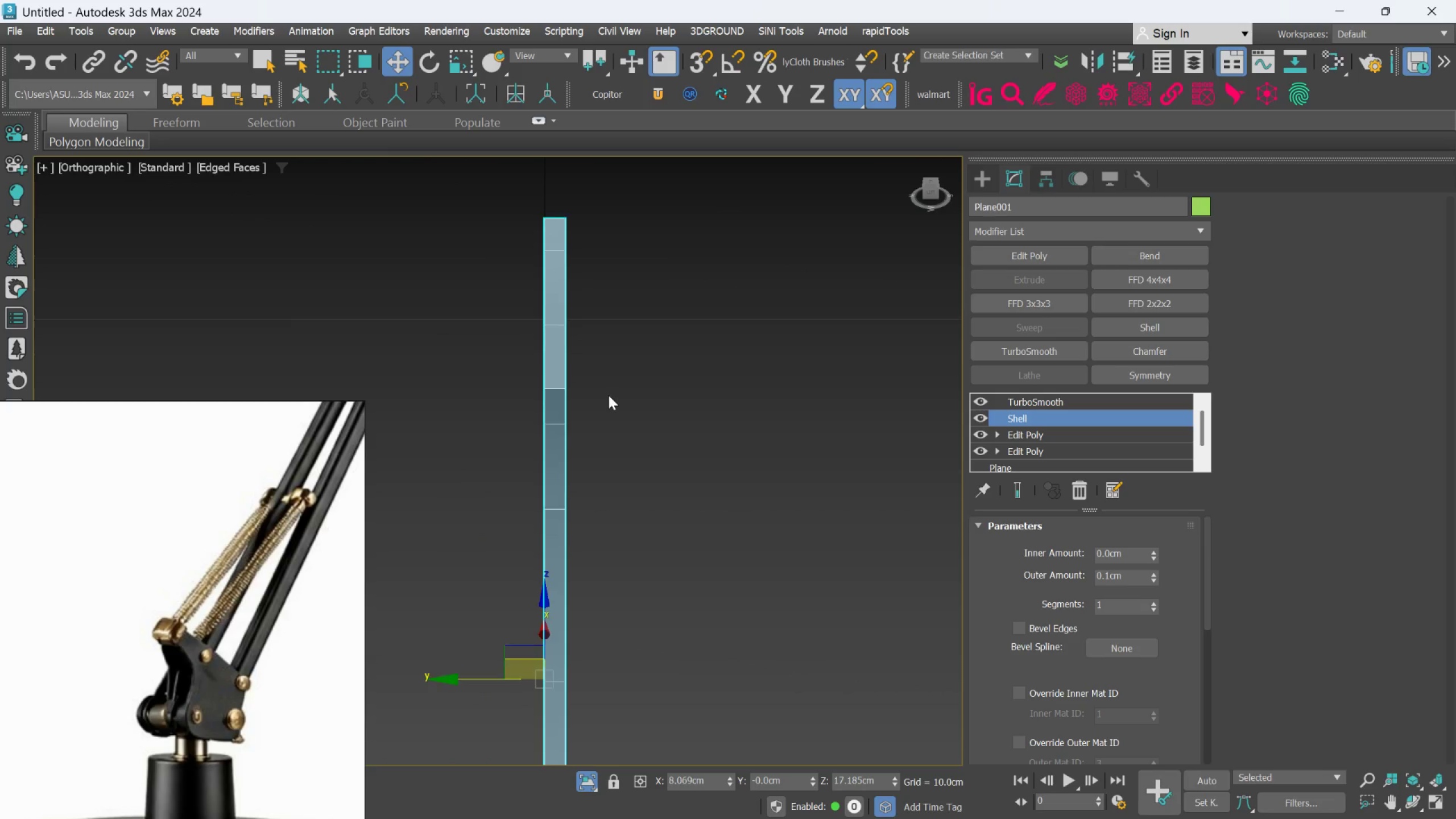 
hold_key(key=AltLeft, duration=0.55)
 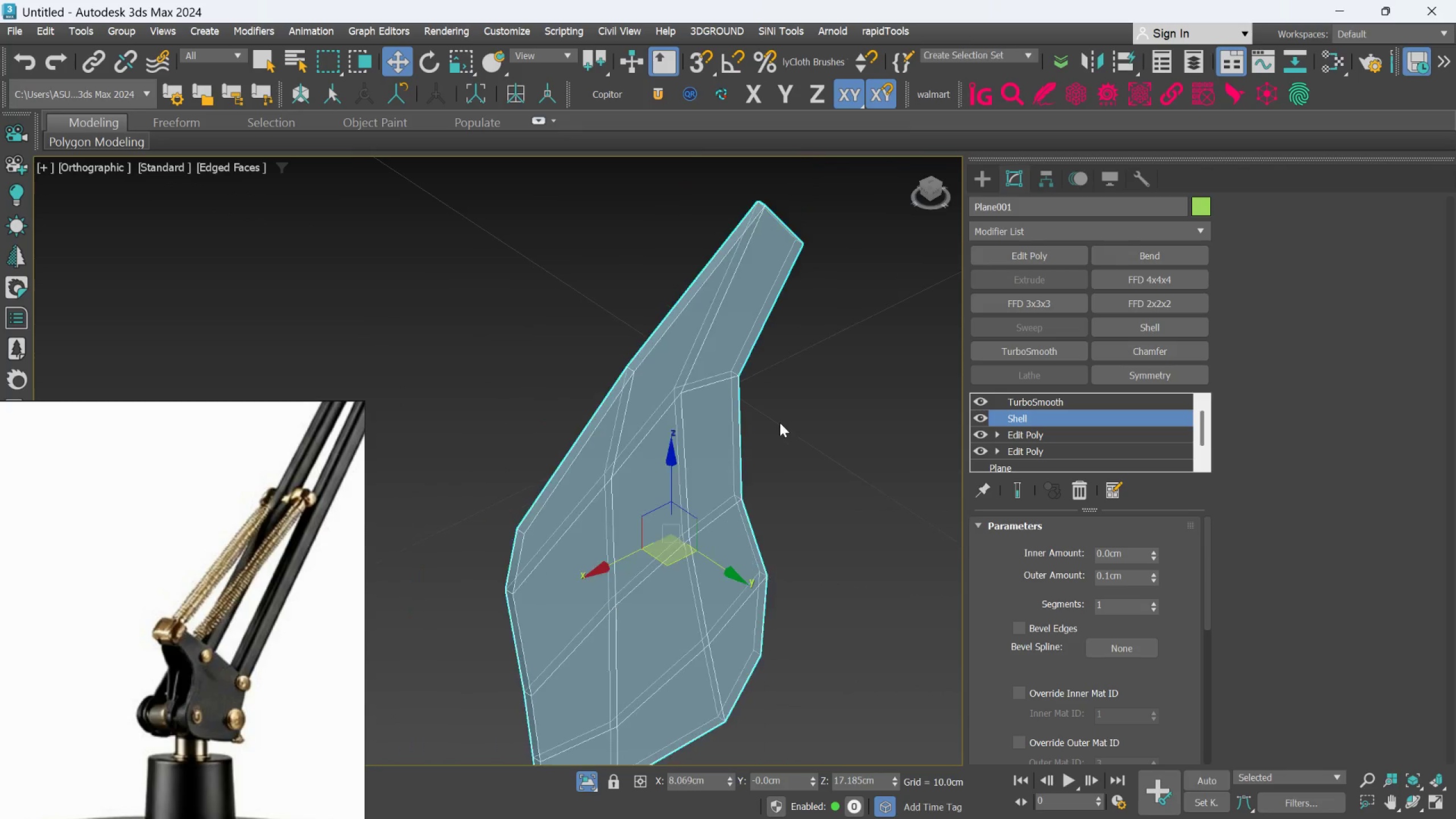 
scroll: coordinate [715, 424], scroll_direction: down, amount: 1.0
 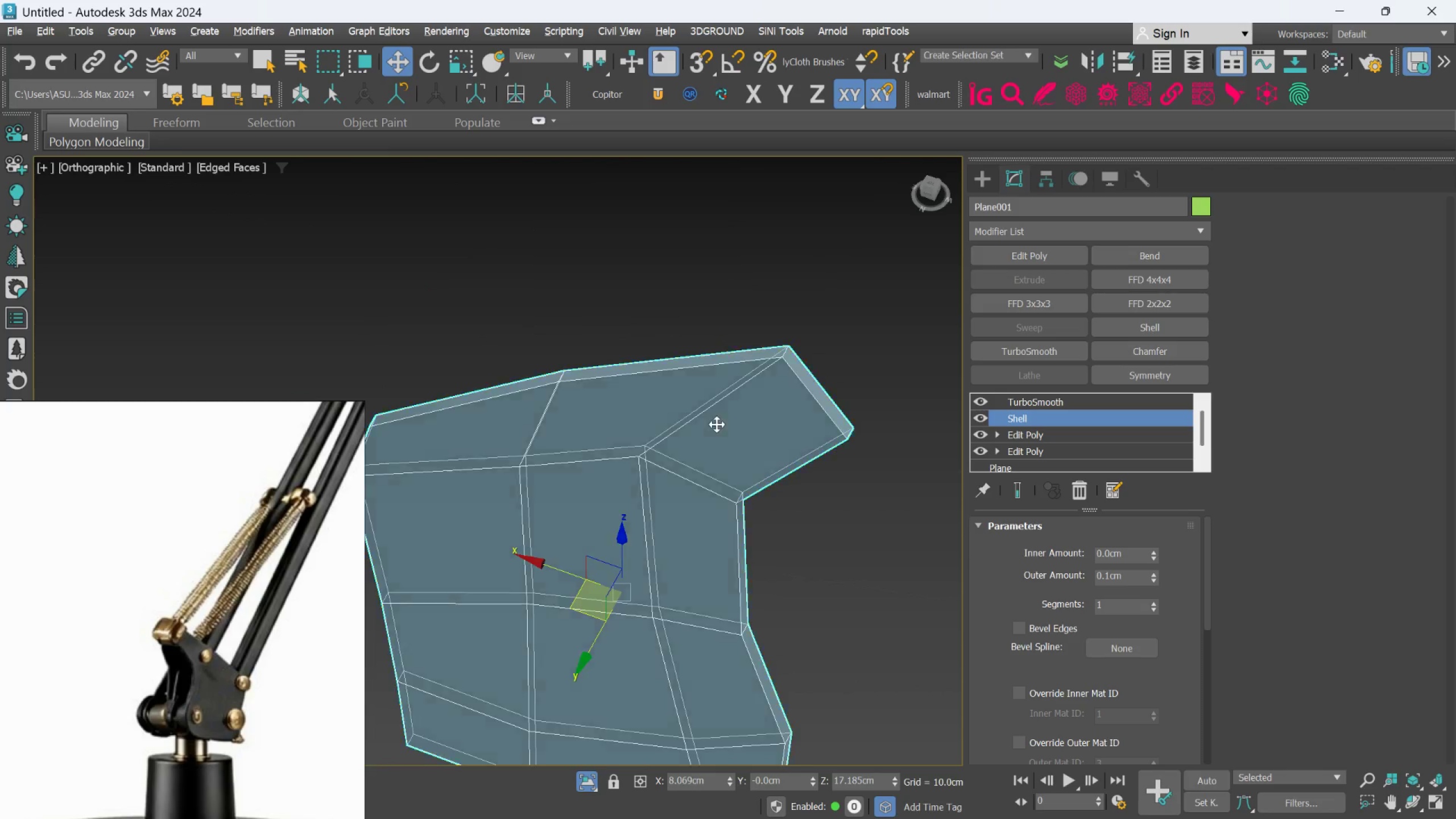 
hold_key(key=AltLeft, duration=0.45)
 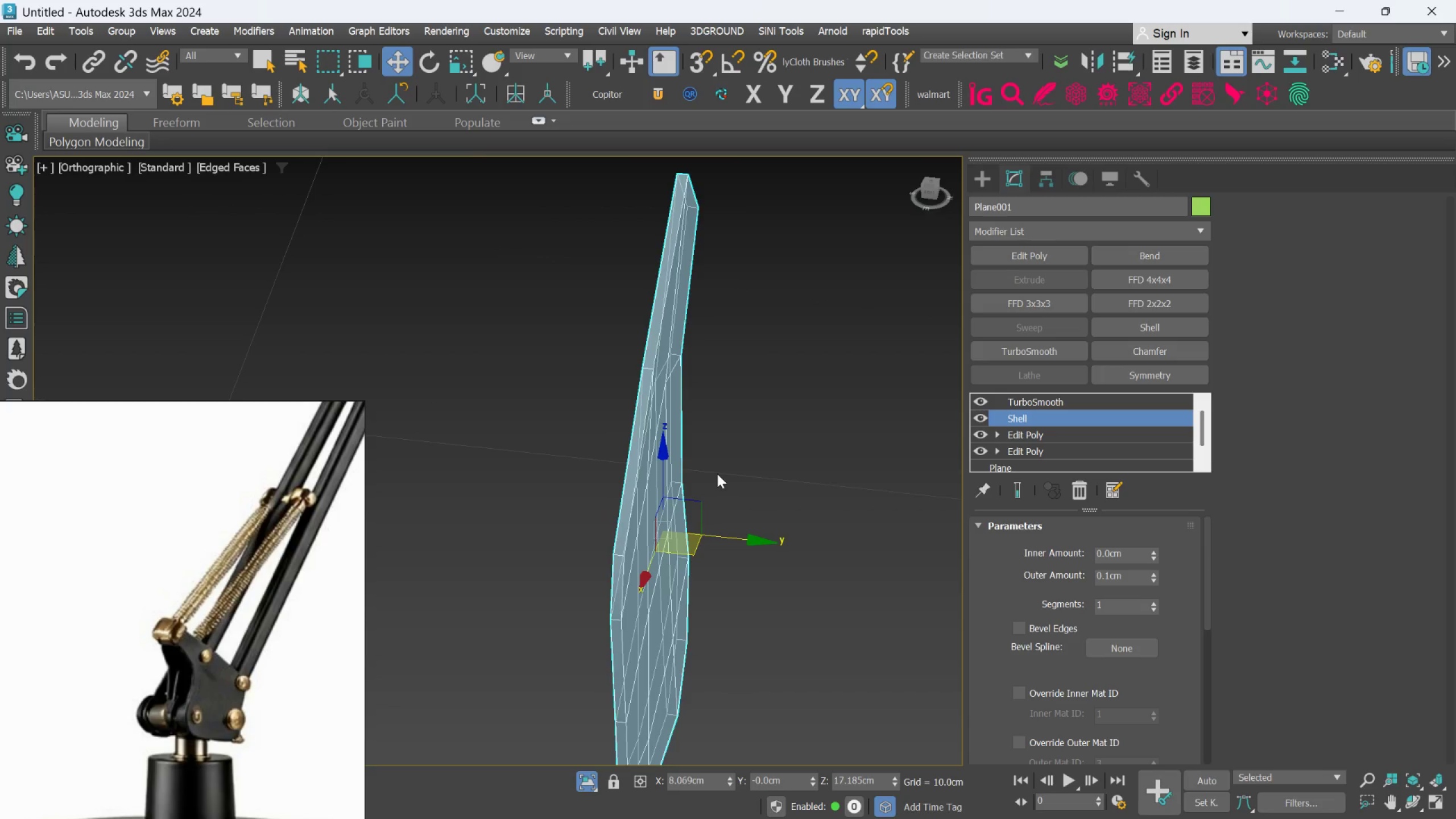 
scroll: coordinate [781, 415], scroll_direction: down, amount: 1.0
 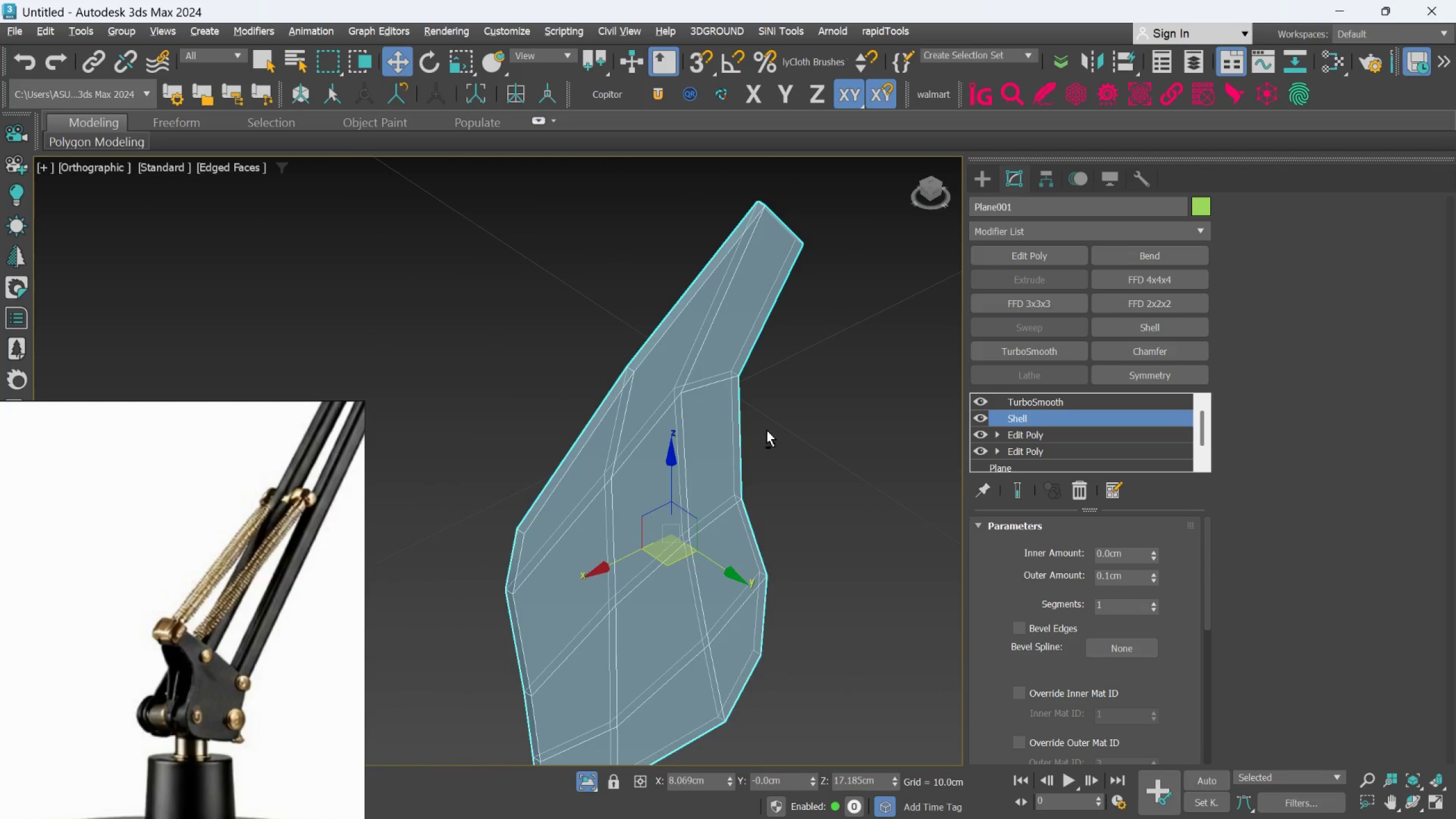 
hold_key(key=AltLeft, duration=0.81)
 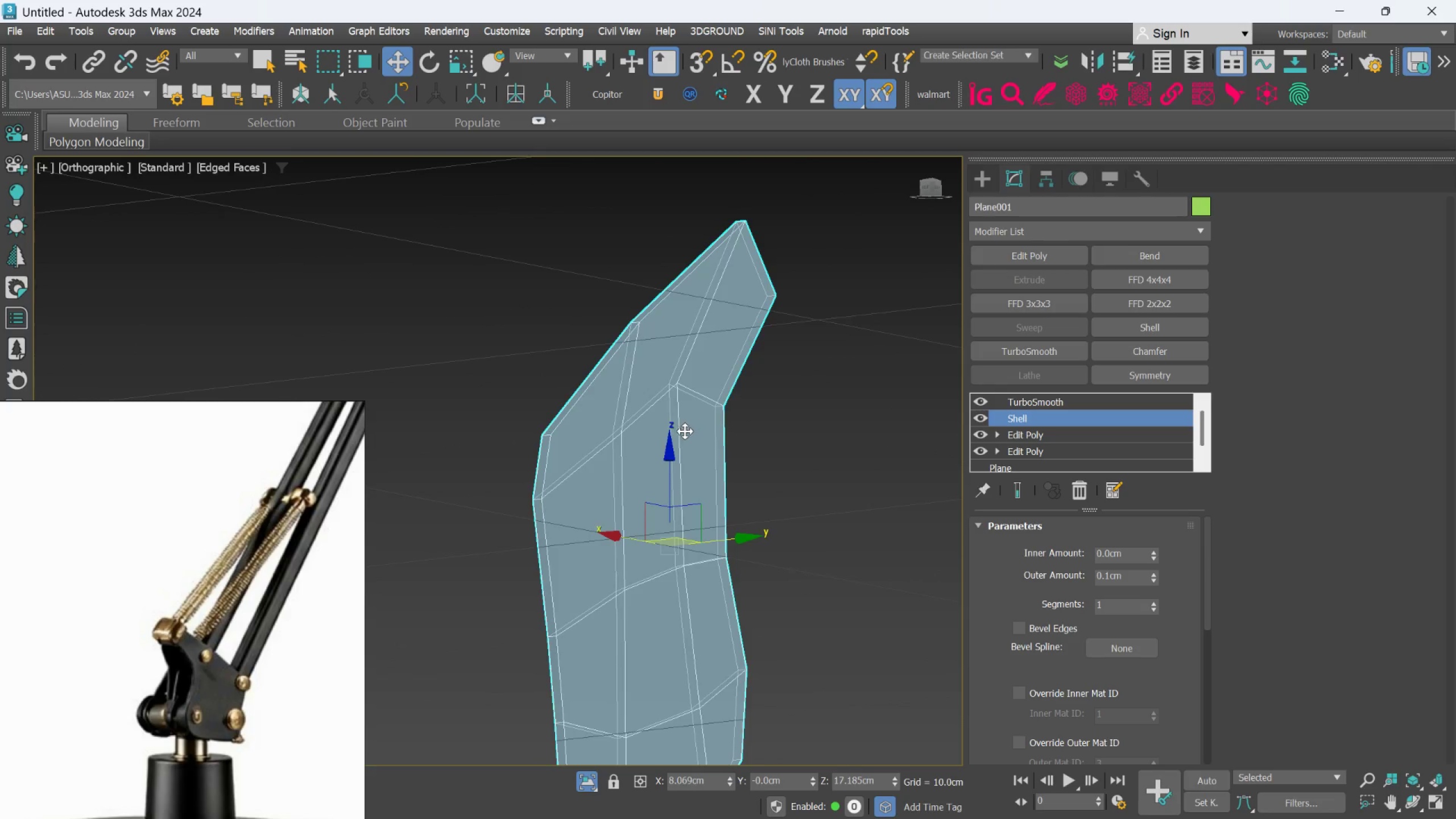 
hold_key(key=AltLeft, duration=0.45)
 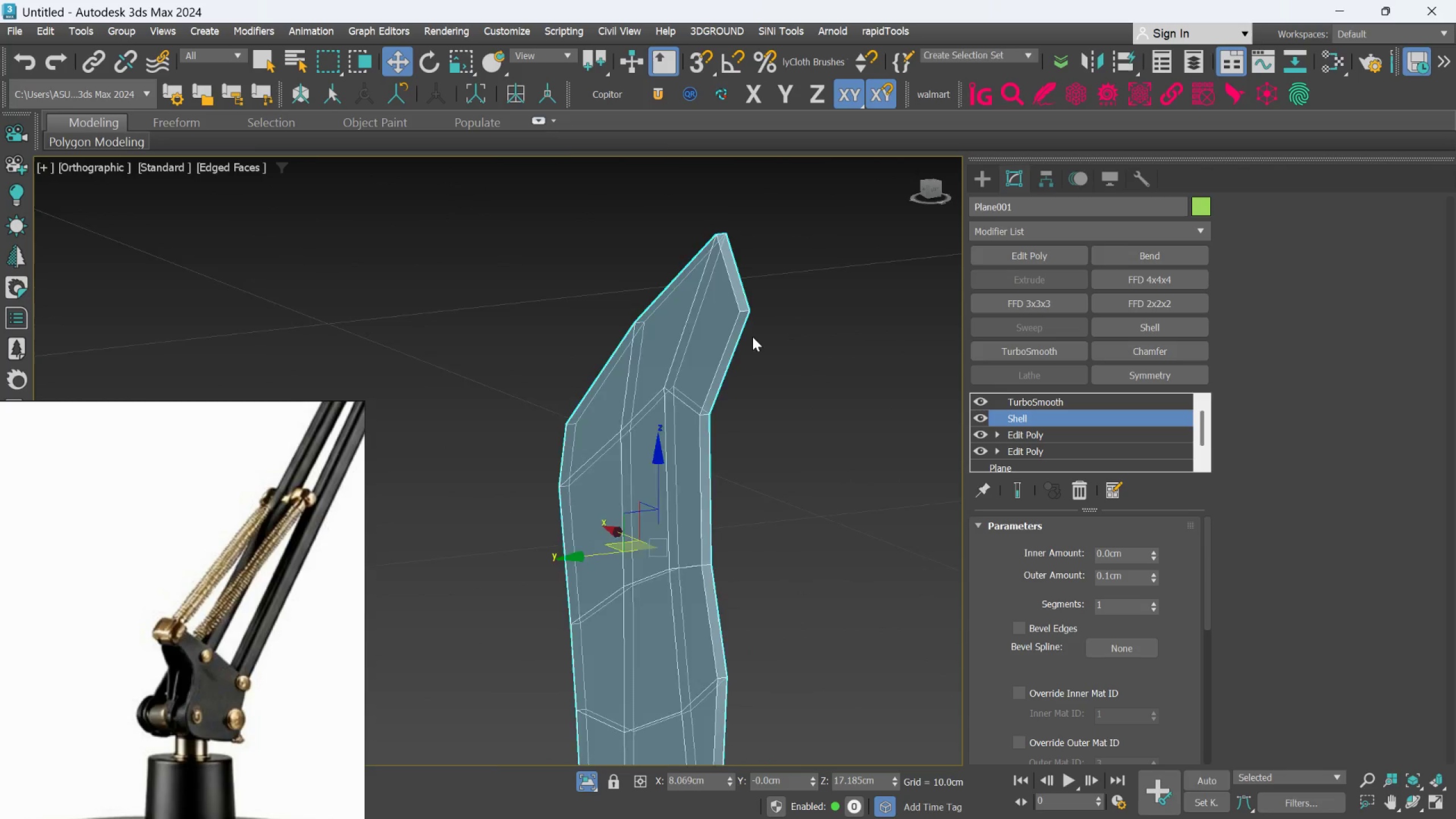 
scroll: coordinate [752, 337], scroll_direction: up, amount: 2.0
 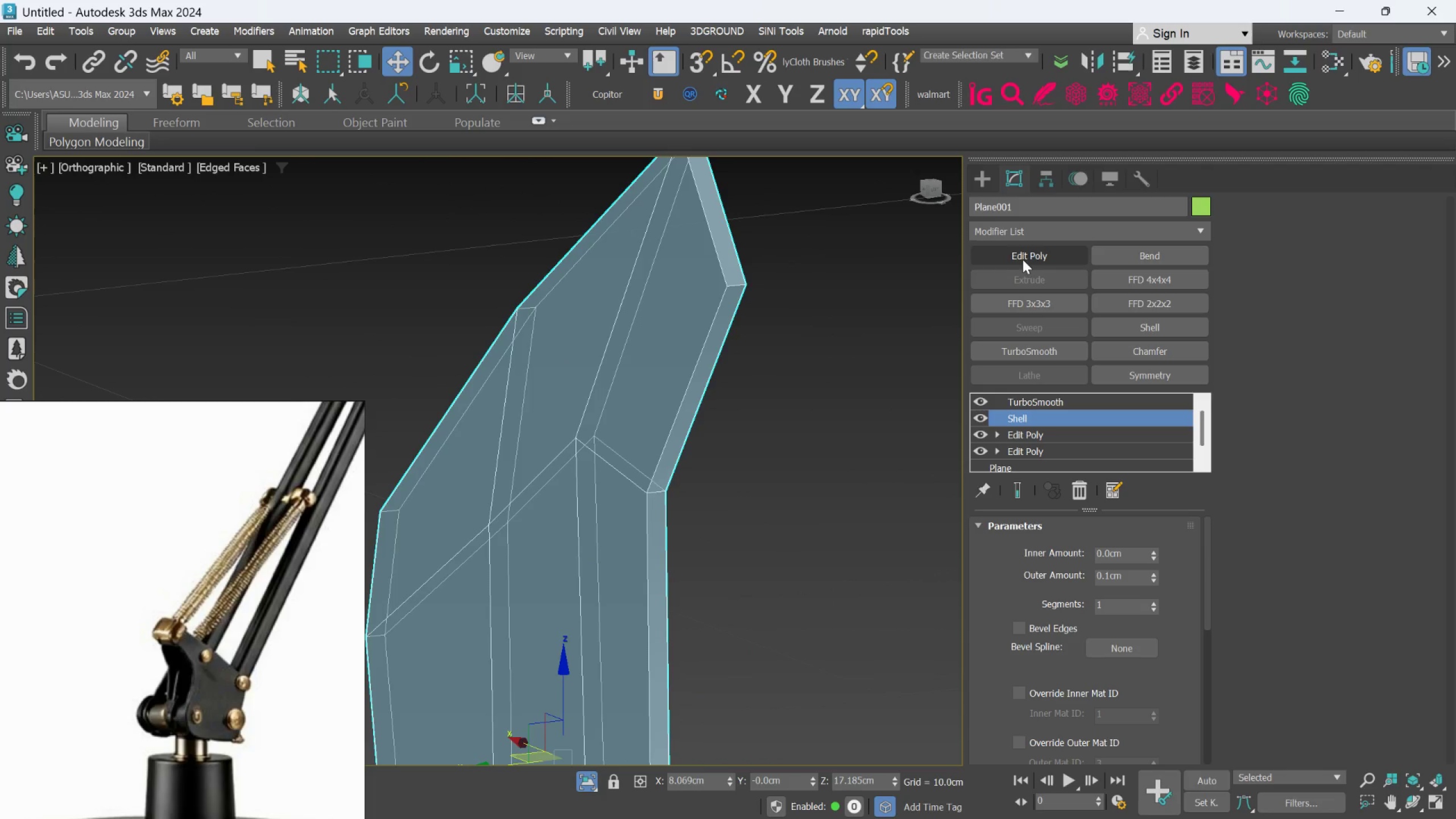 
left_click([1023, 258])
 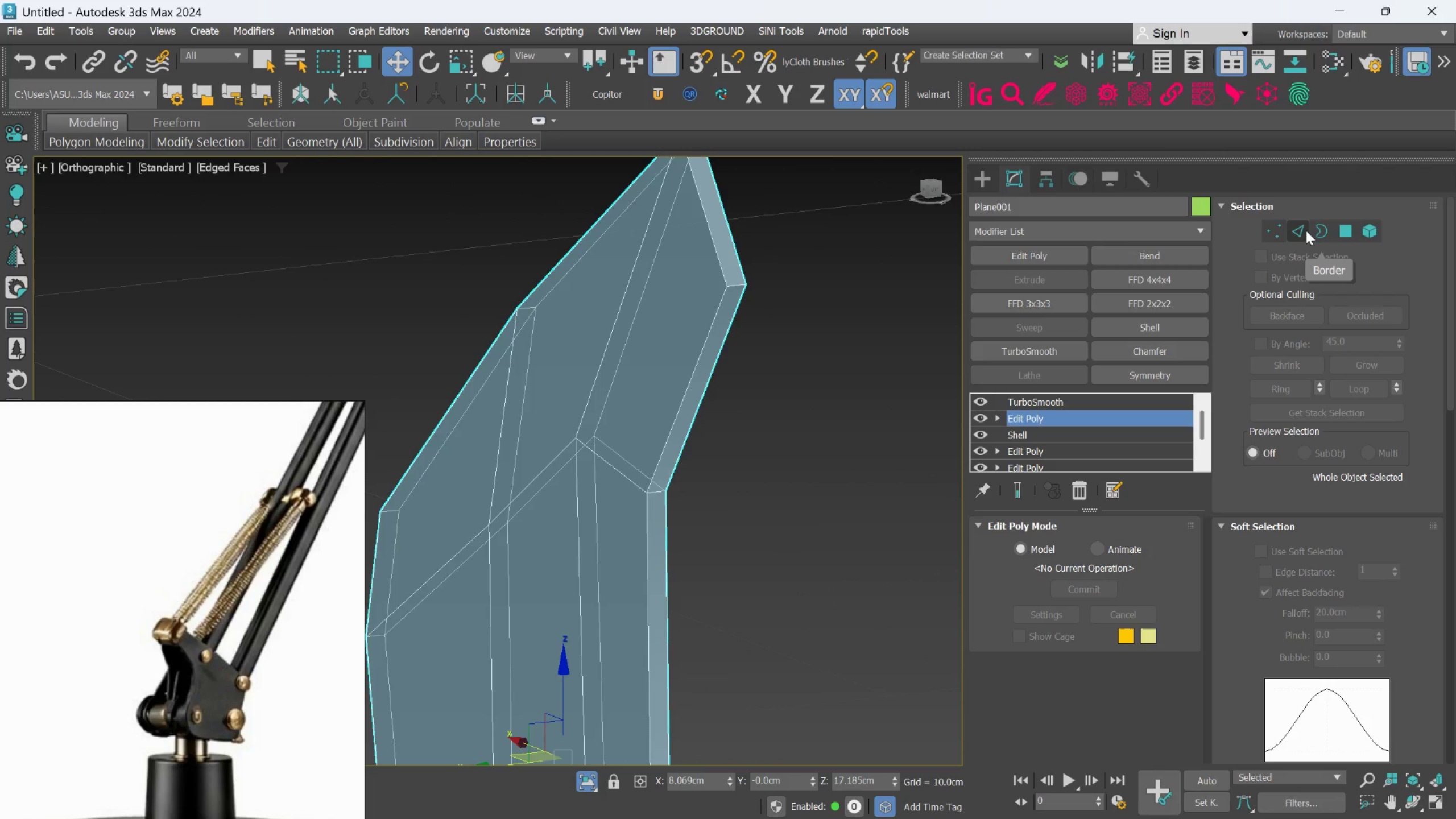 
left_click([1305, 230])
 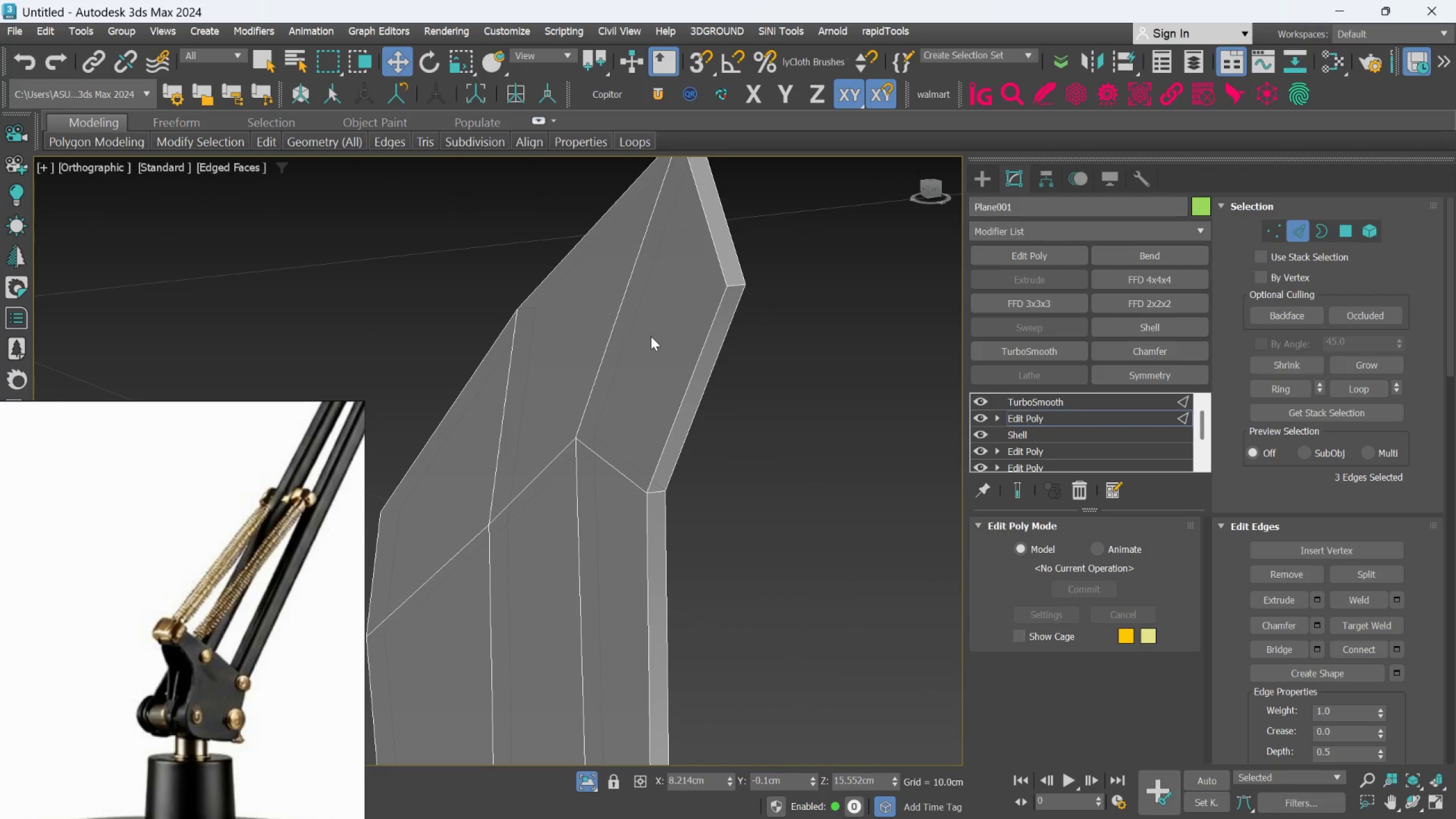 
hold_key(key=AltLeft, duration=0.42)
 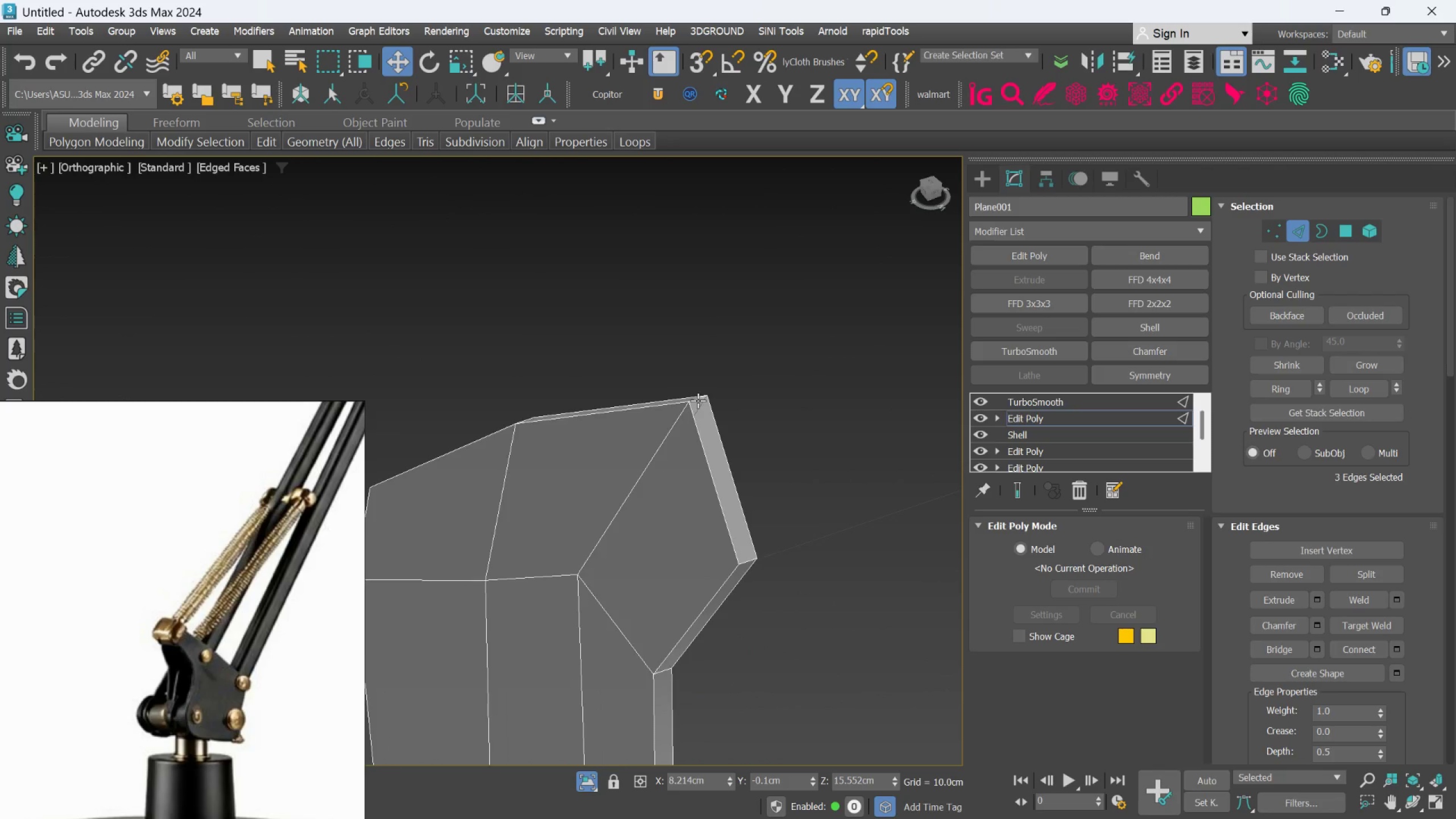 
left_click([698, 400])
 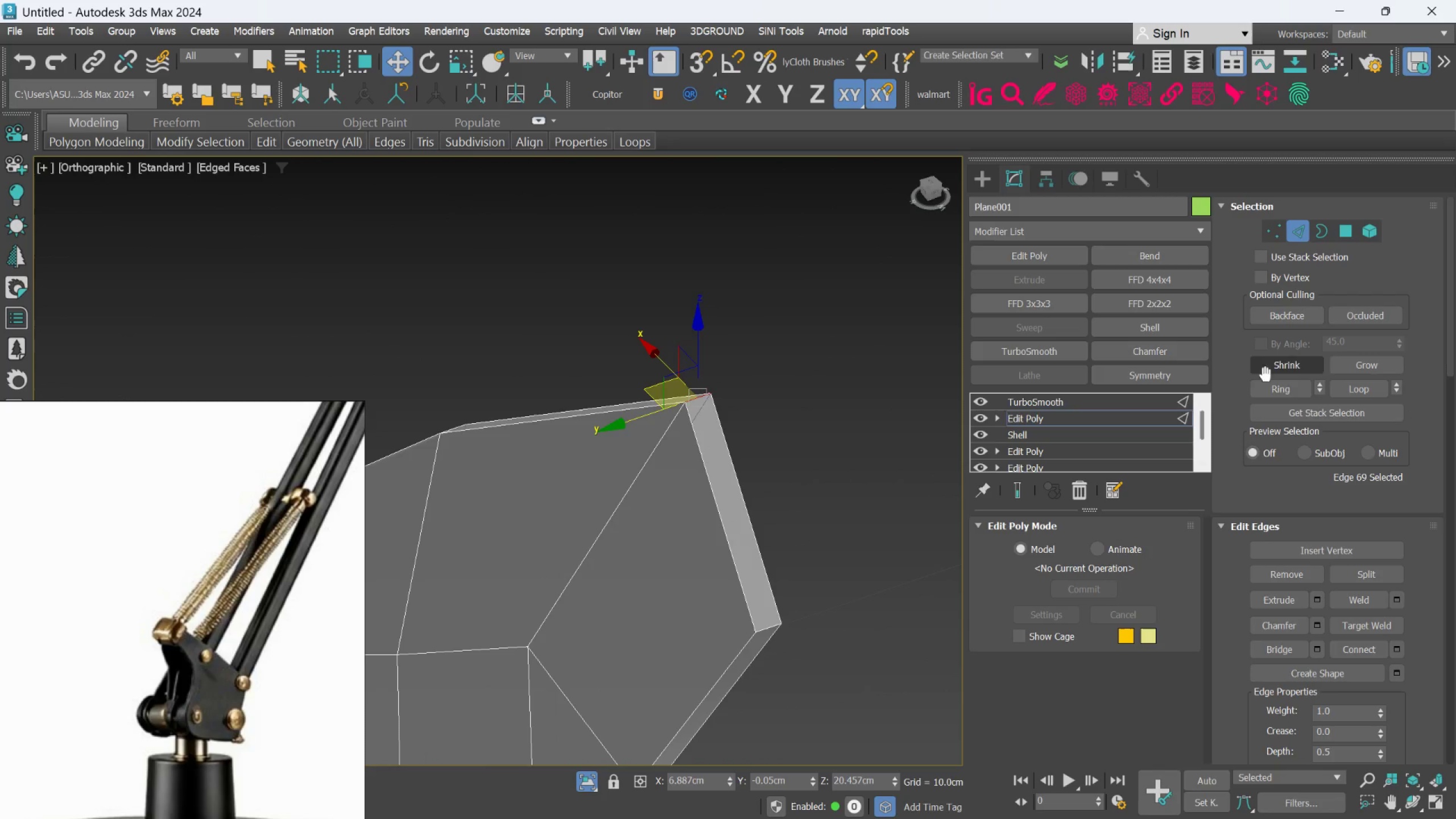 
scroll: coordinate [698, 400], scroll_direction: up, amount: 1.0
 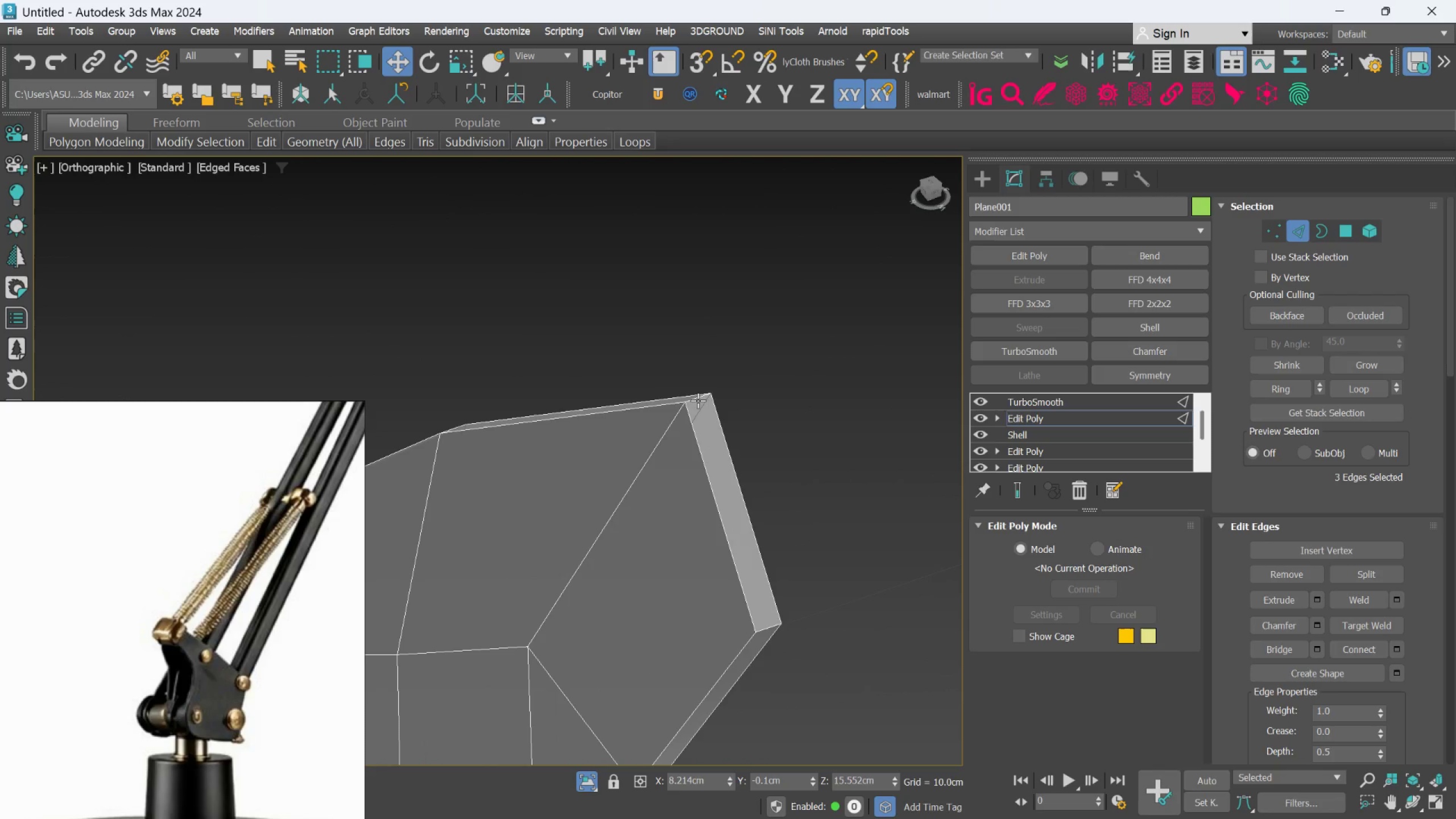 
left_click([1267, 381])
 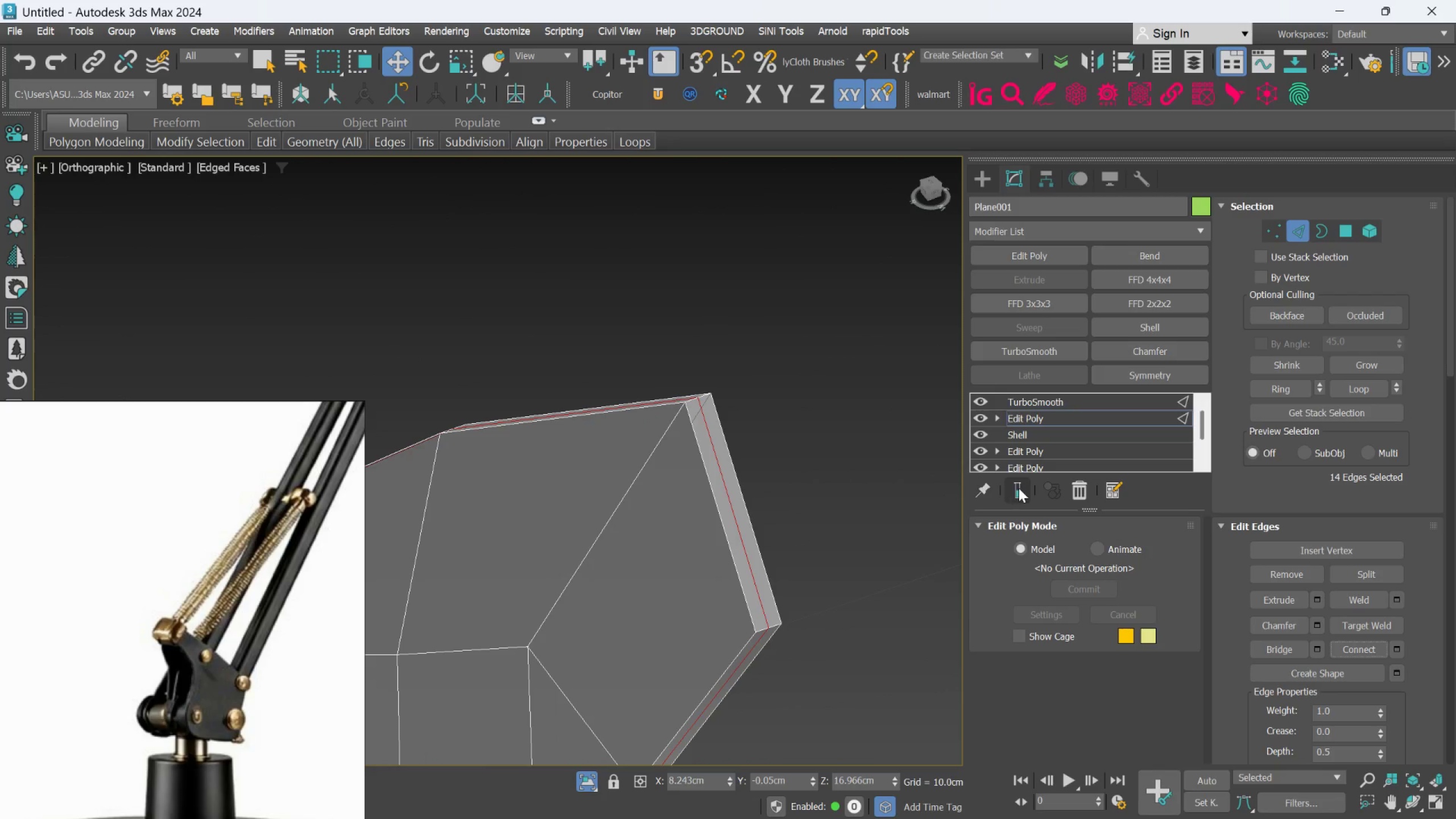 
left_click([1022, 489])
 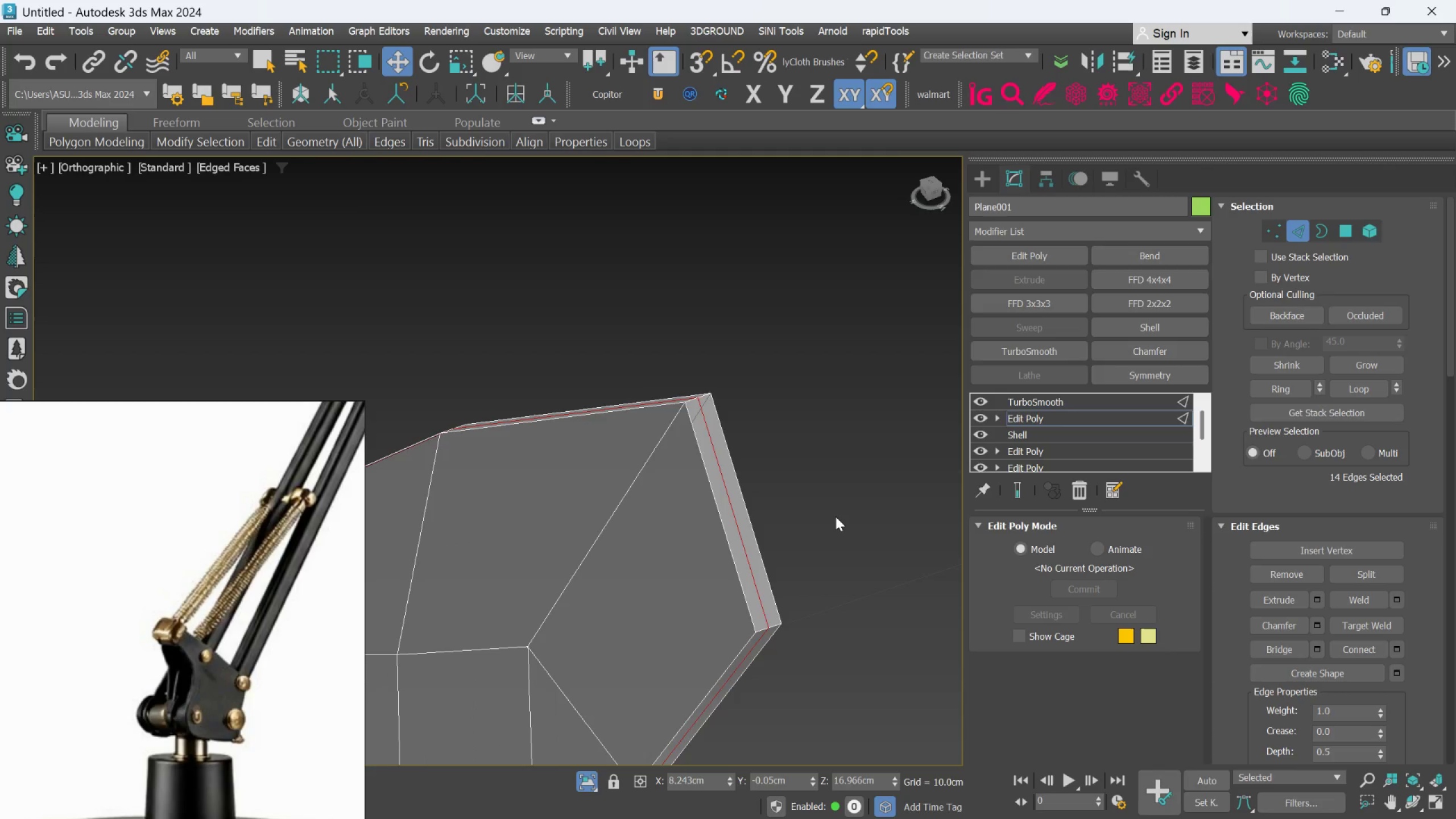 
key(Alt+AltLeft)
 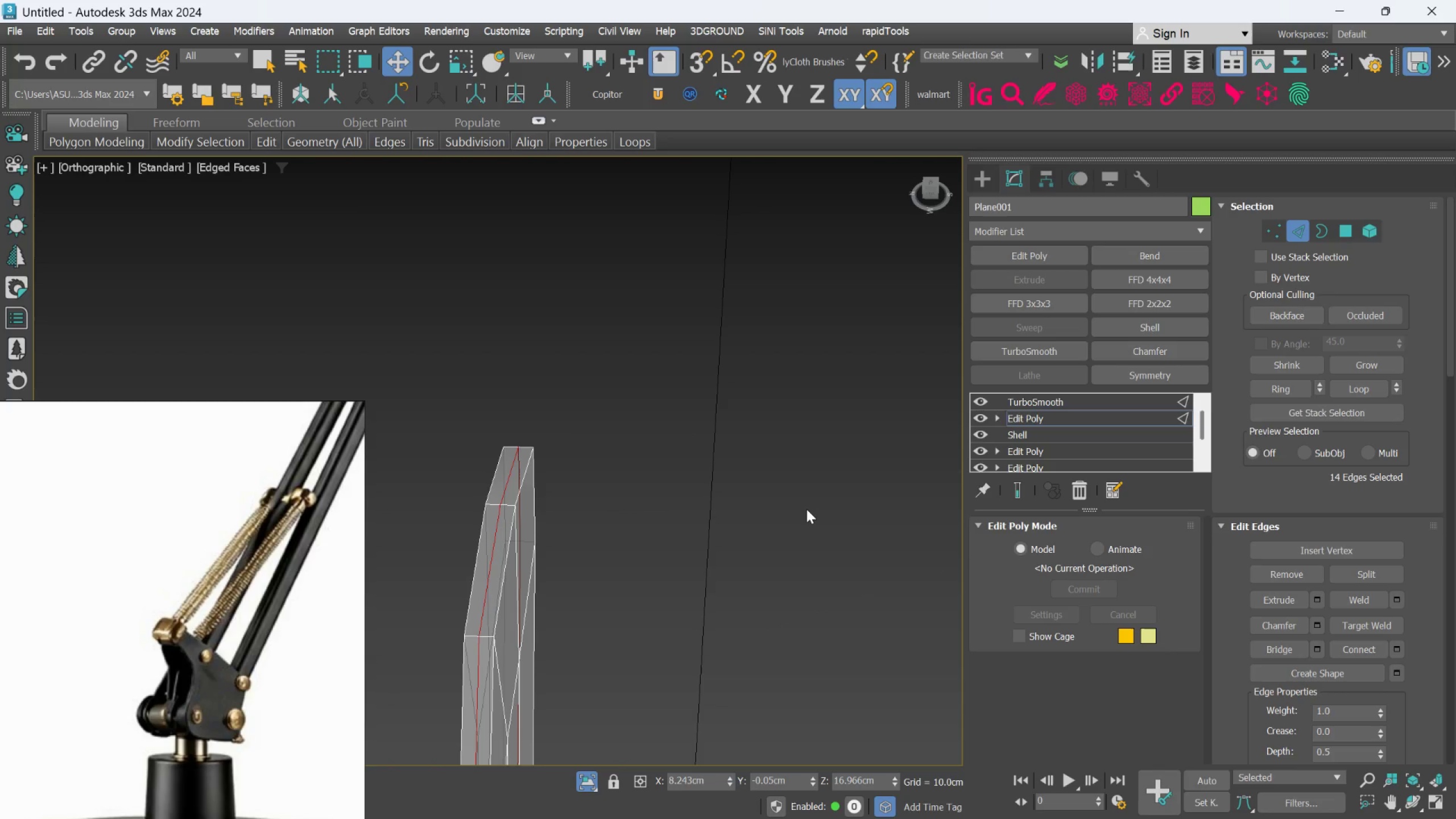 
key(Control+Z)
 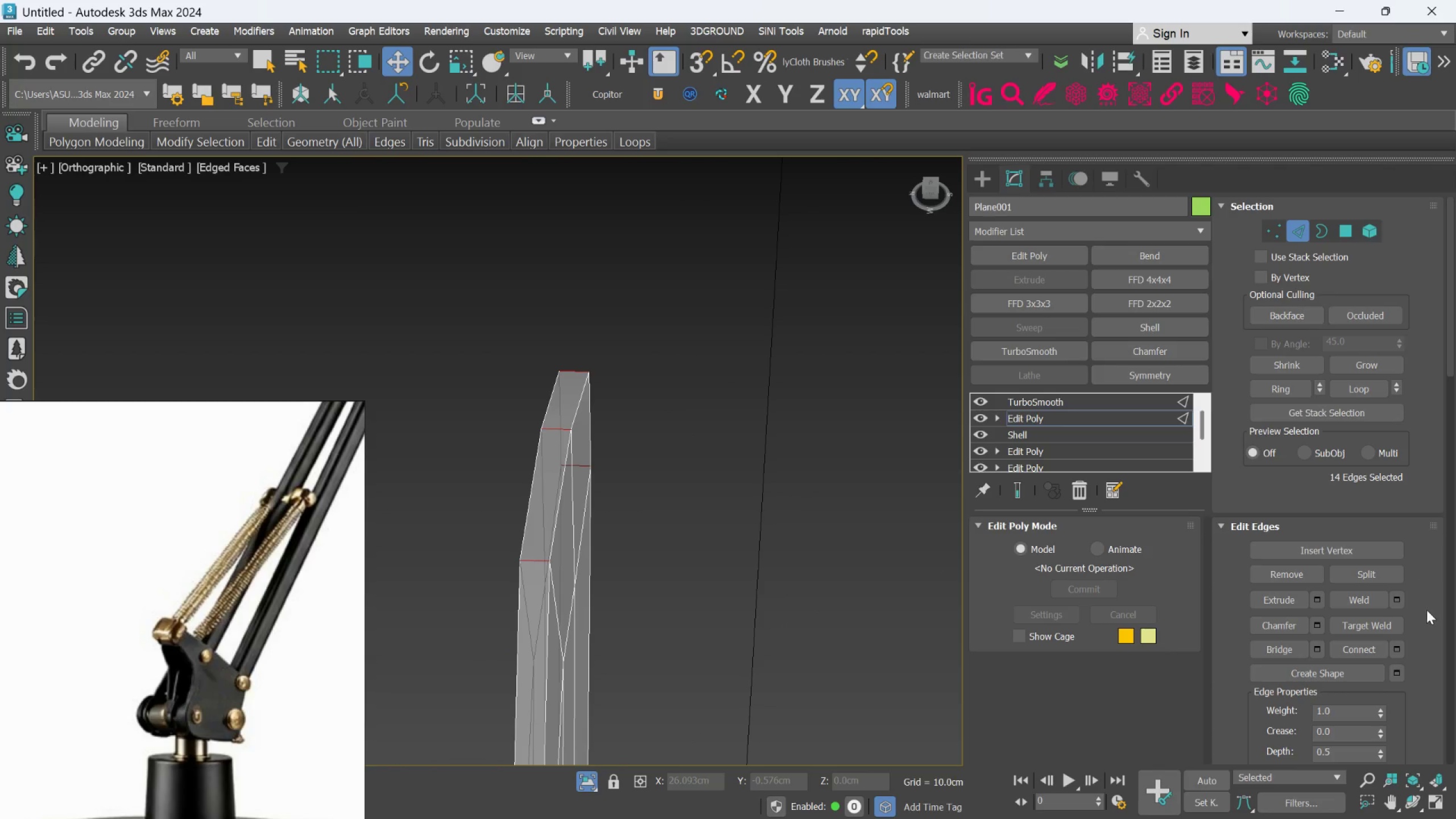 
left_click([1396, 650])
 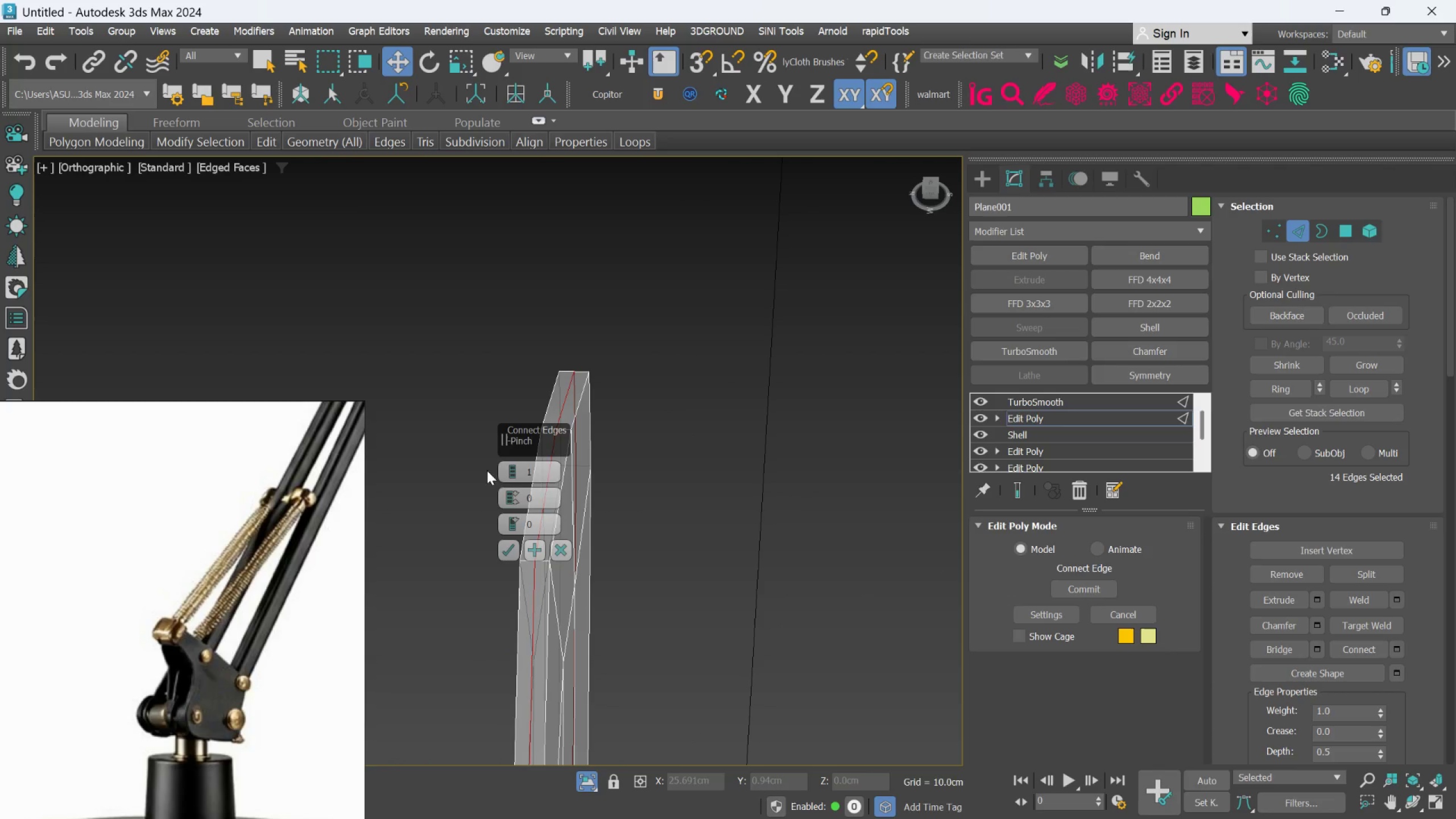 
left_click([510, 468])
 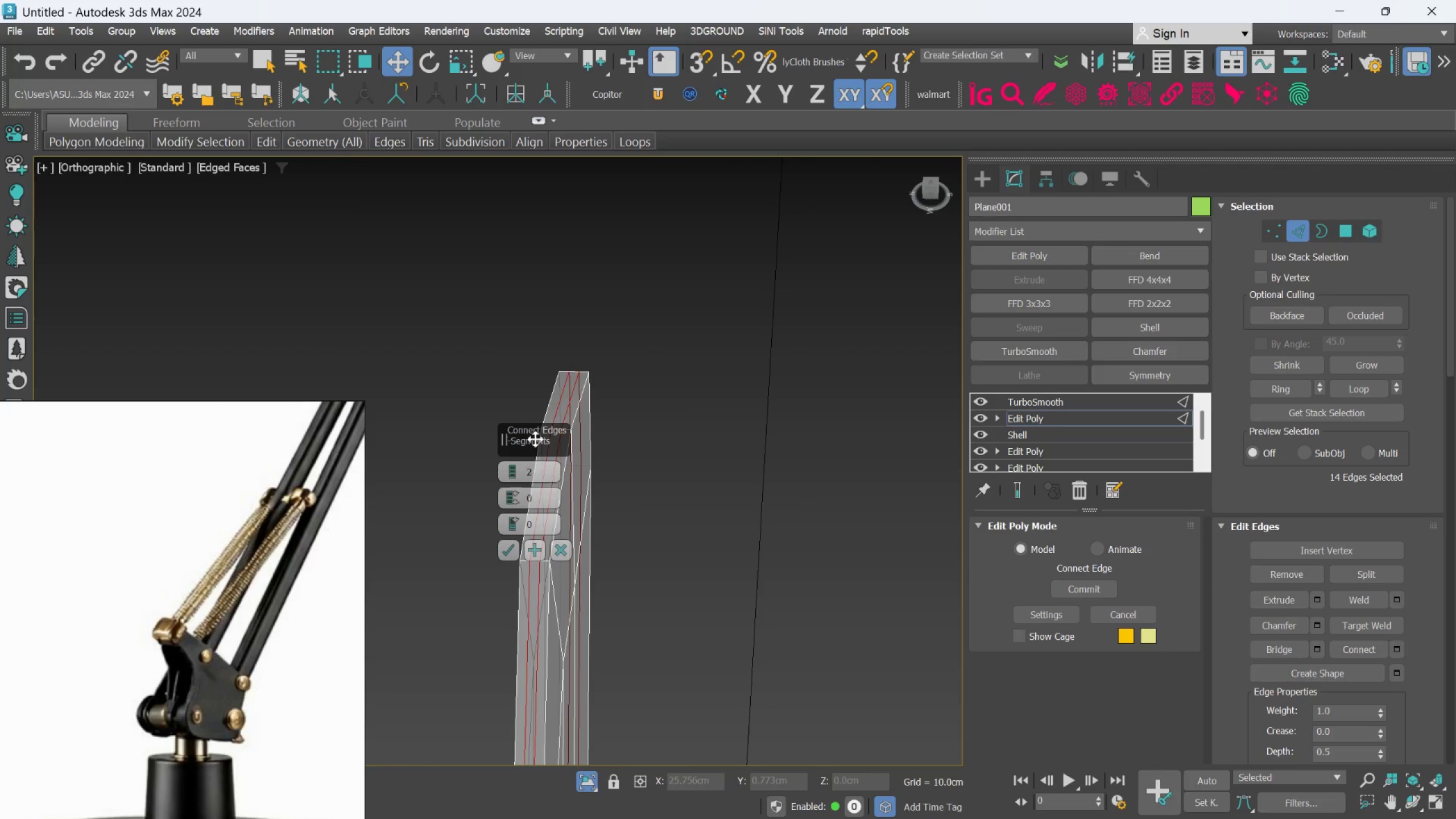 
left_click_drag(start_coordinate=[533, 435], to_coordinate=[758, 386])
 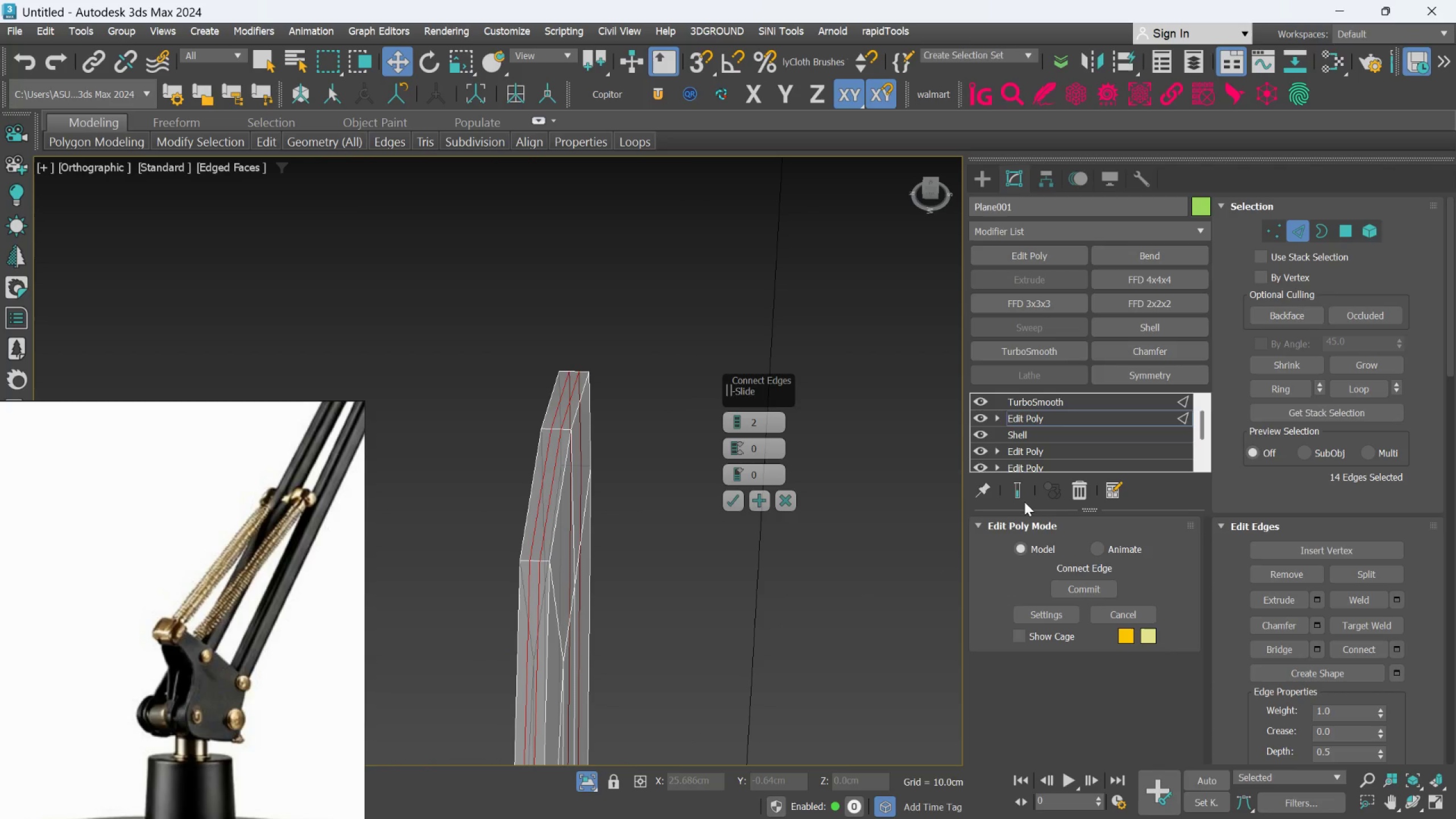 
left_click([1015, 493])
 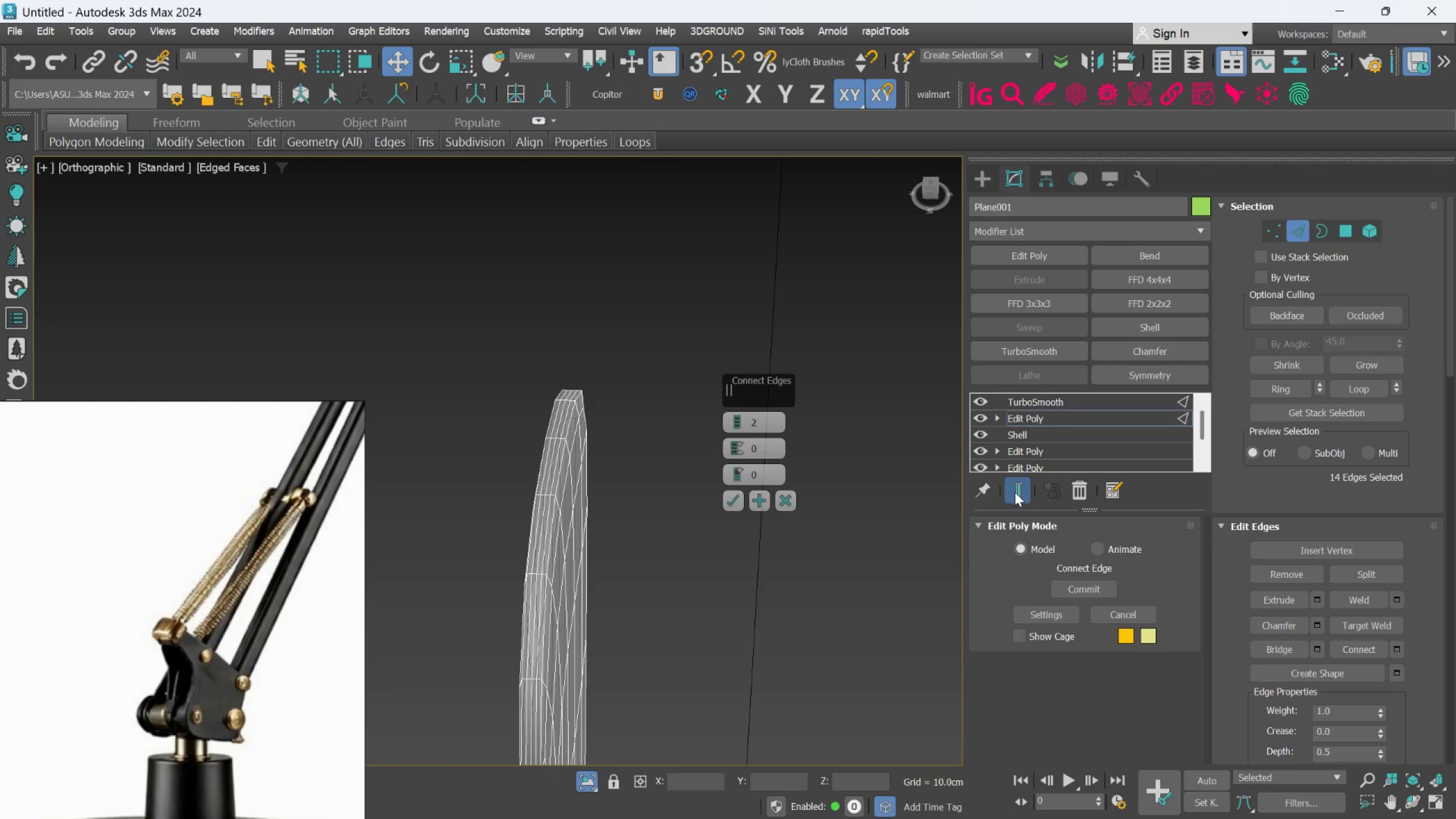 
left_click([1015, 492])
 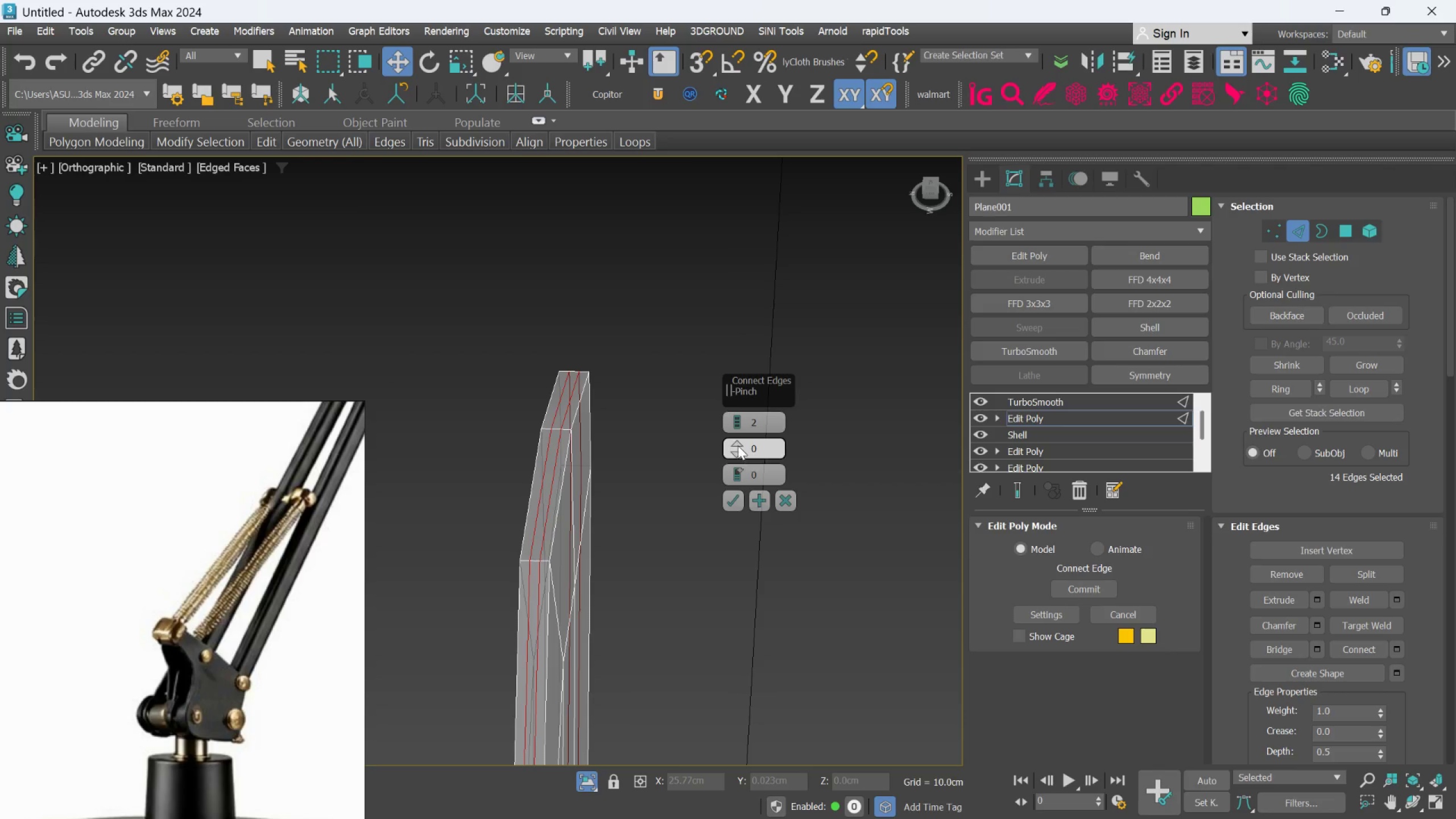 
left_click_drag(start_coordinate=[739, 467], to_coordinate=[741, 447])
 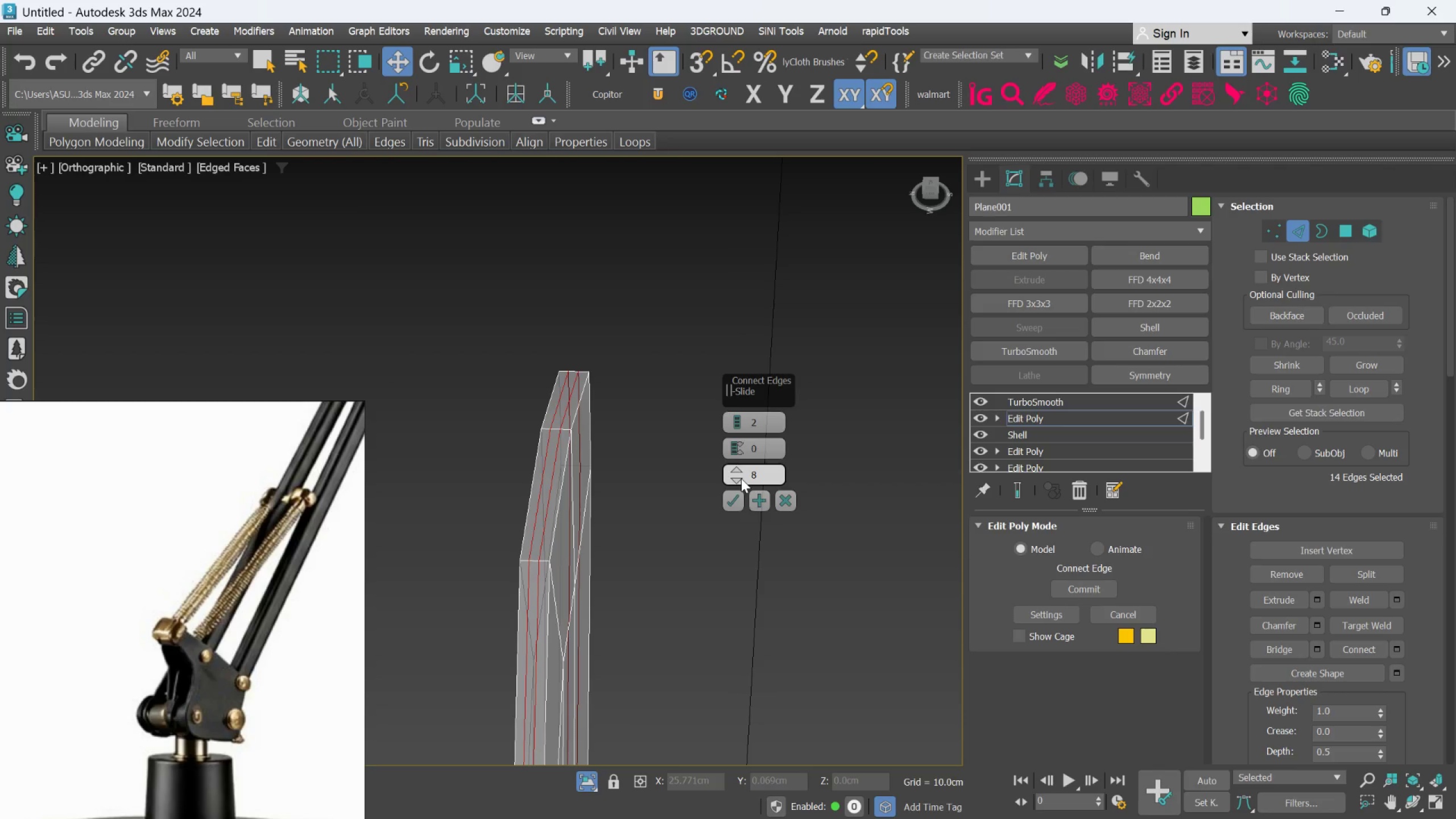 
right_click([741, 479])
 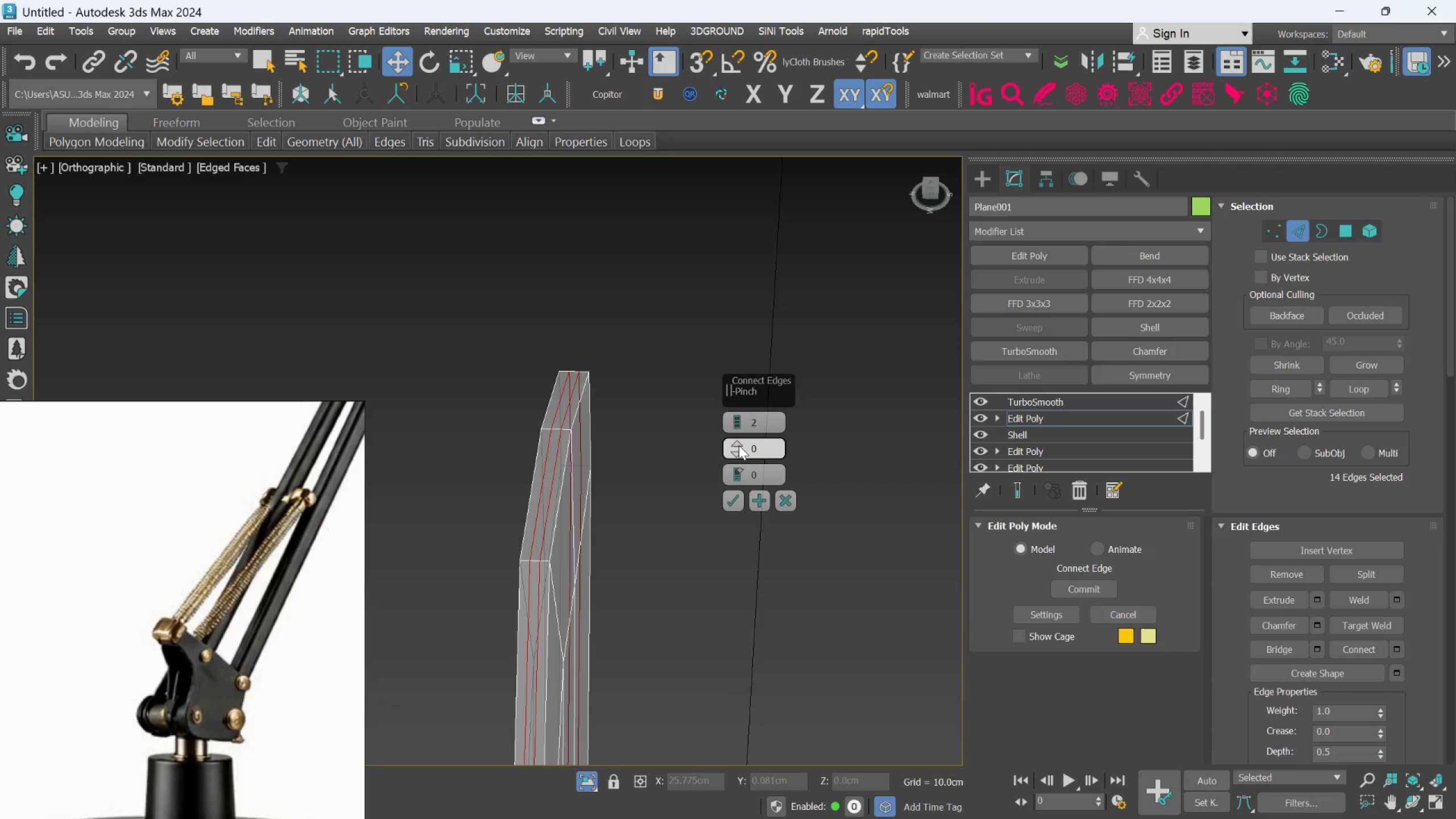 
left_click_drag(start_coordinate=[739, 445], to_coordinate=[759, 371])
 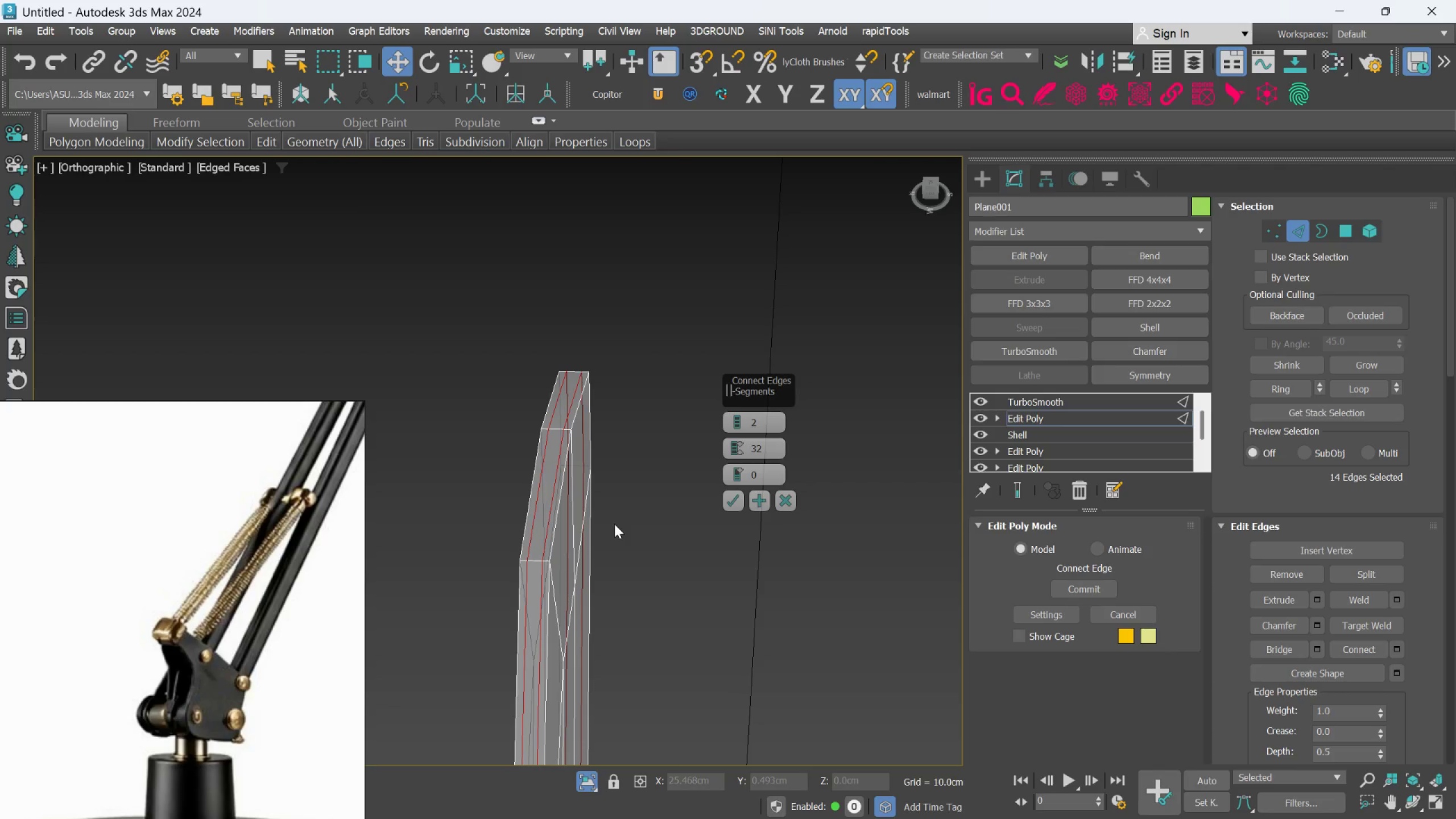 
hold_key(key=AltLeft, duration=0.83)
 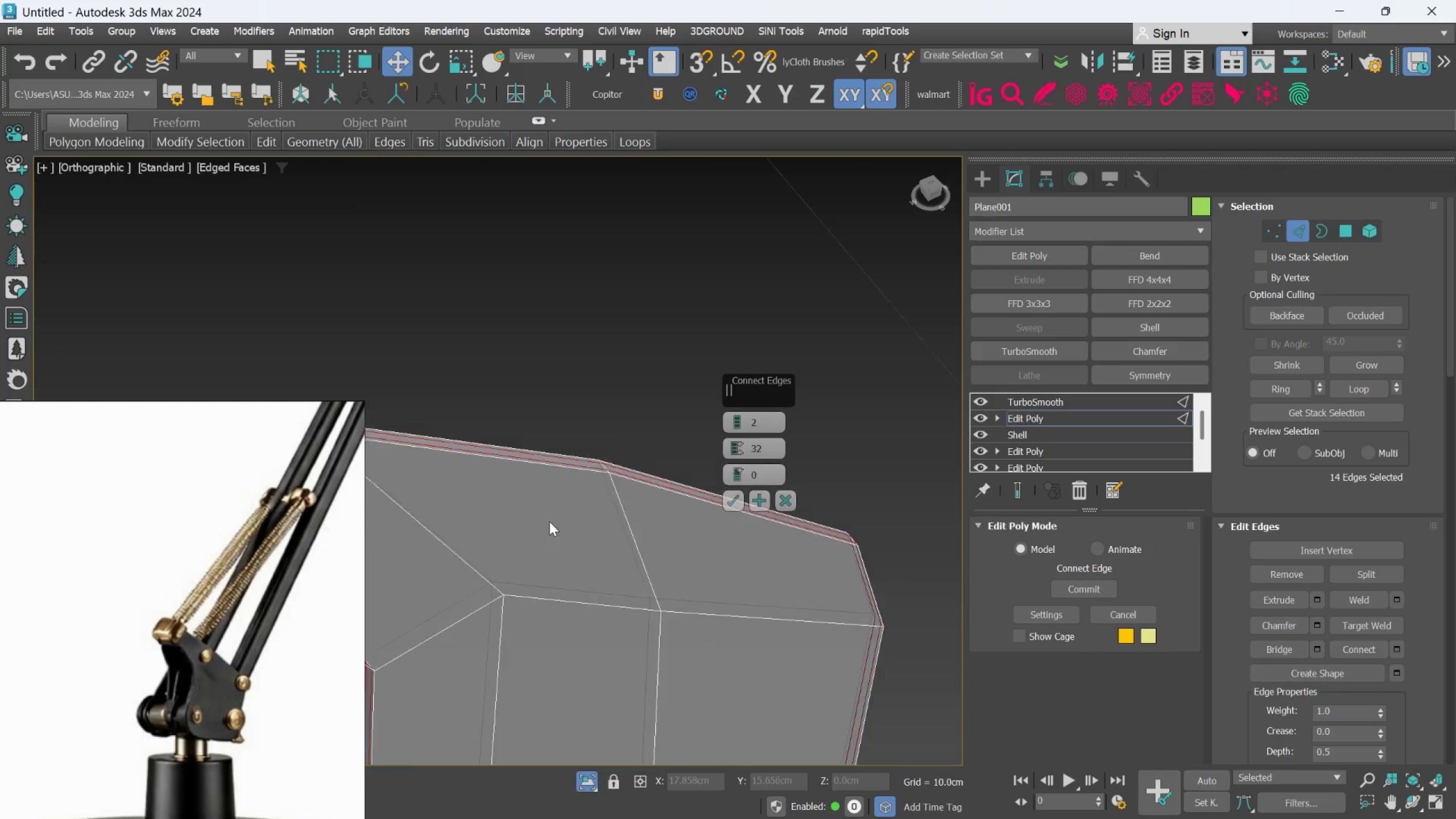 
hold_key(key=AltLeft, duration=0.58)
 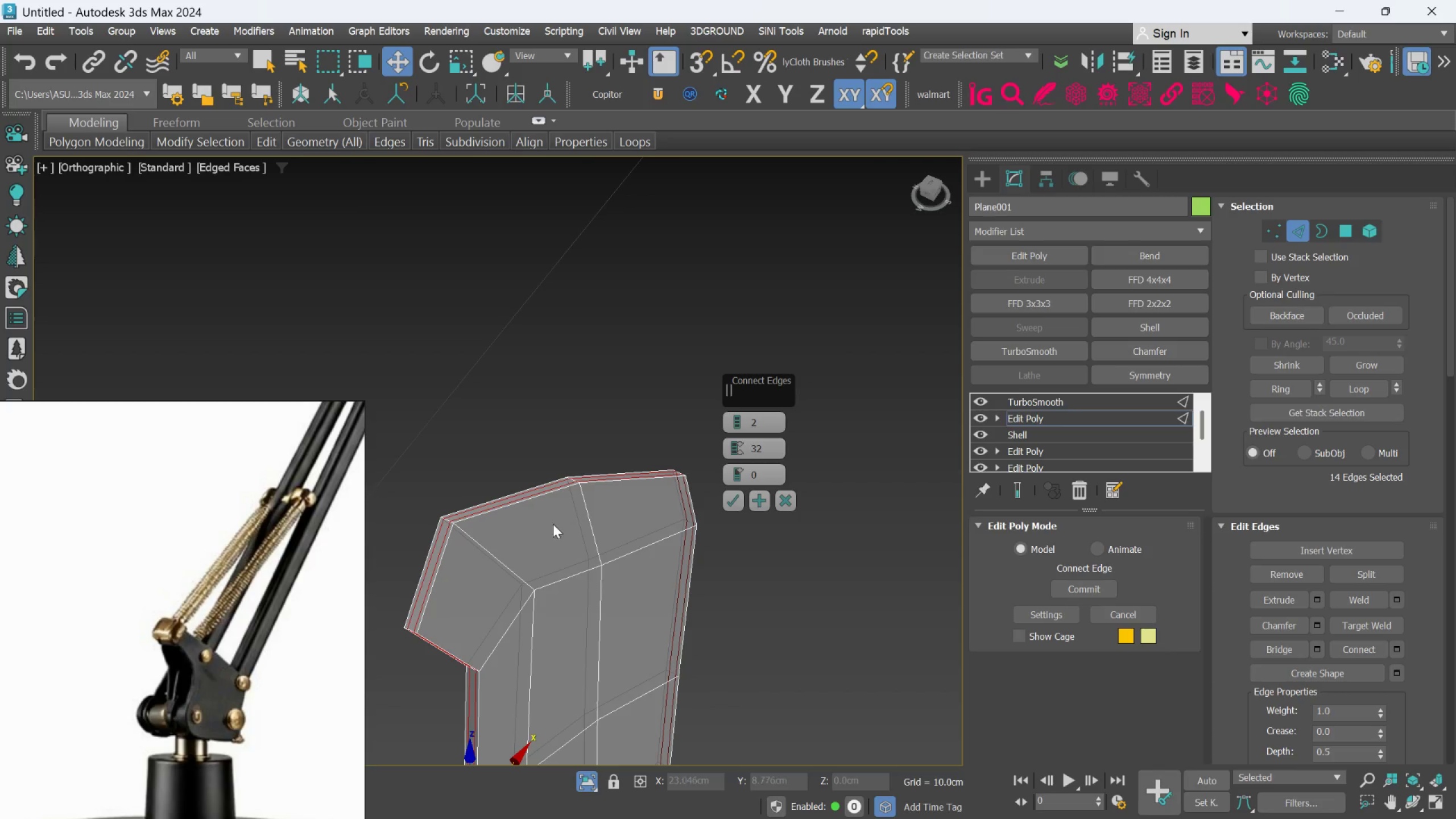 
scroll: coordinate [549, 522], scroll_direction: down, amount: 2.0
 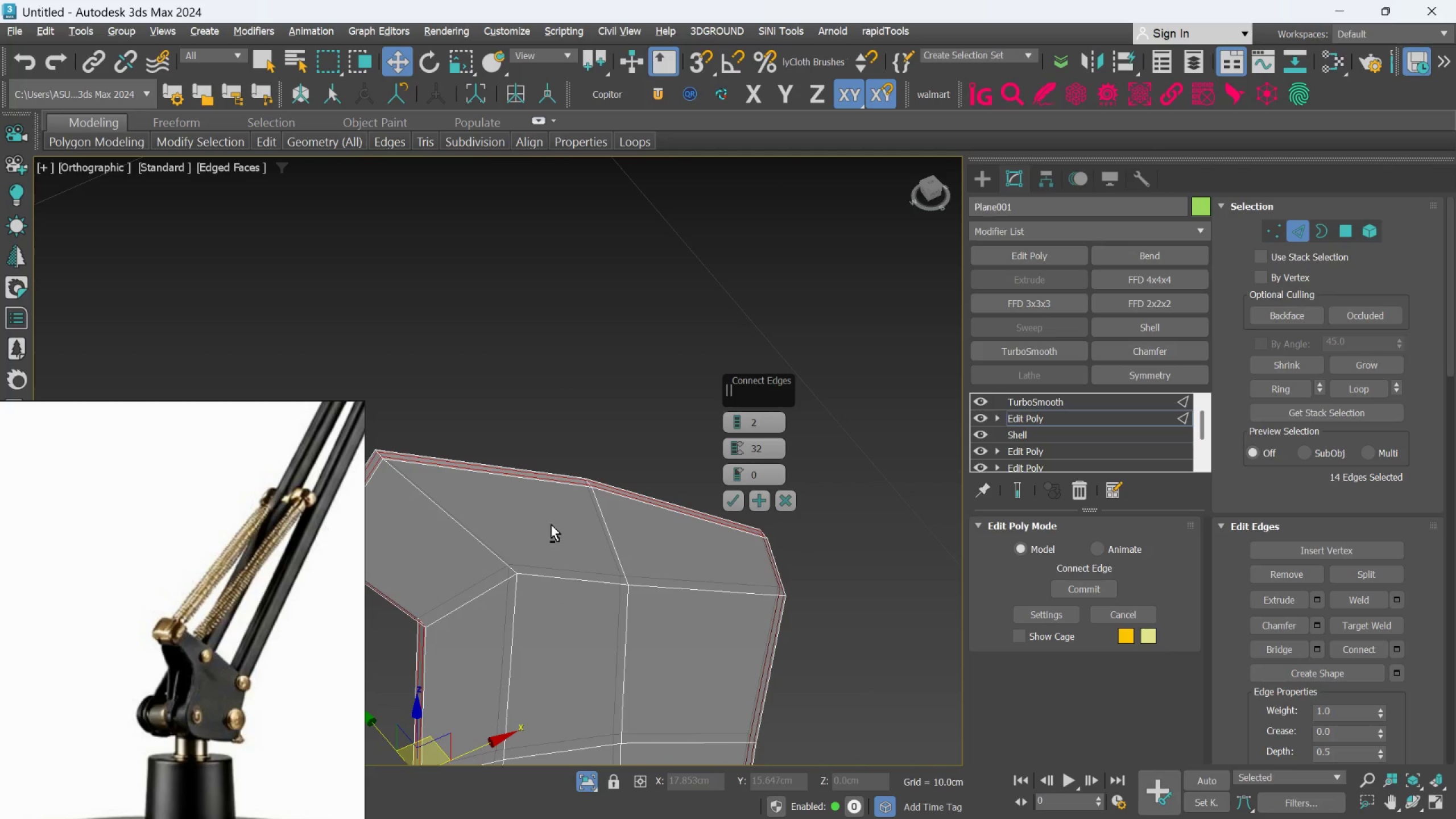 
scroll: coordinate [570, 511], scroll_direction: up, amount: 1.0
 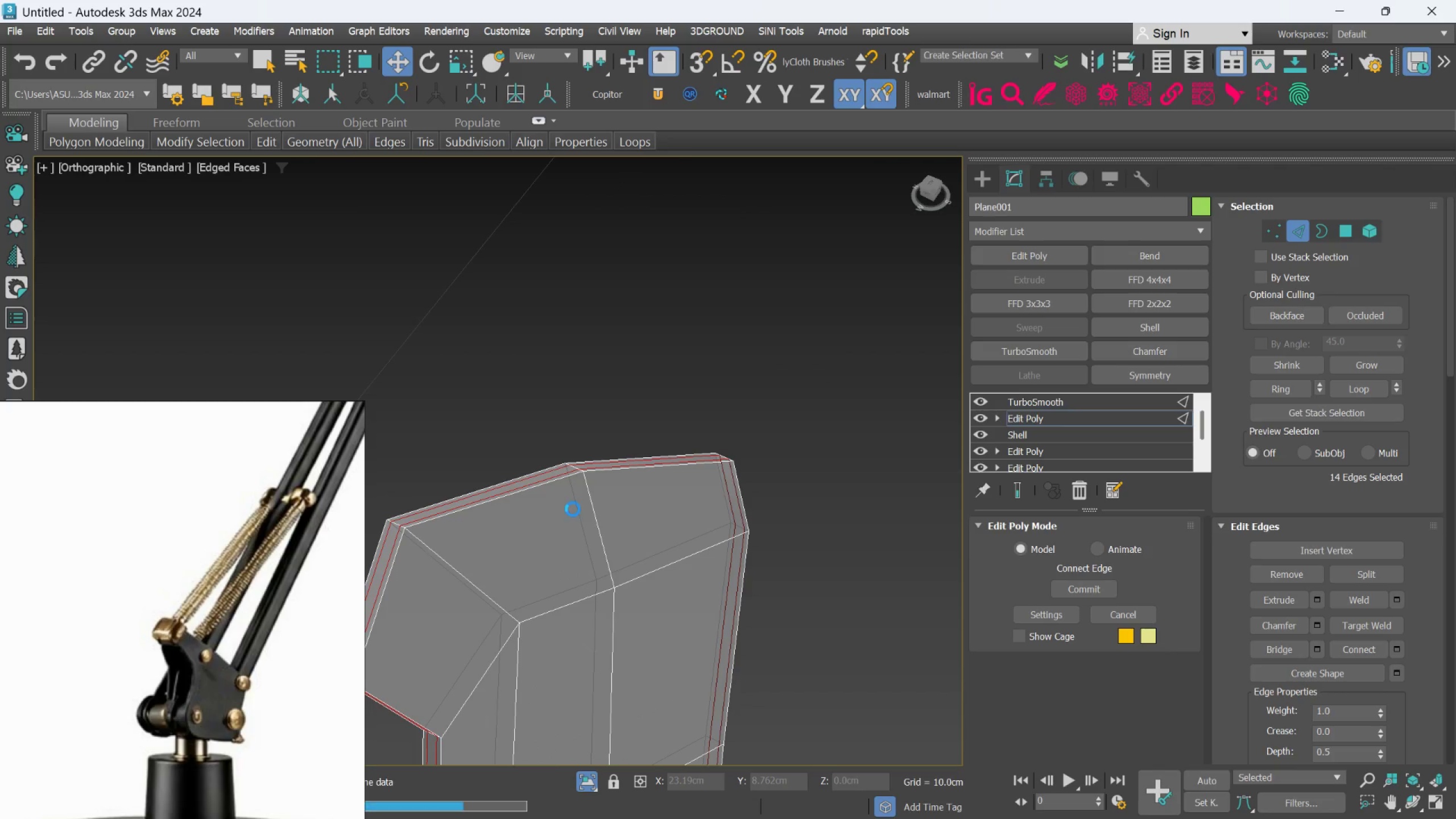 
hold_key(key=AltLeft, duration=0.44)
 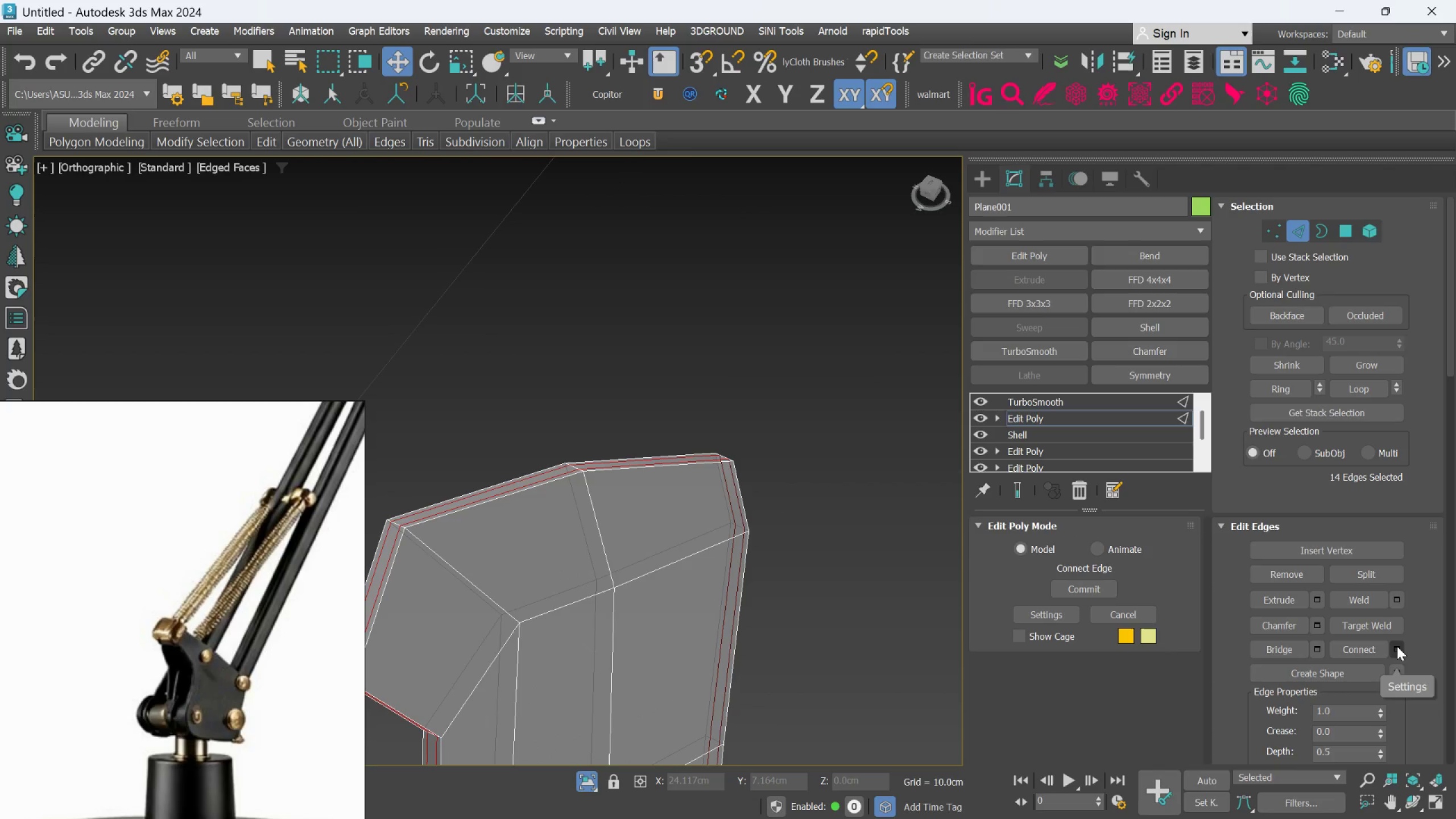 
left_click([1397, 646])
 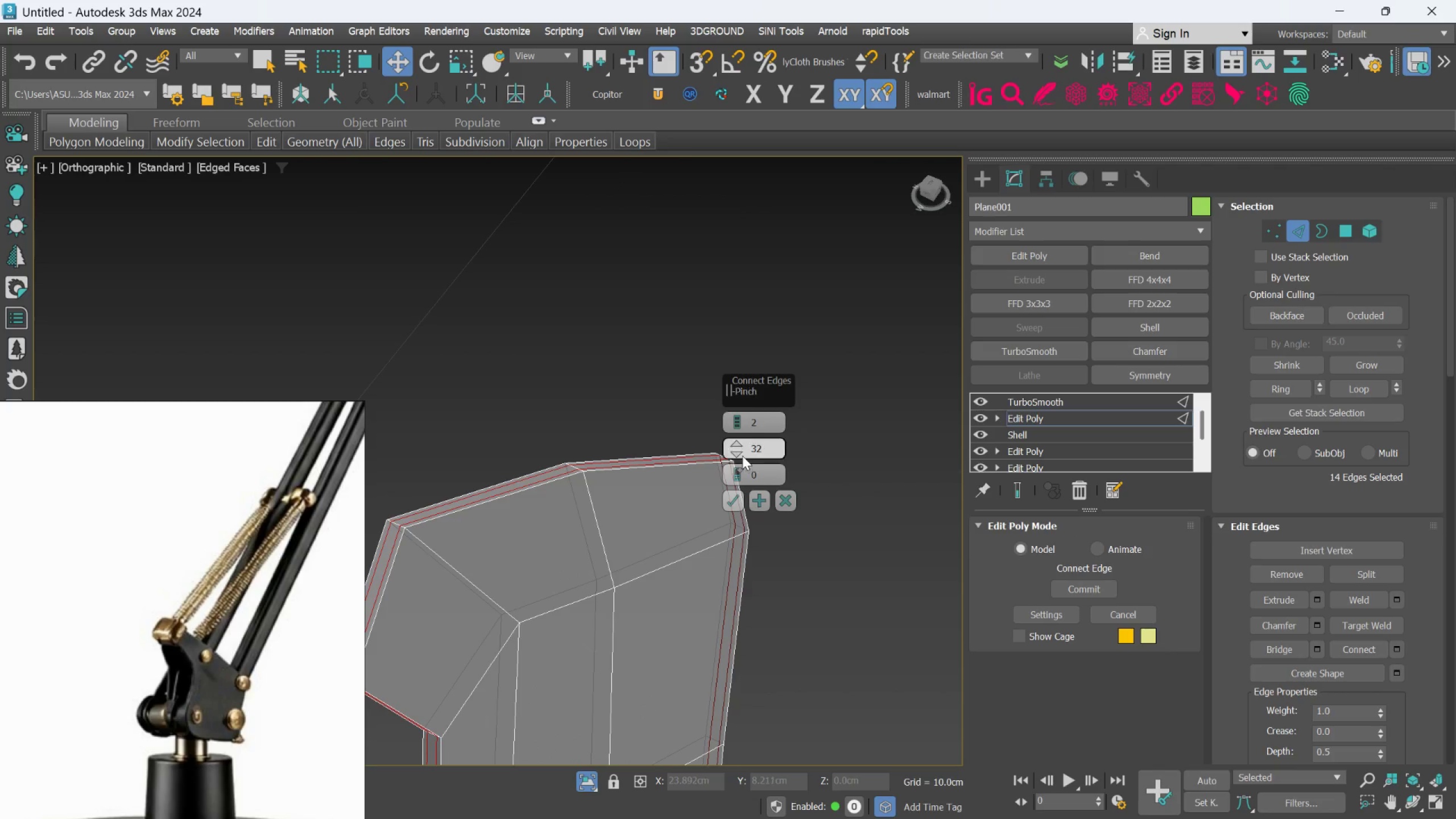 
right_click([741, 453])
 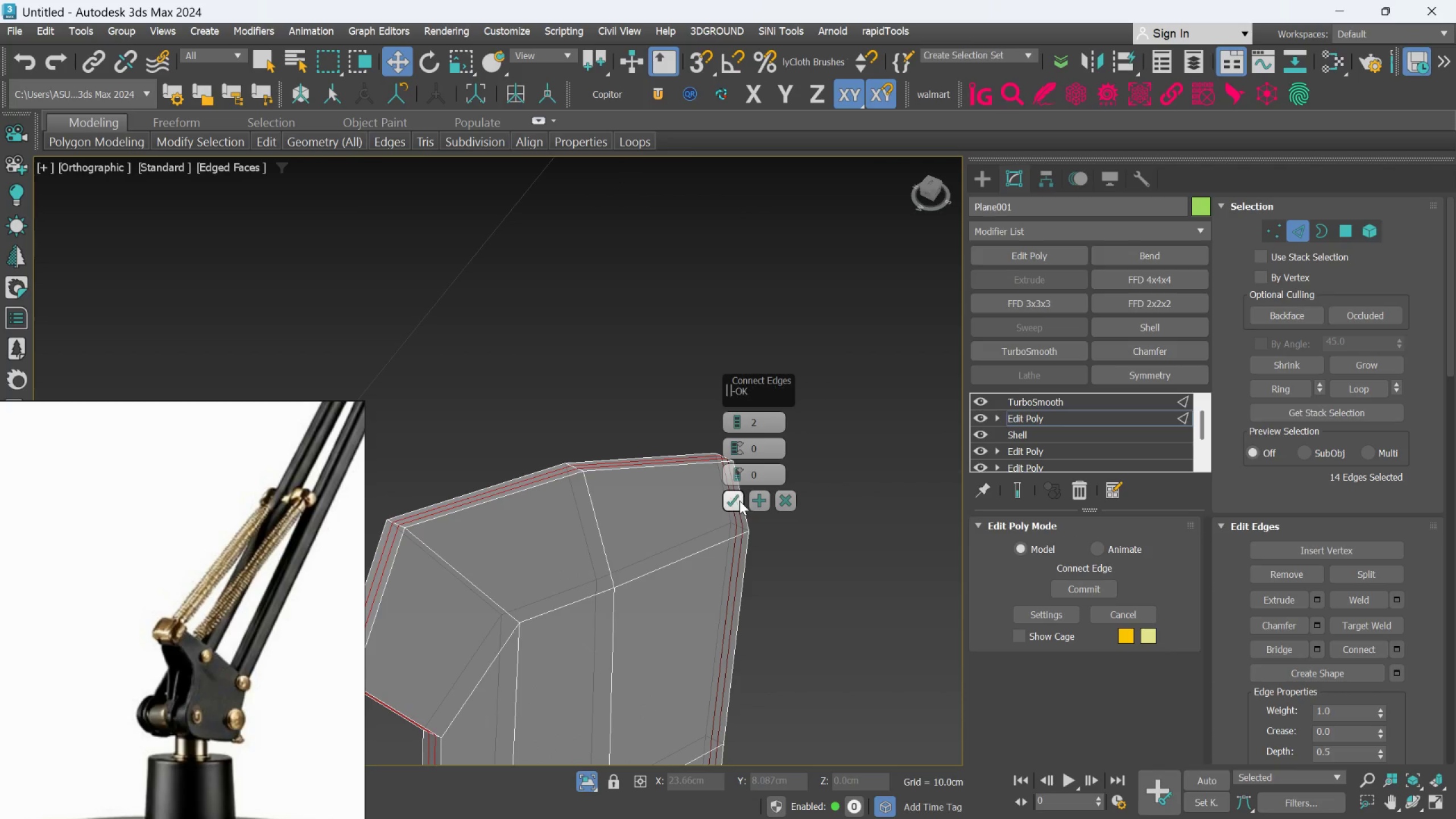 
left_click([737, 500])
 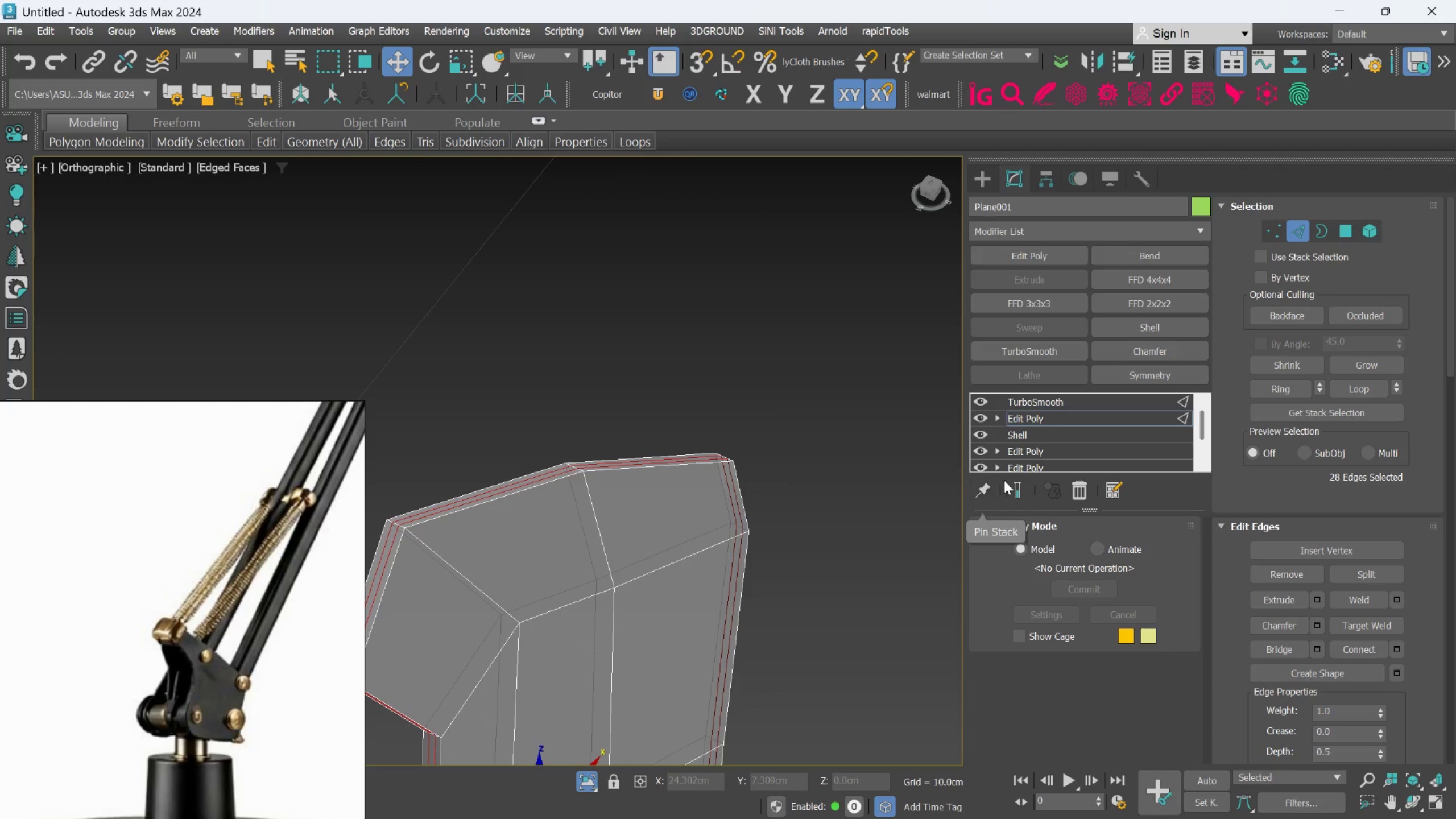 
left_click([1015, 486])
 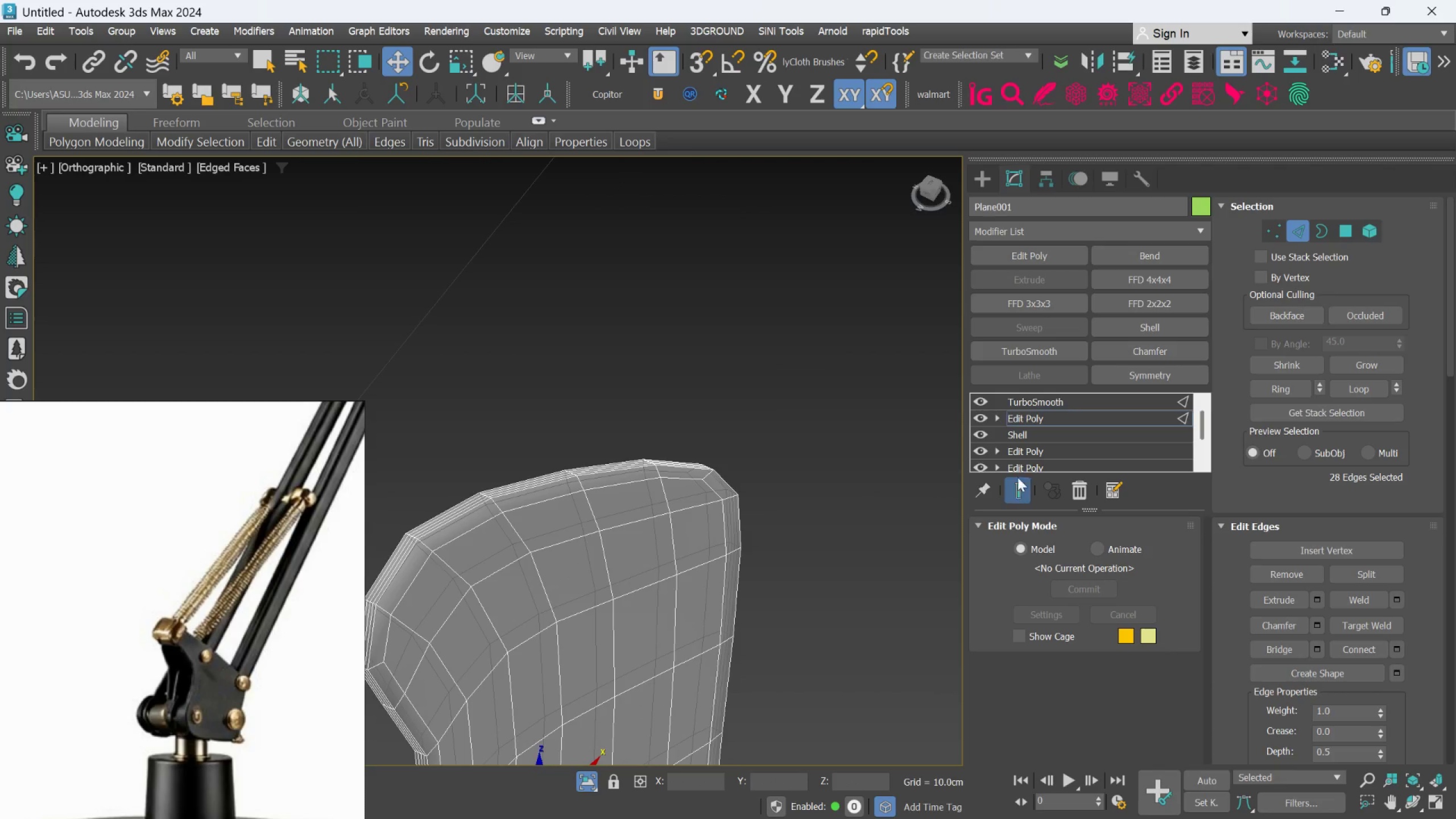 
left_click([1044, 398])
 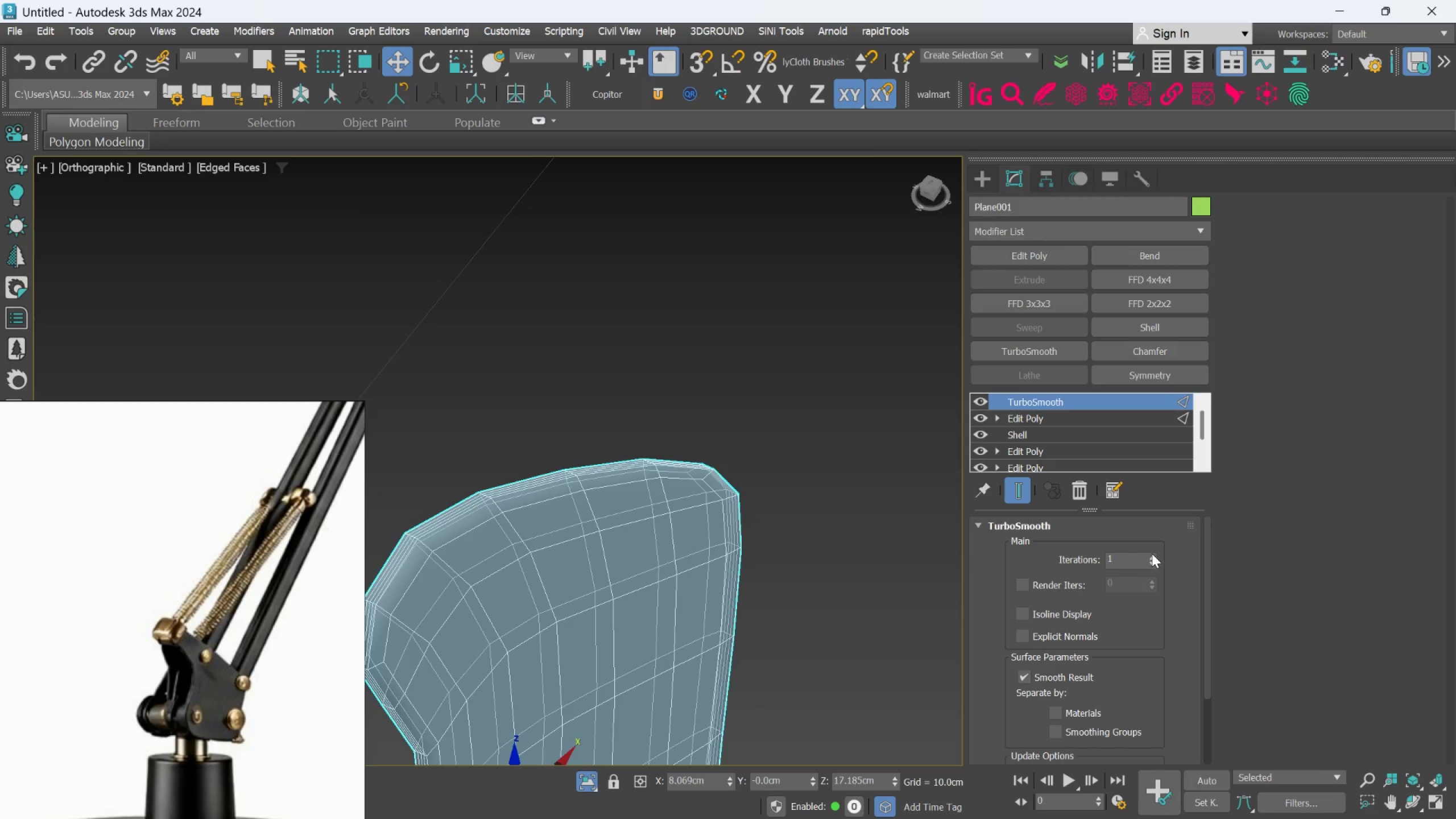 
left_click([1152, 556])
 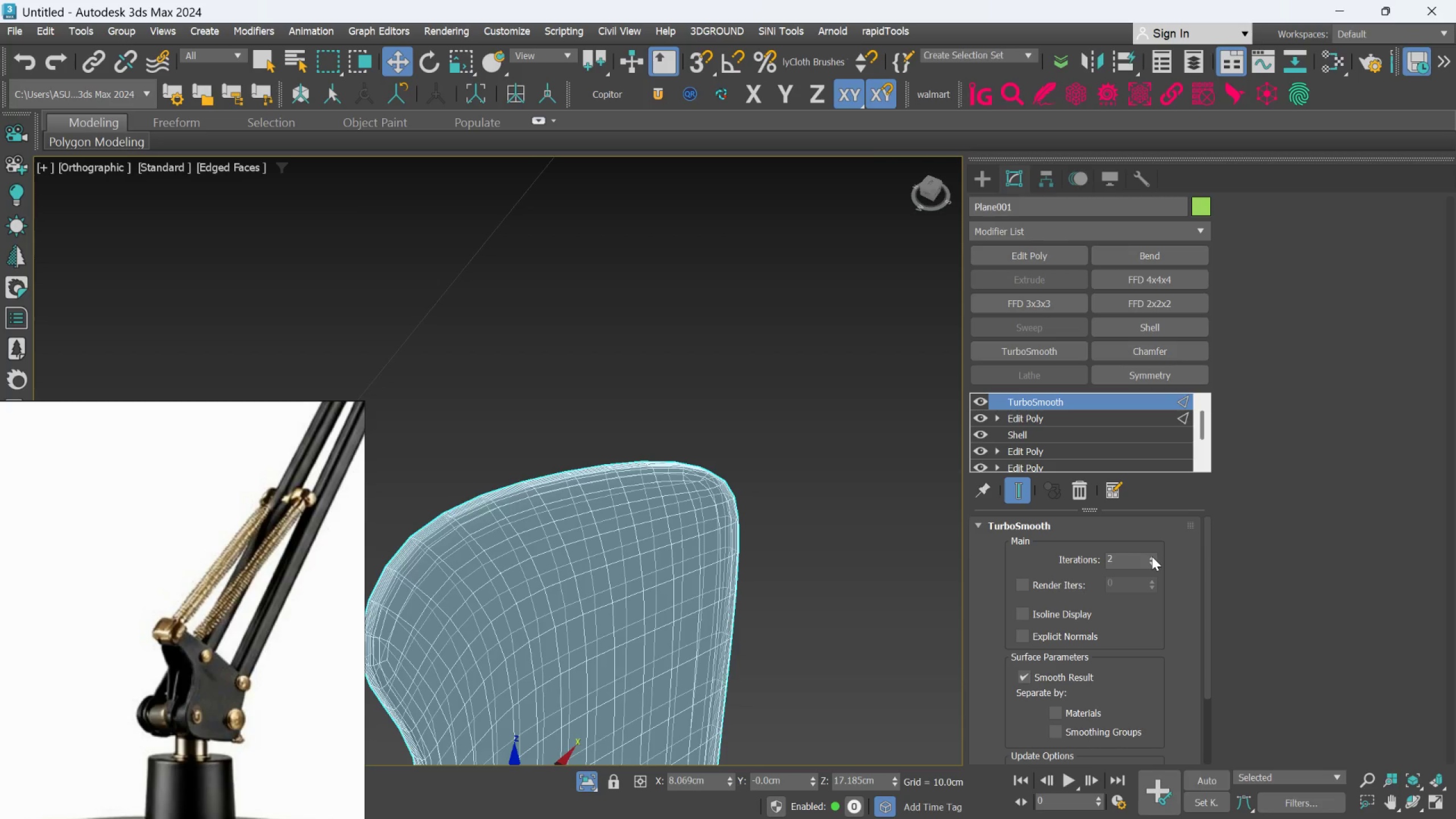 
left_click([1152, 556])
 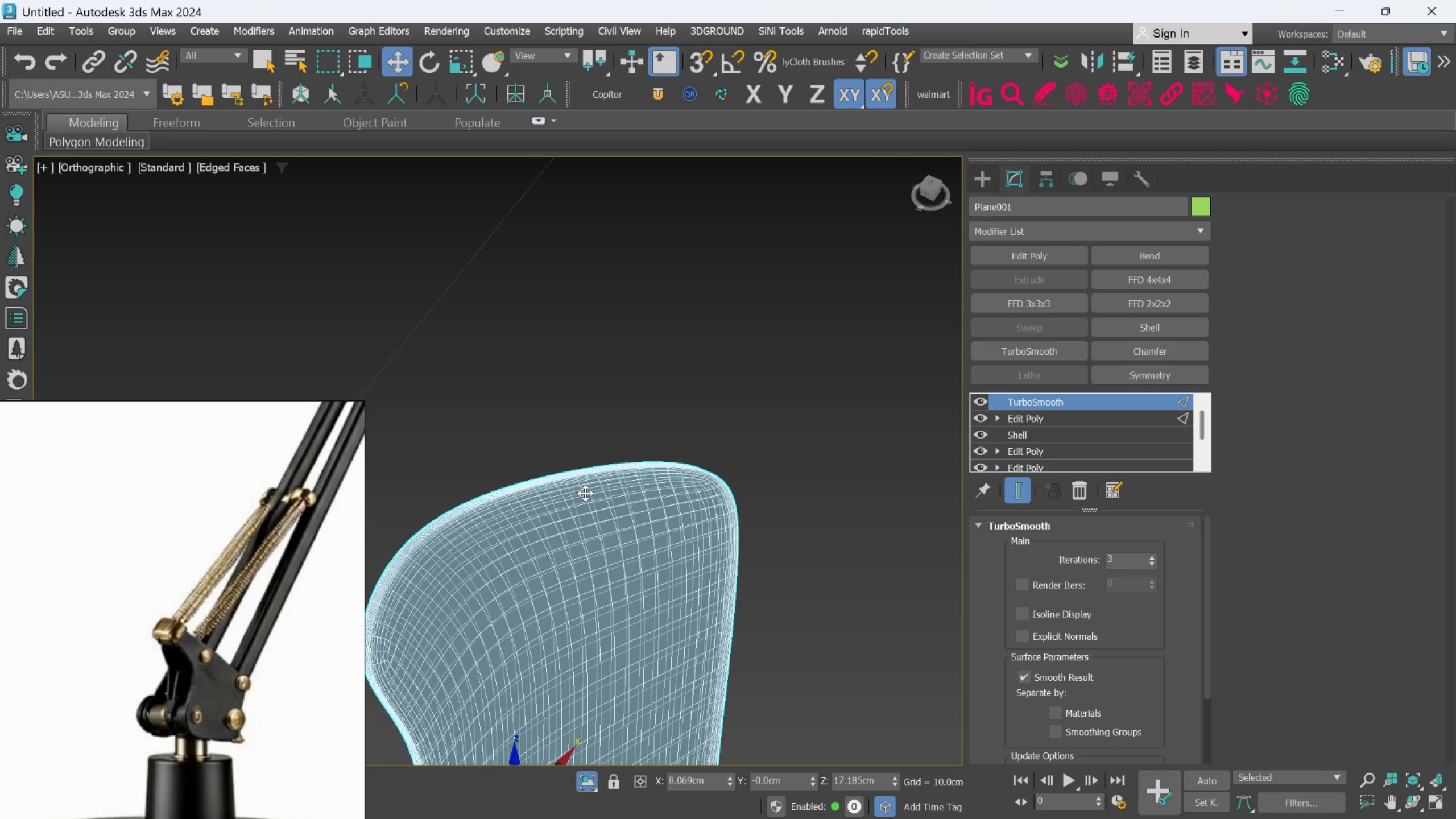 
hold_key(key=AltLeft, duration=0.72)
 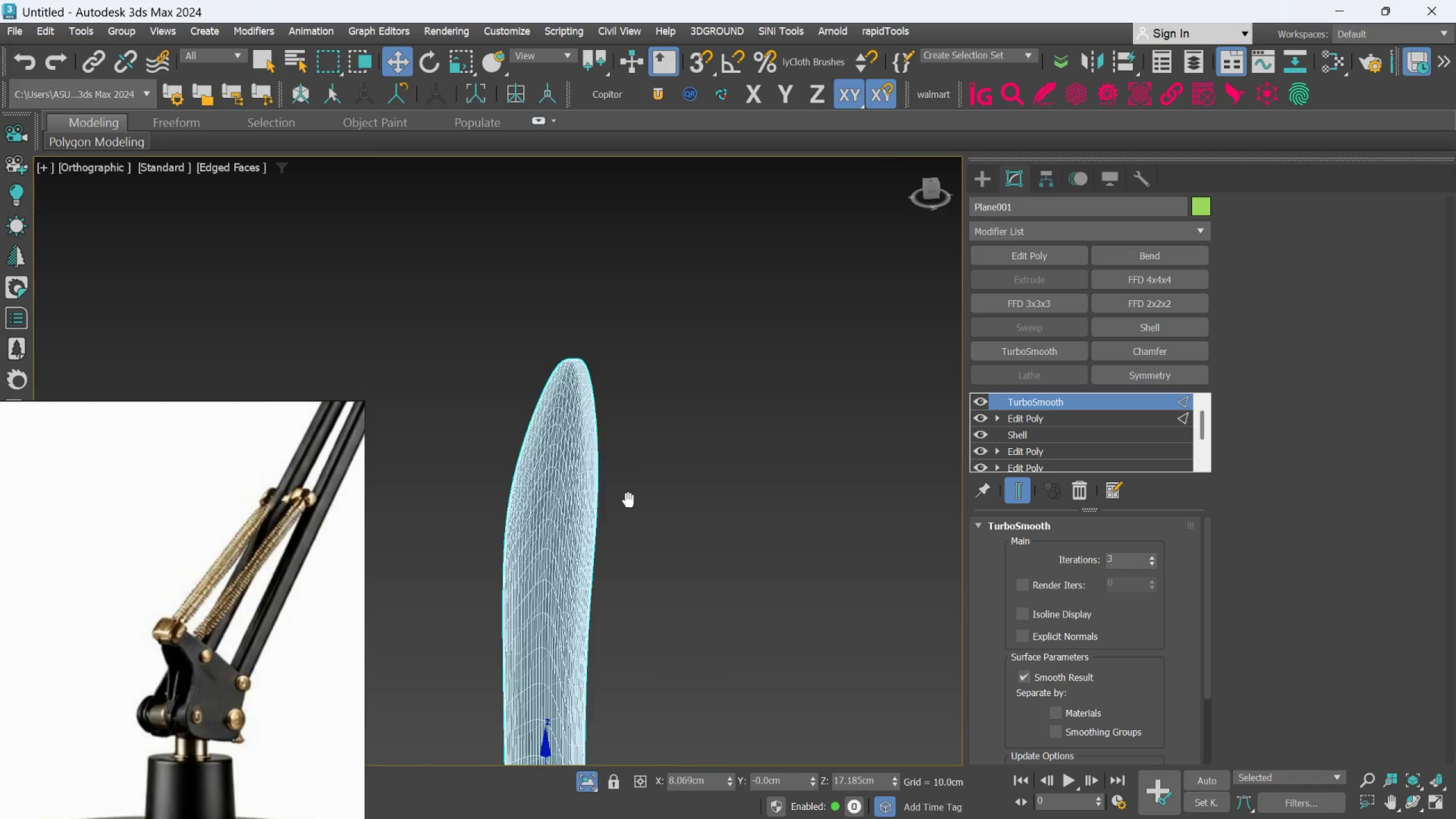 
key(Alt+AltLeft)
 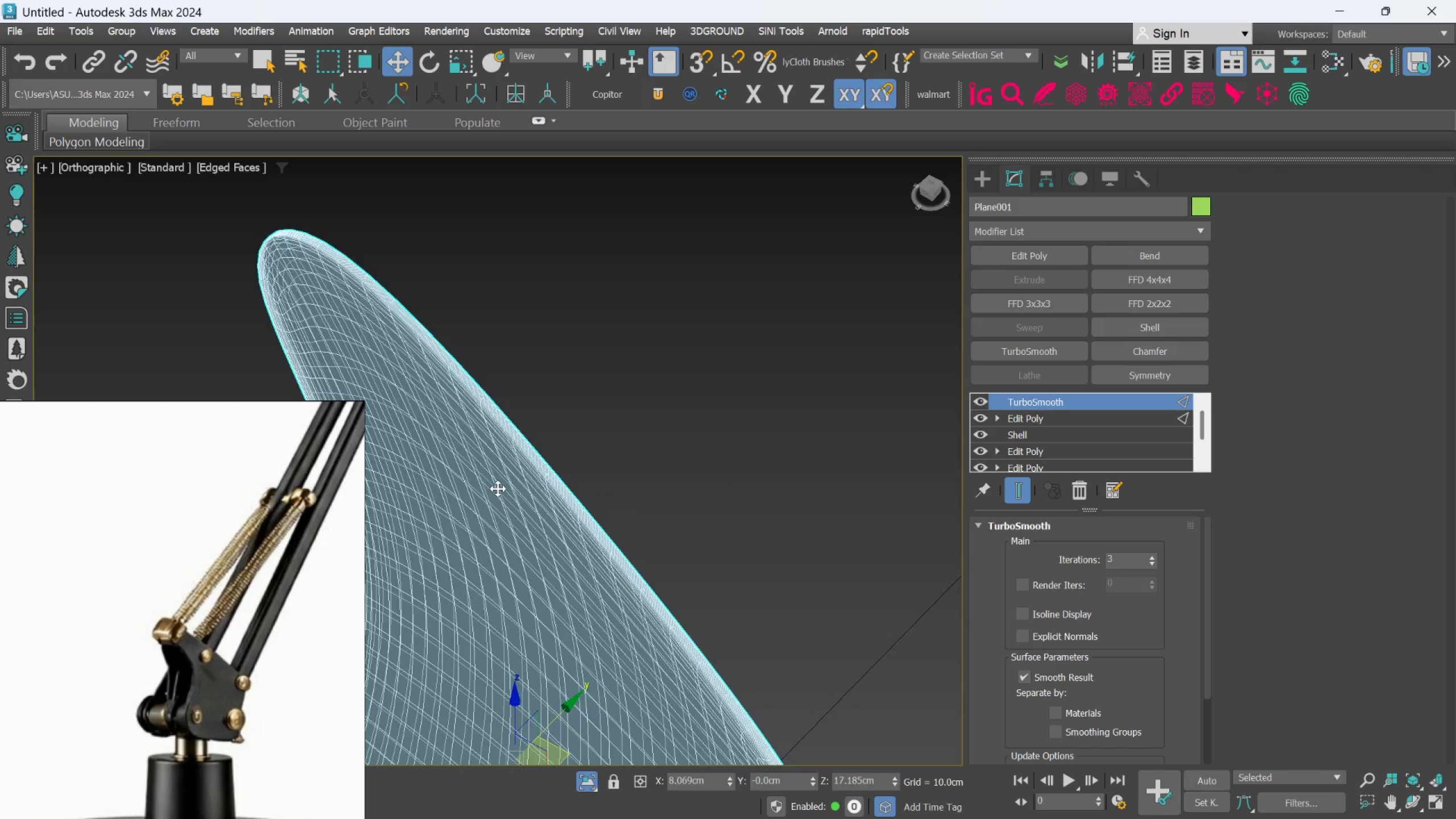 
hold_key(key=AltLeft, duration=0.44)
 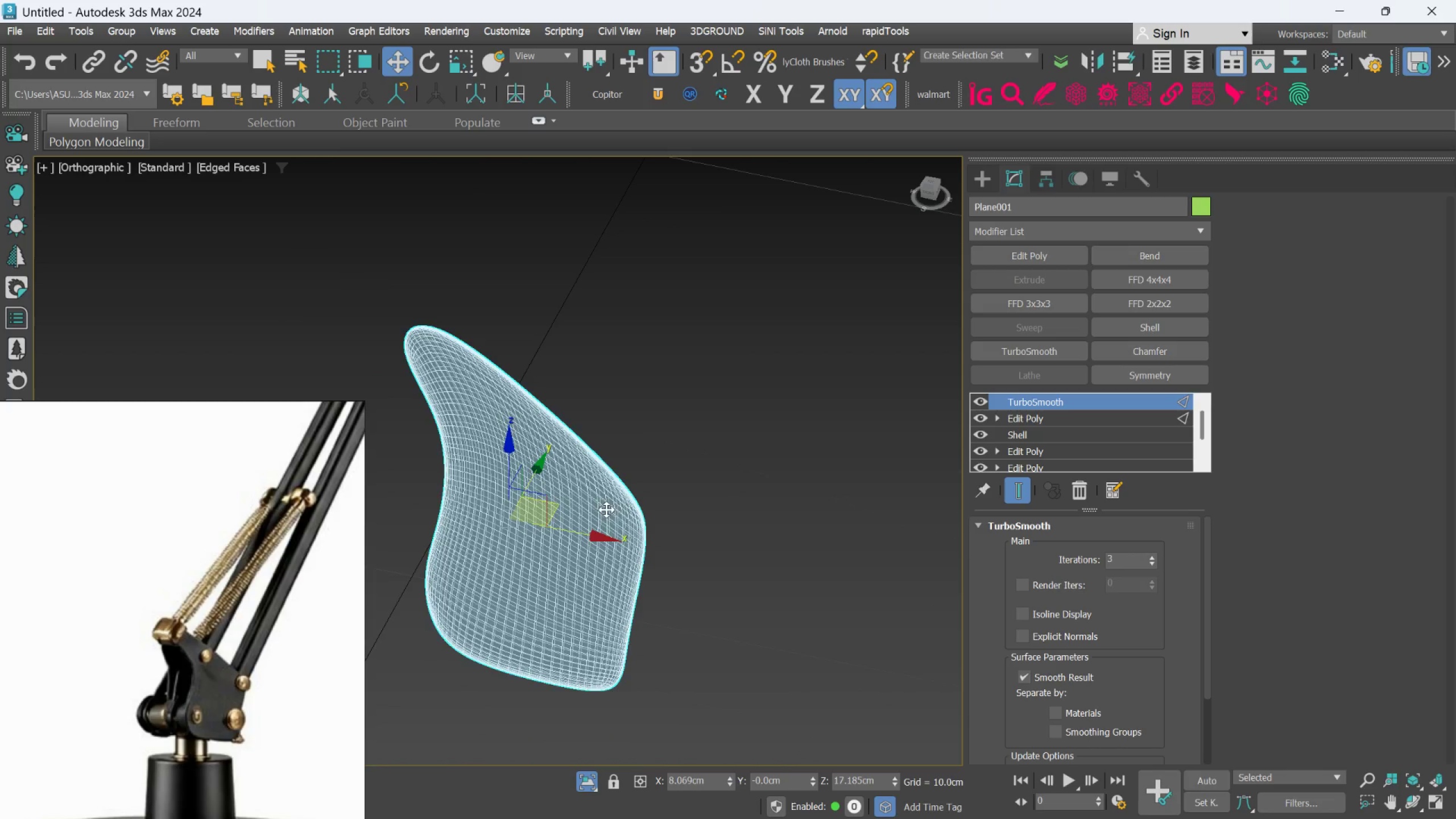 
scroll: coordinate [516, 486], scroll_direction: down, amount: 3.0
 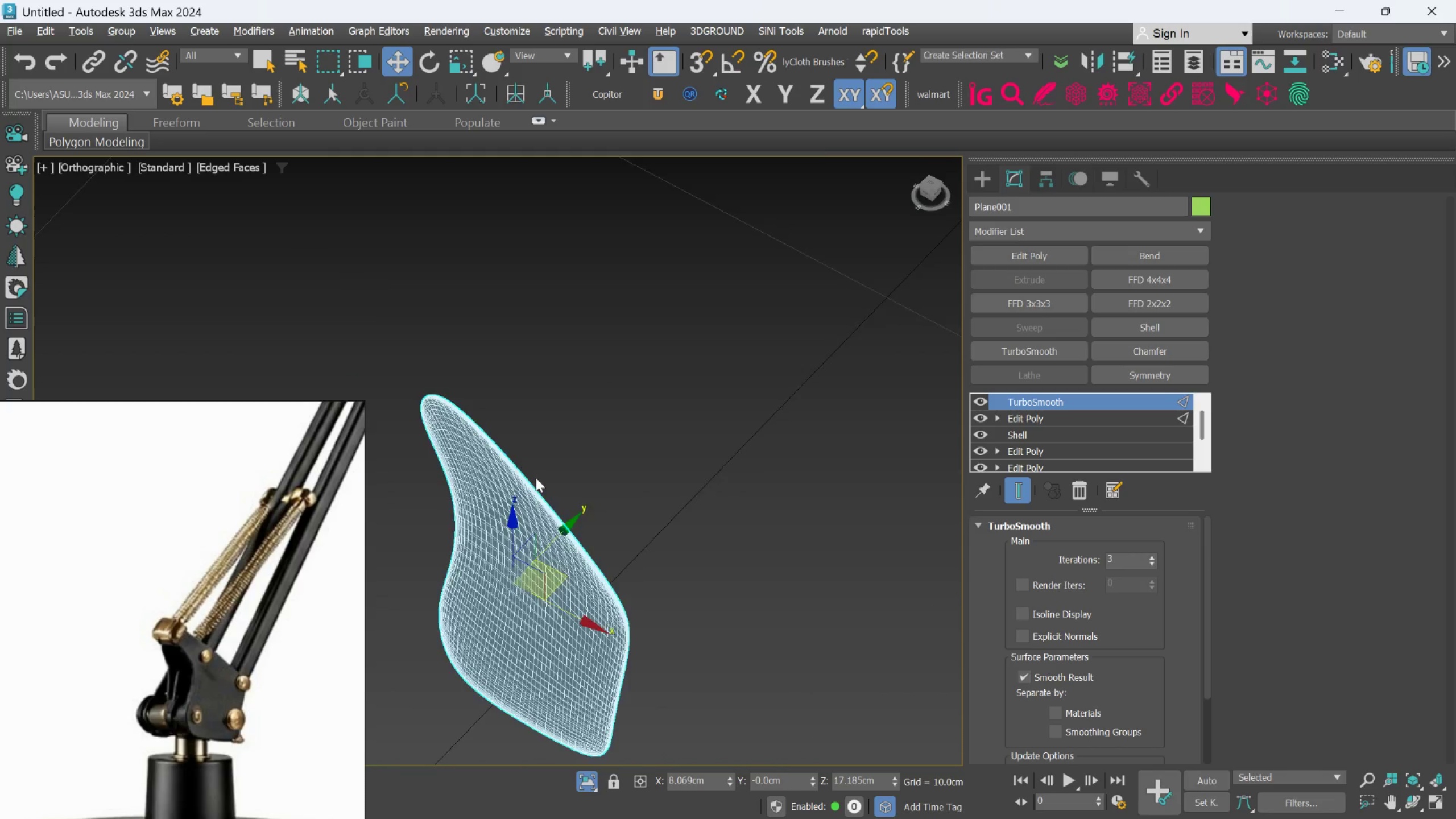 
hold_key(key=AltLeft, duration=0.78)
 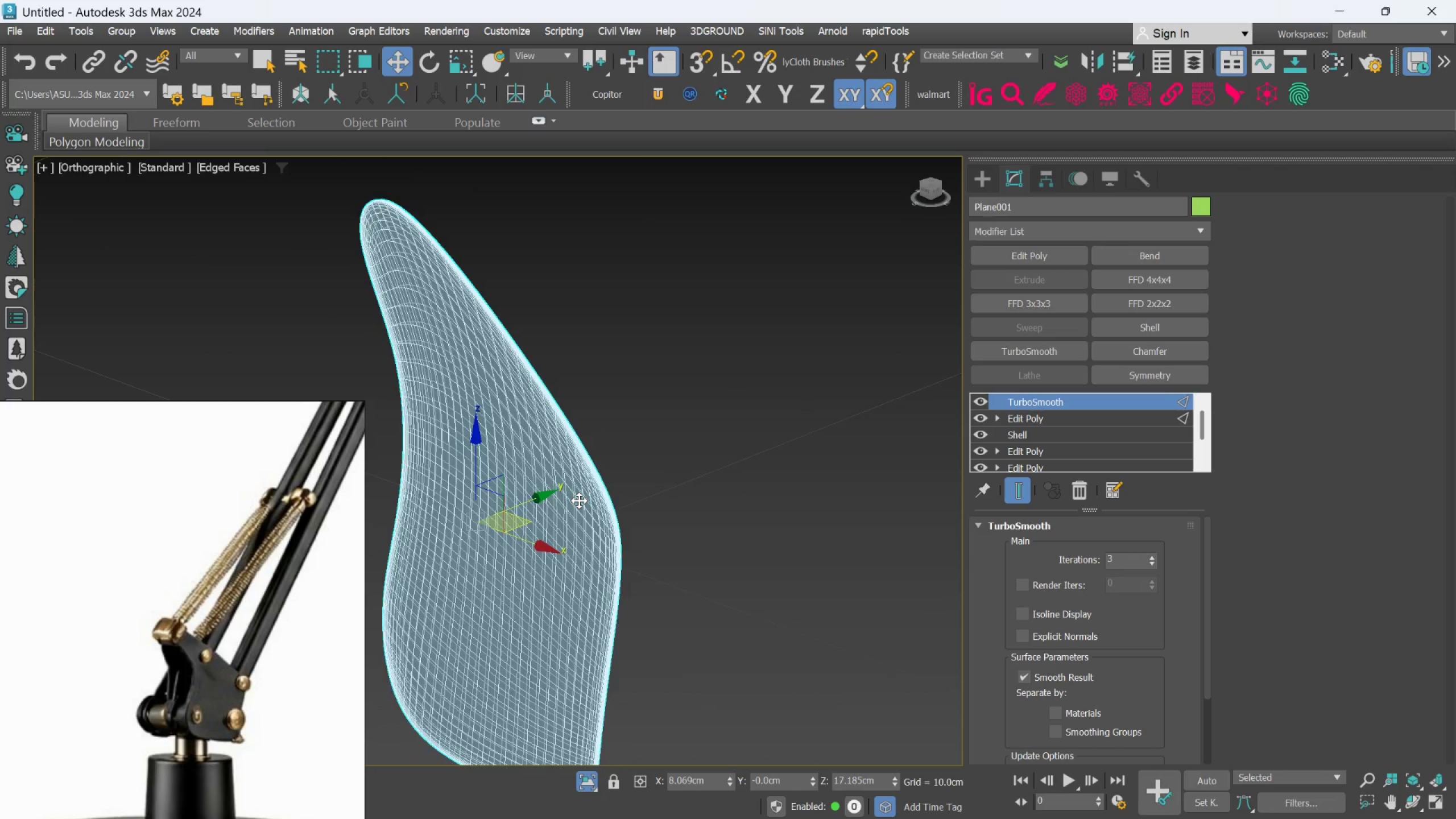 
scroll: coordinate [608, 517], scroll_direction: up, amount: 1.0
 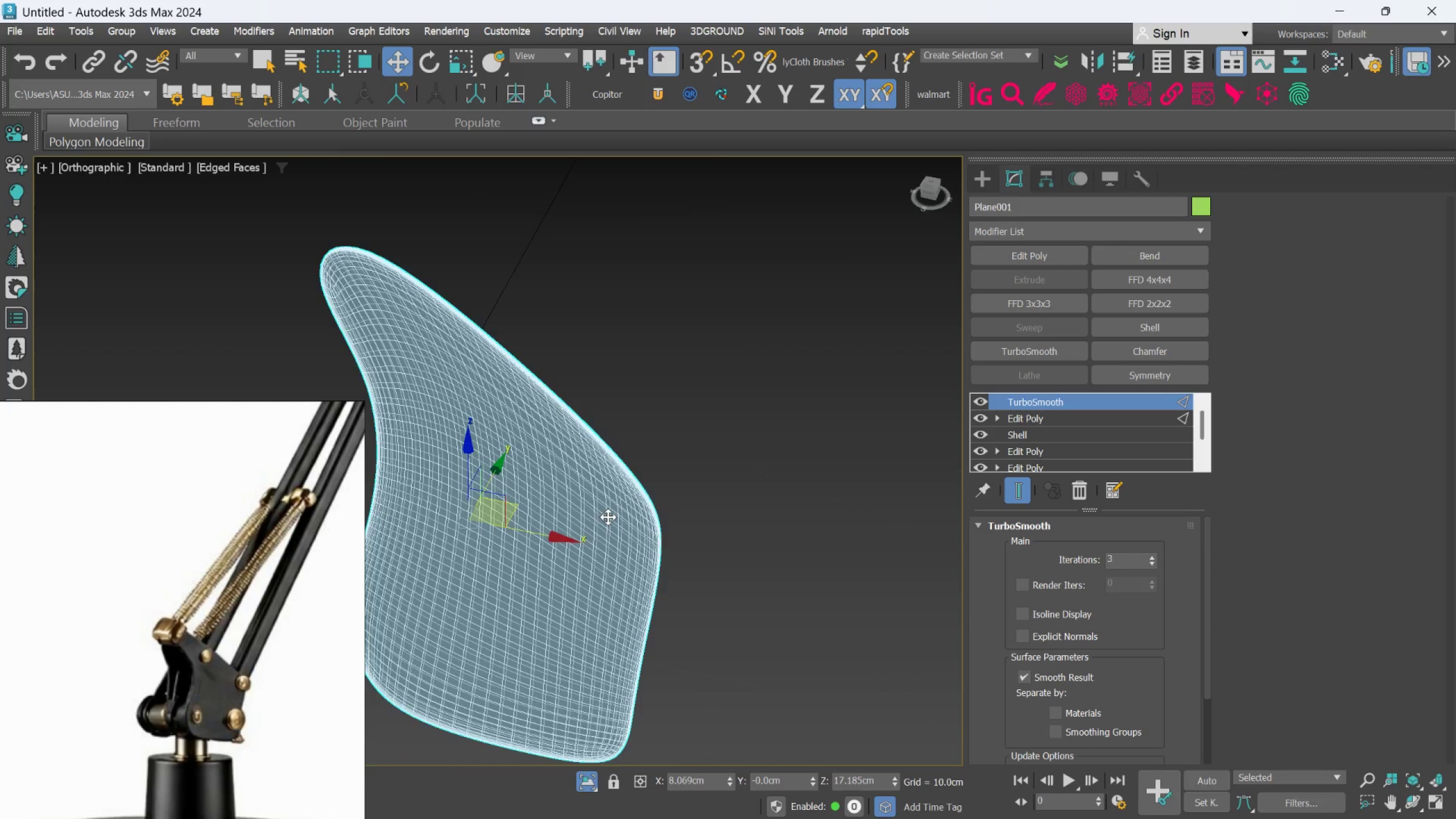 
hold_key(key=AltLeft, duration=1.5)
 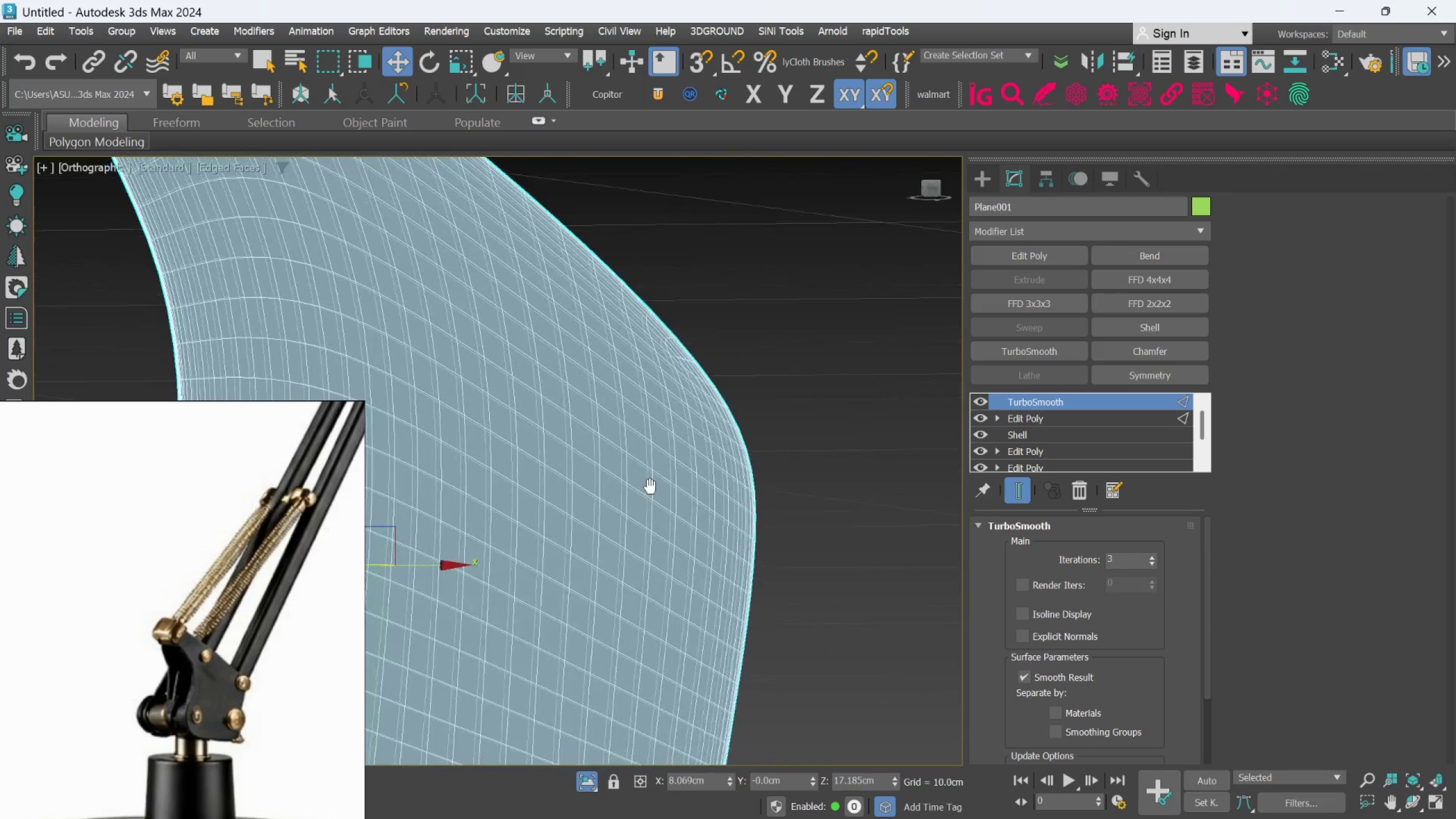 
scroll: coordinate [579, 500], scroll_direction: up, amount: 2.0
 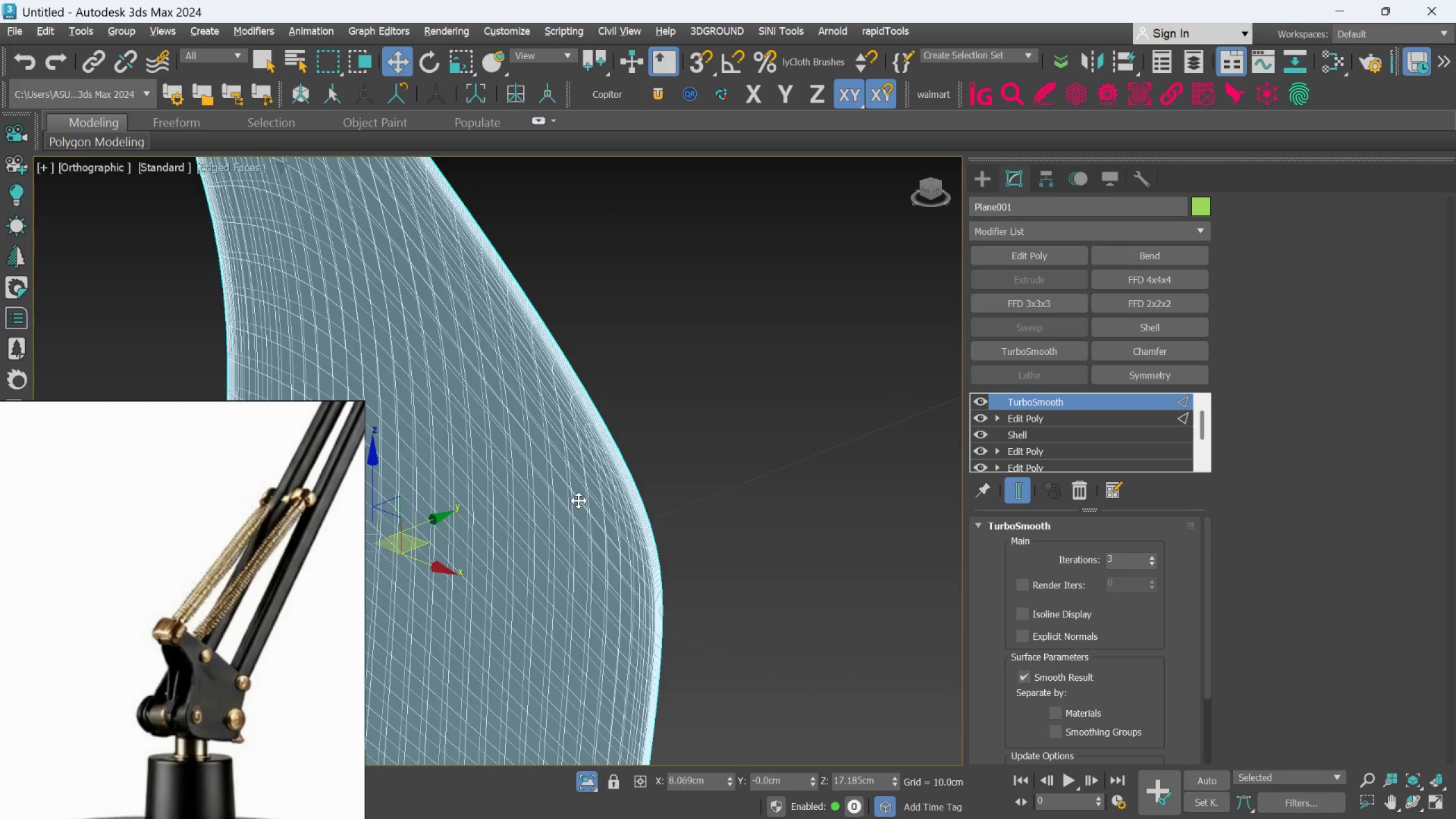 
key(Alt+AltLeft)
 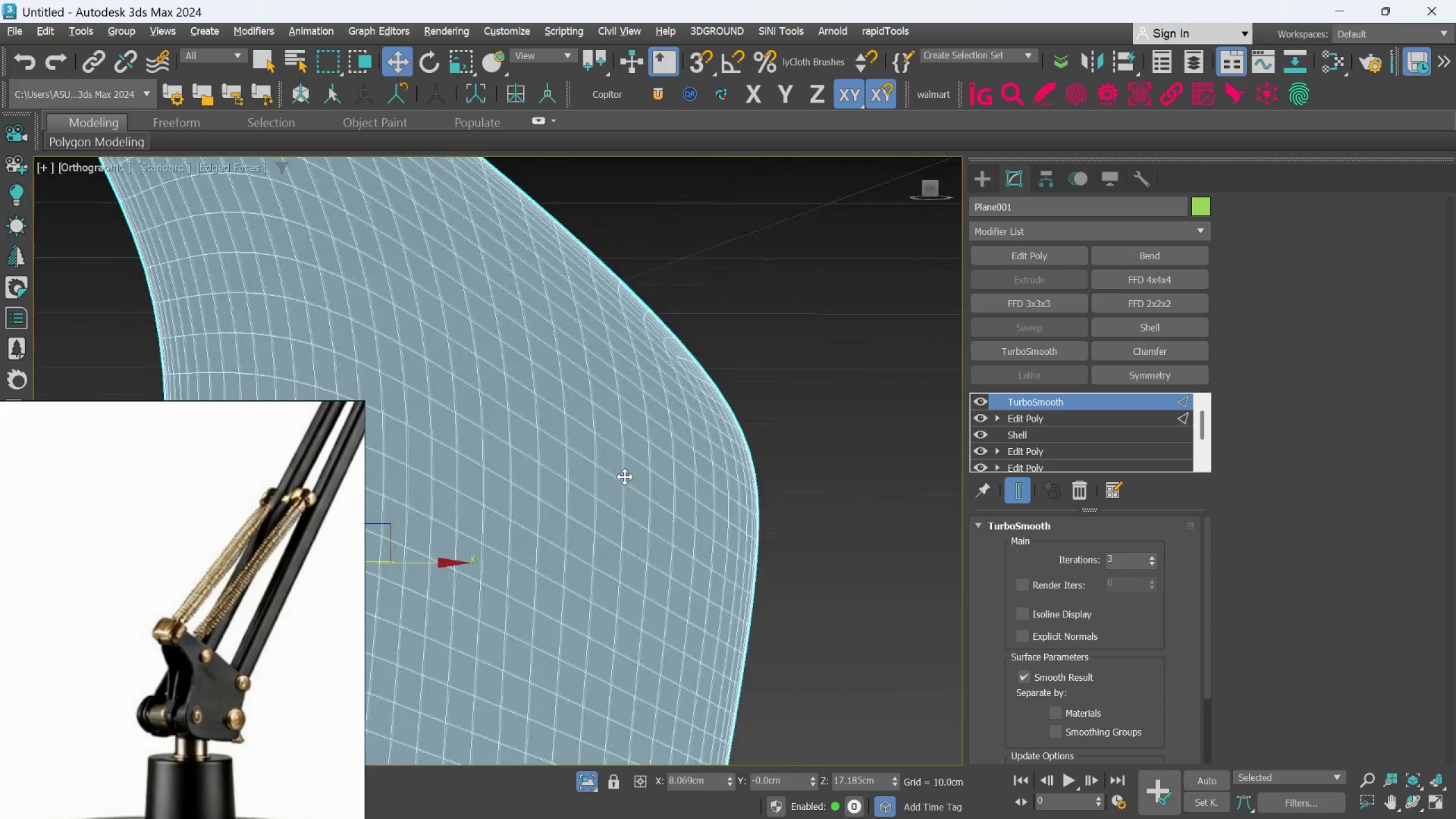 
key(Alt+AltLeft)
 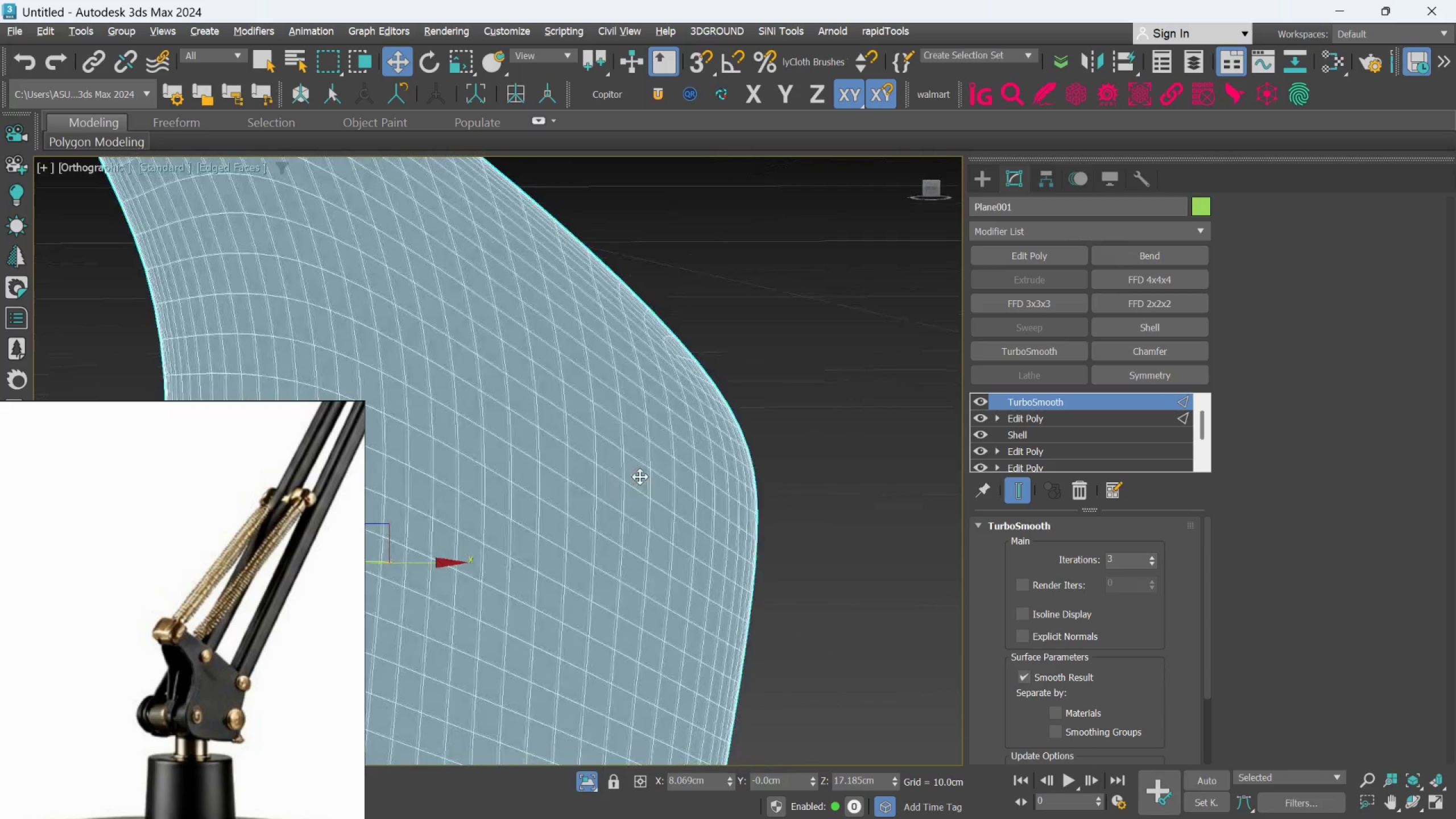 
key(Alt+AltLeft)
 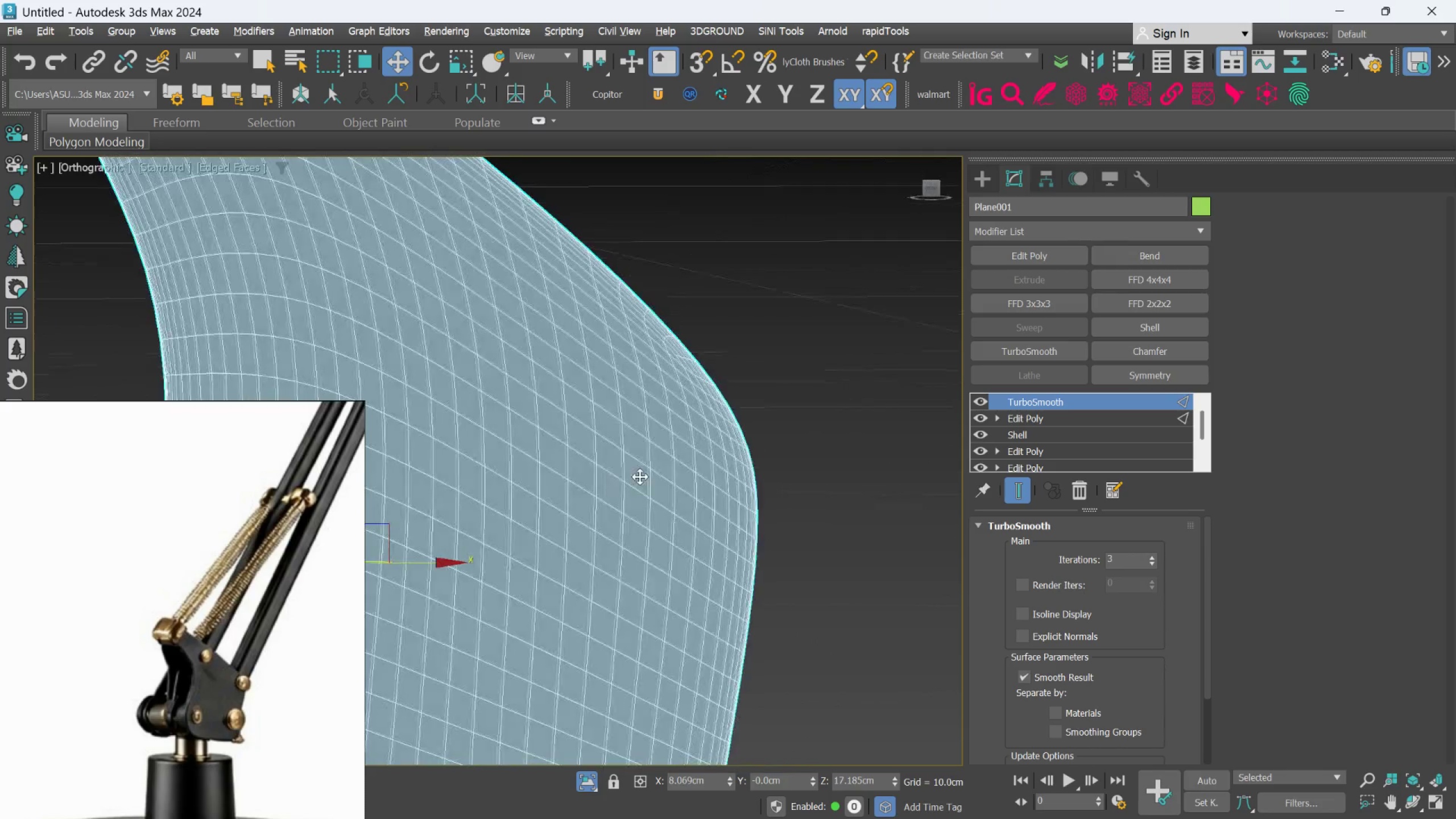 
key(Alt+AltLeft)
 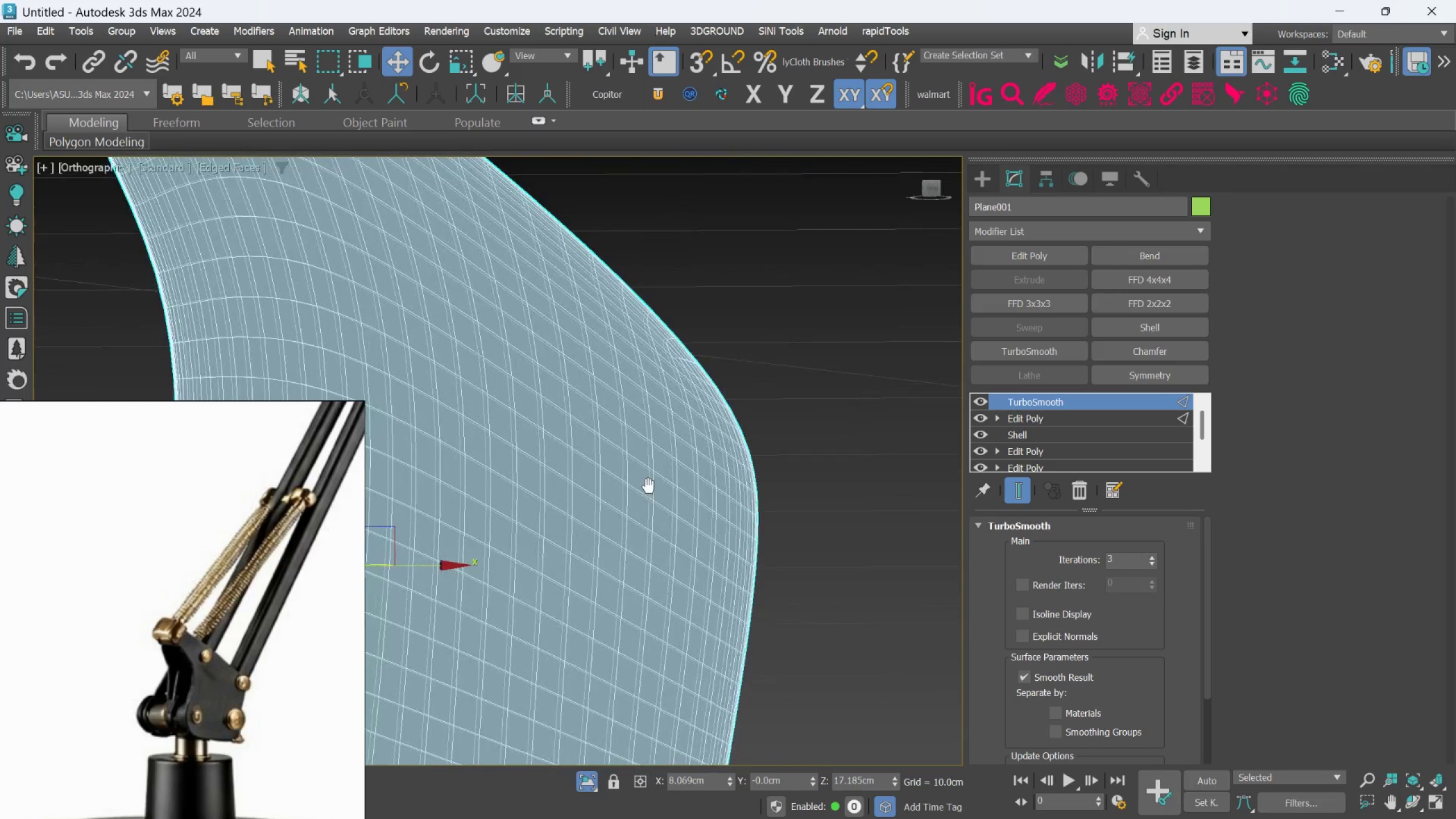 
hold_key(key=AltLeft, duration=0.39)
 